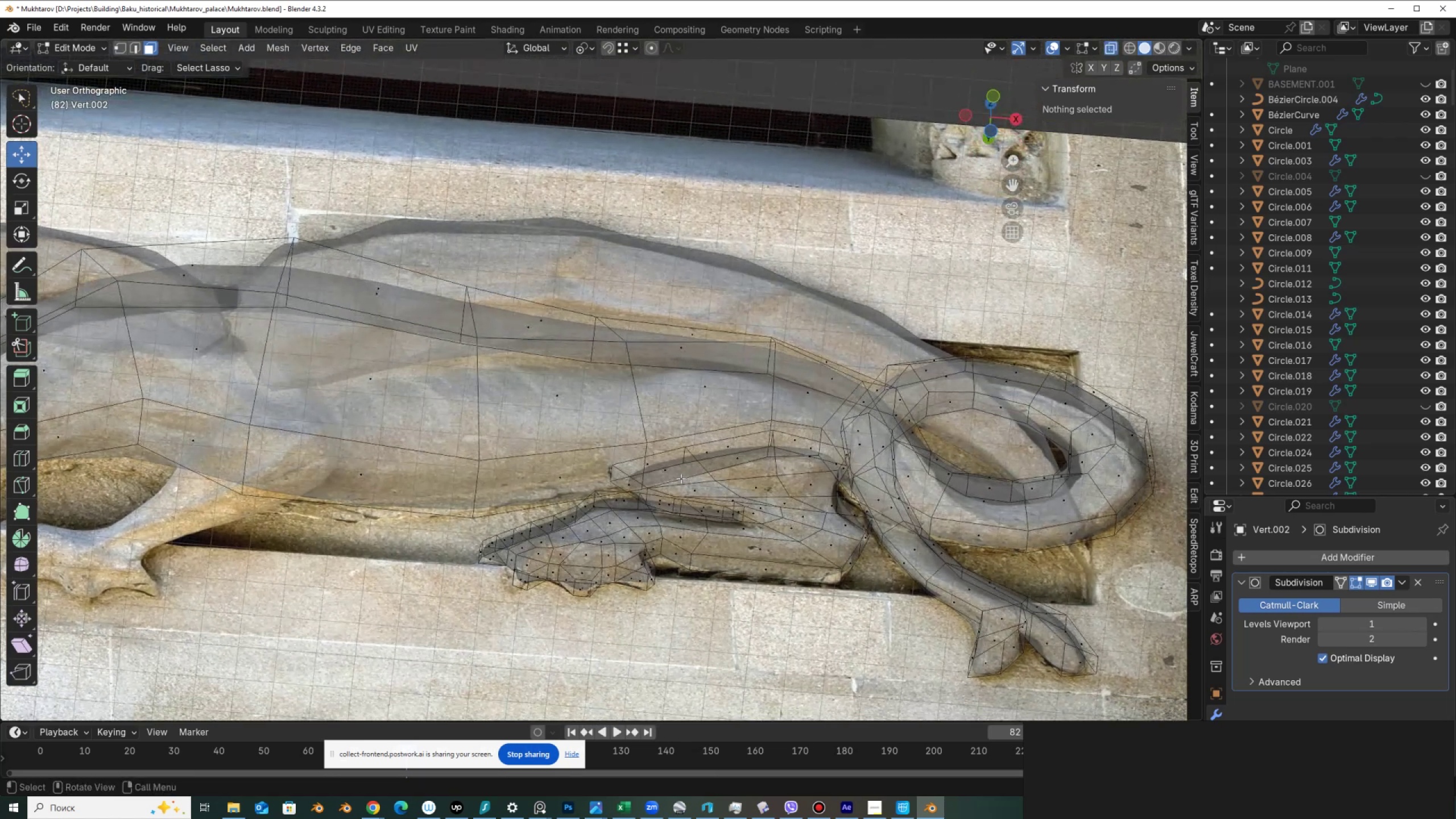 
key(3)
 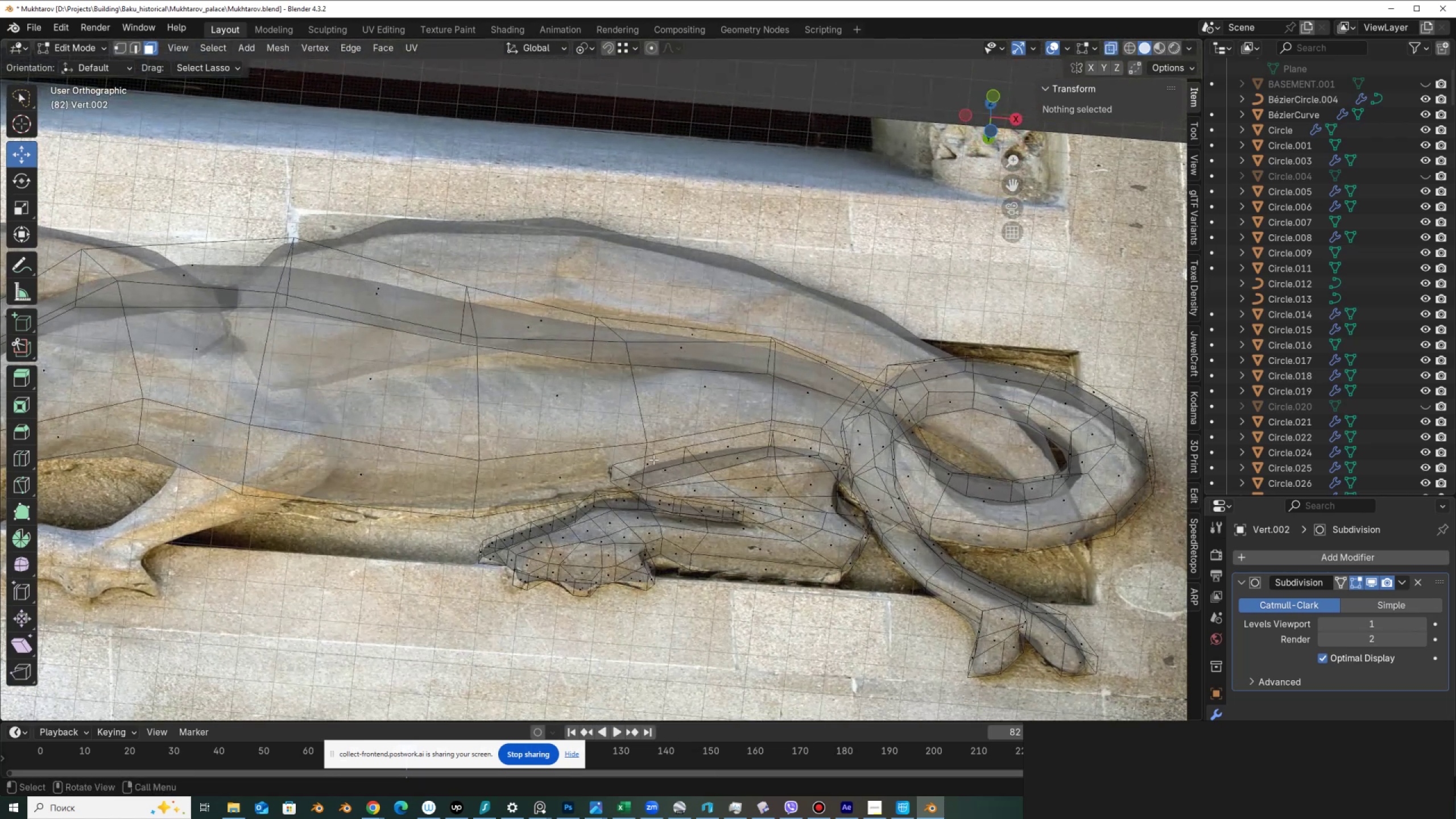 
left_click([652, 460])
 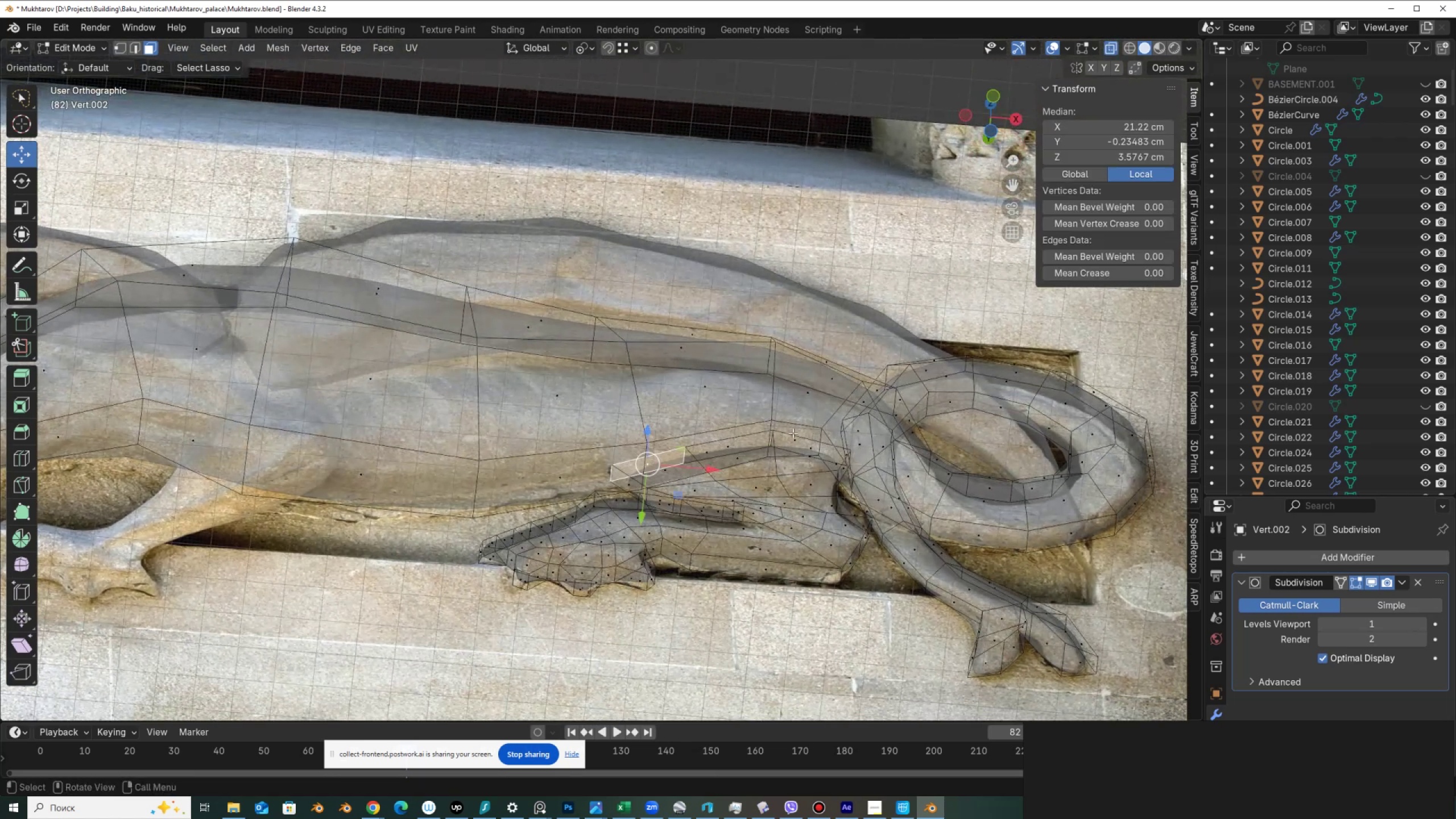 
hold_key(key=ControlLeft, duration=1.2)
left_click([808, 446])
 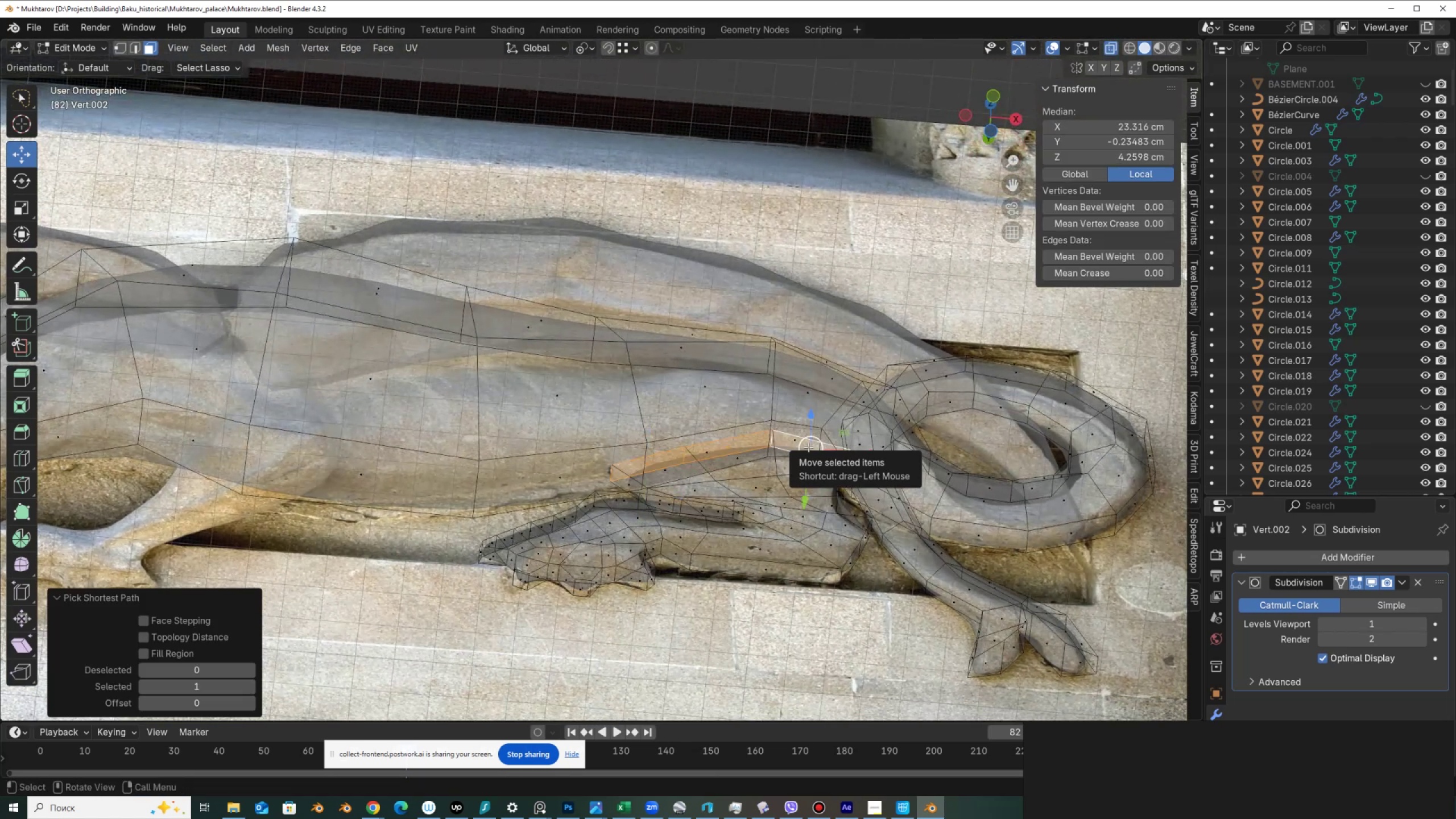 
key(X)
 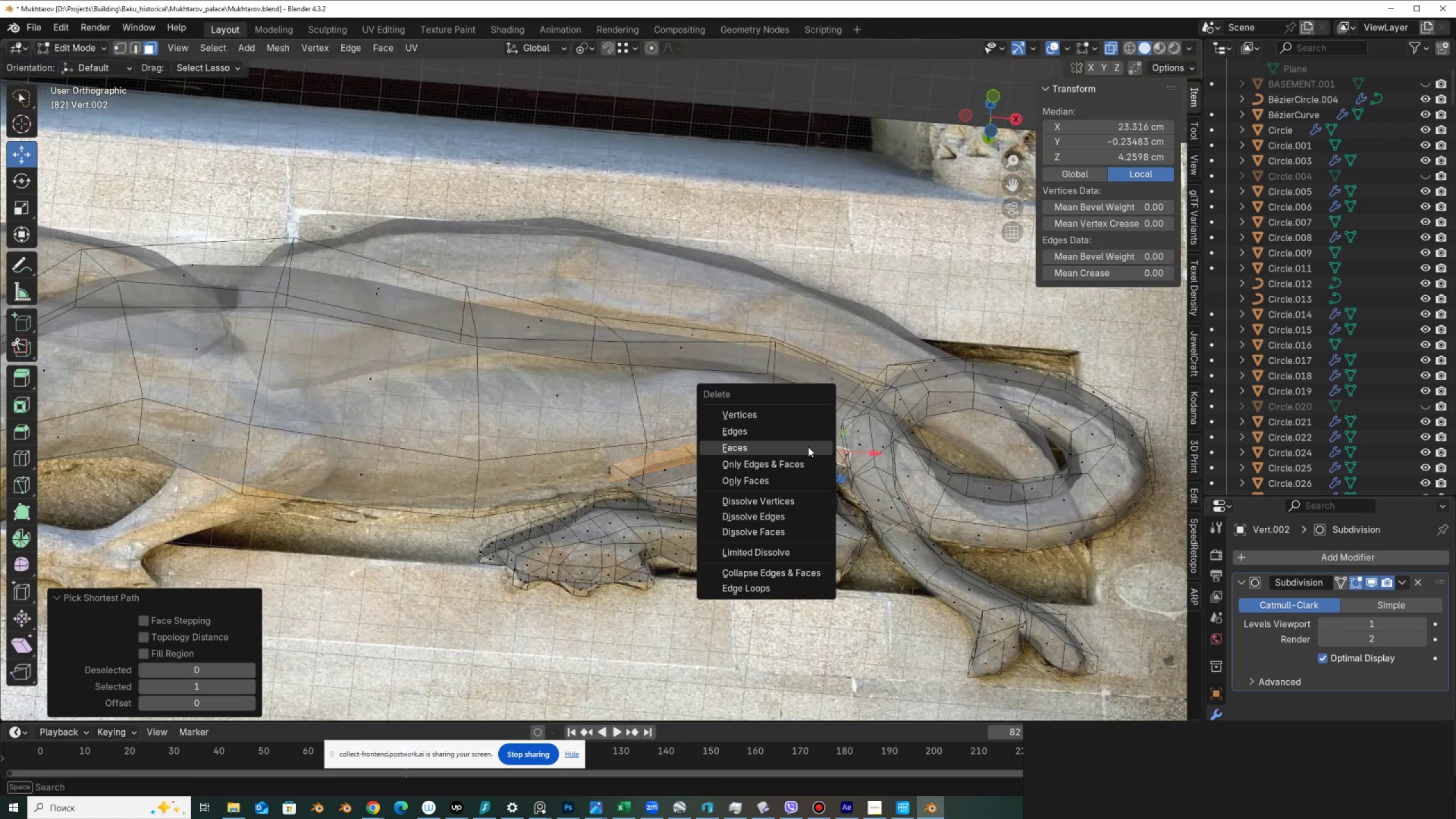 
left_click([808, 447])
 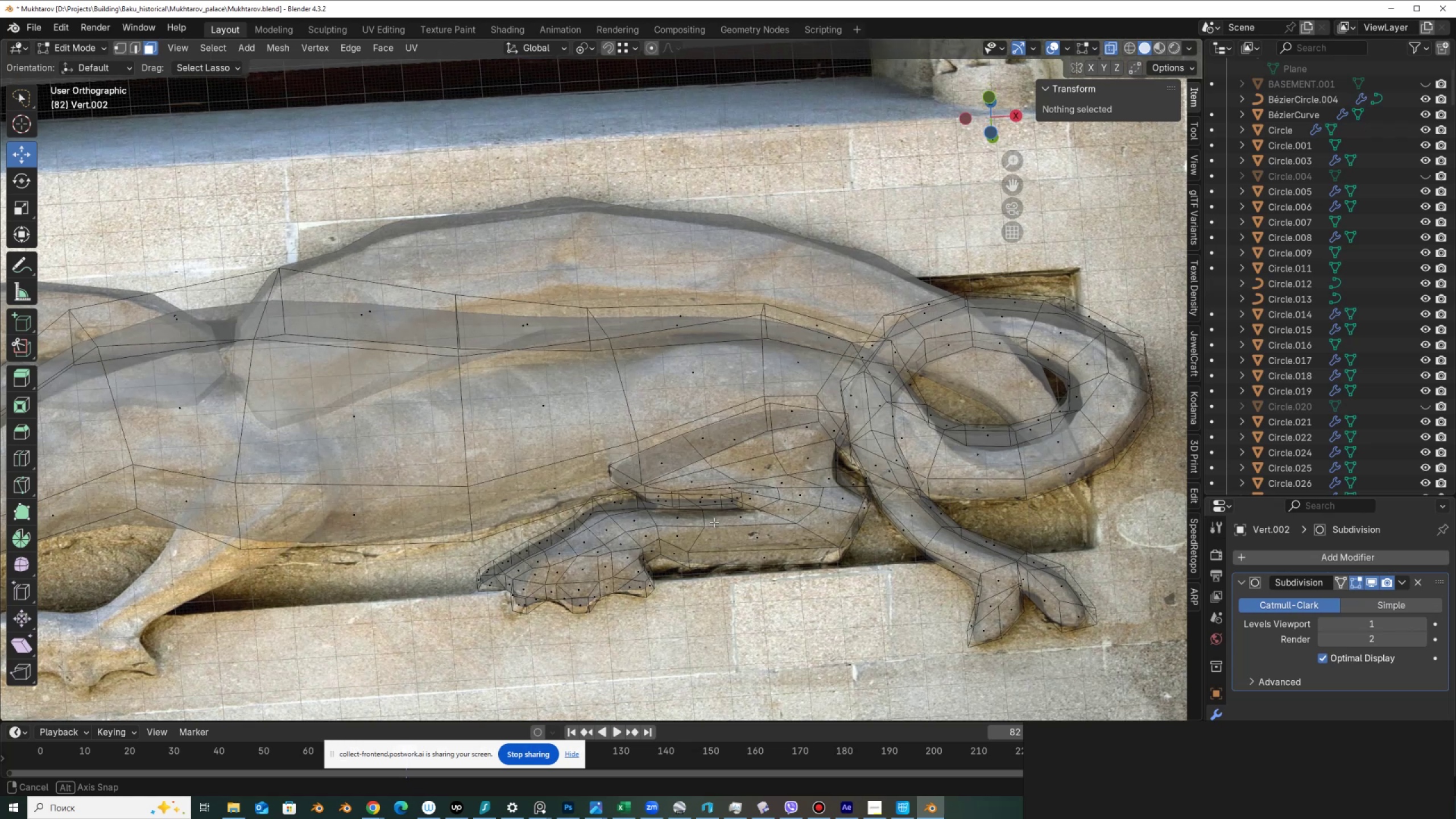 
key(Alt+AltLeft)
 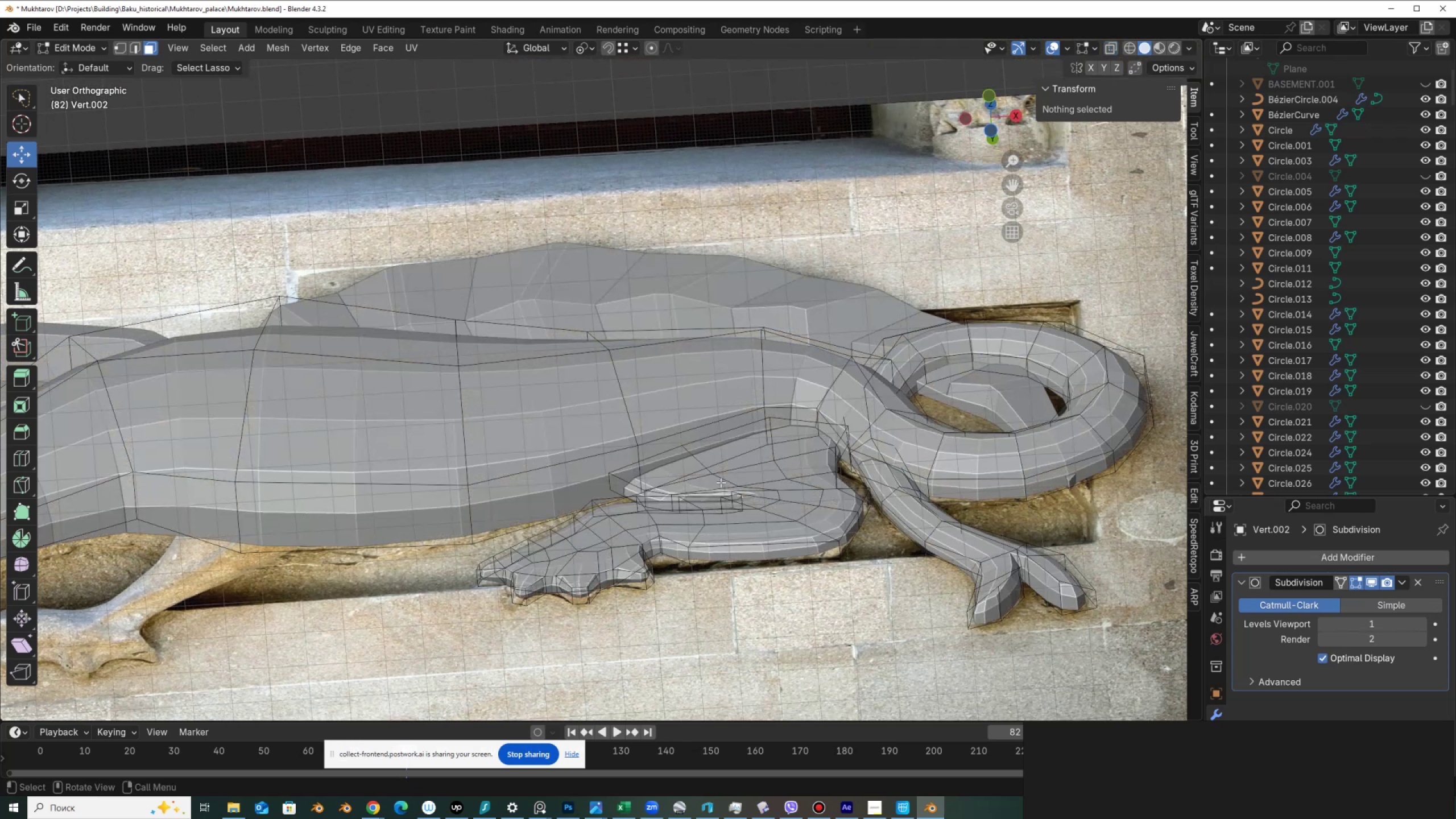 
key(Alt+Z)
 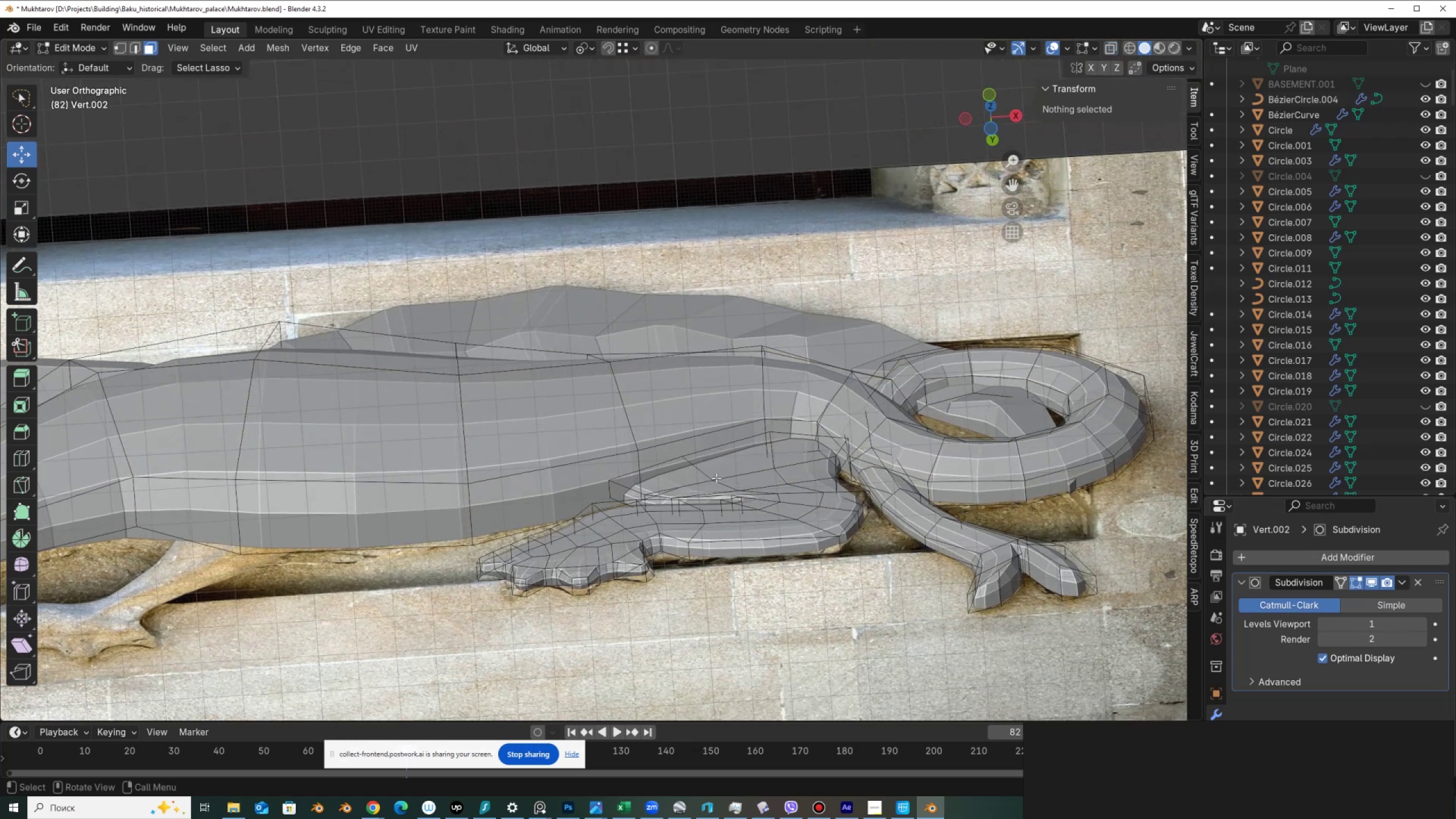 
key(2)
 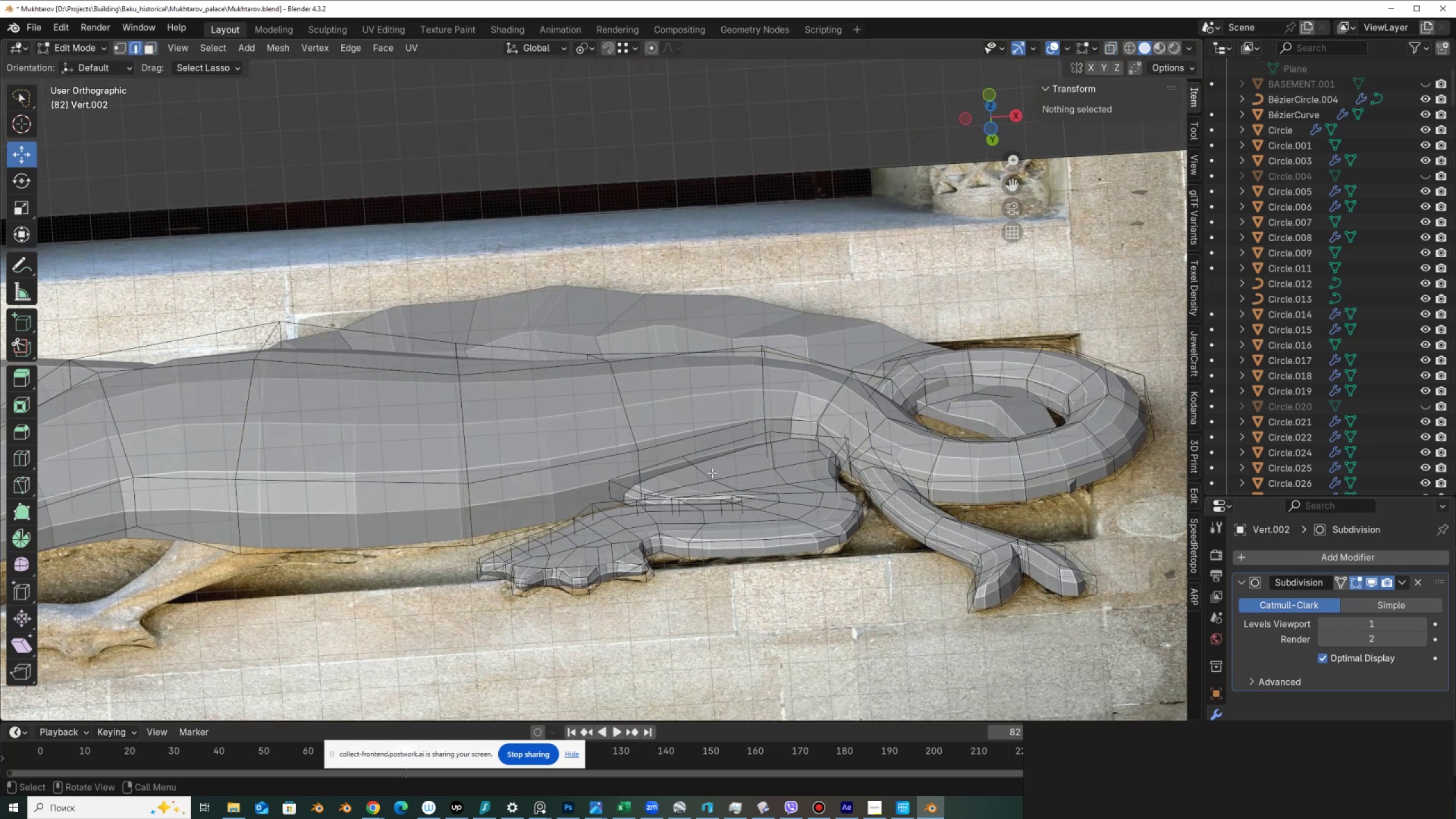 
left_click([712, 473])
 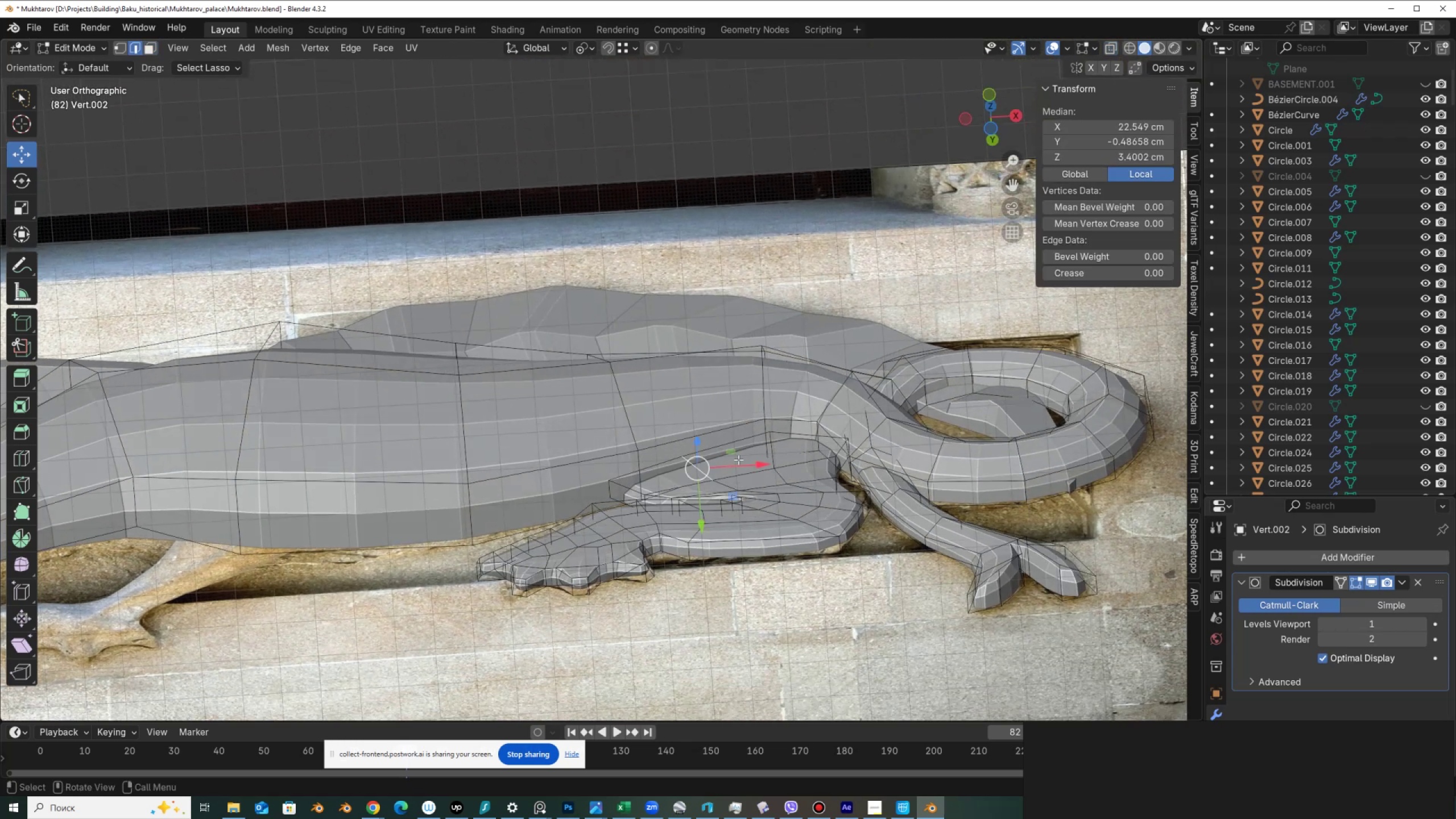 
hold_key(key=ShiftLeft, duration=0.78)
 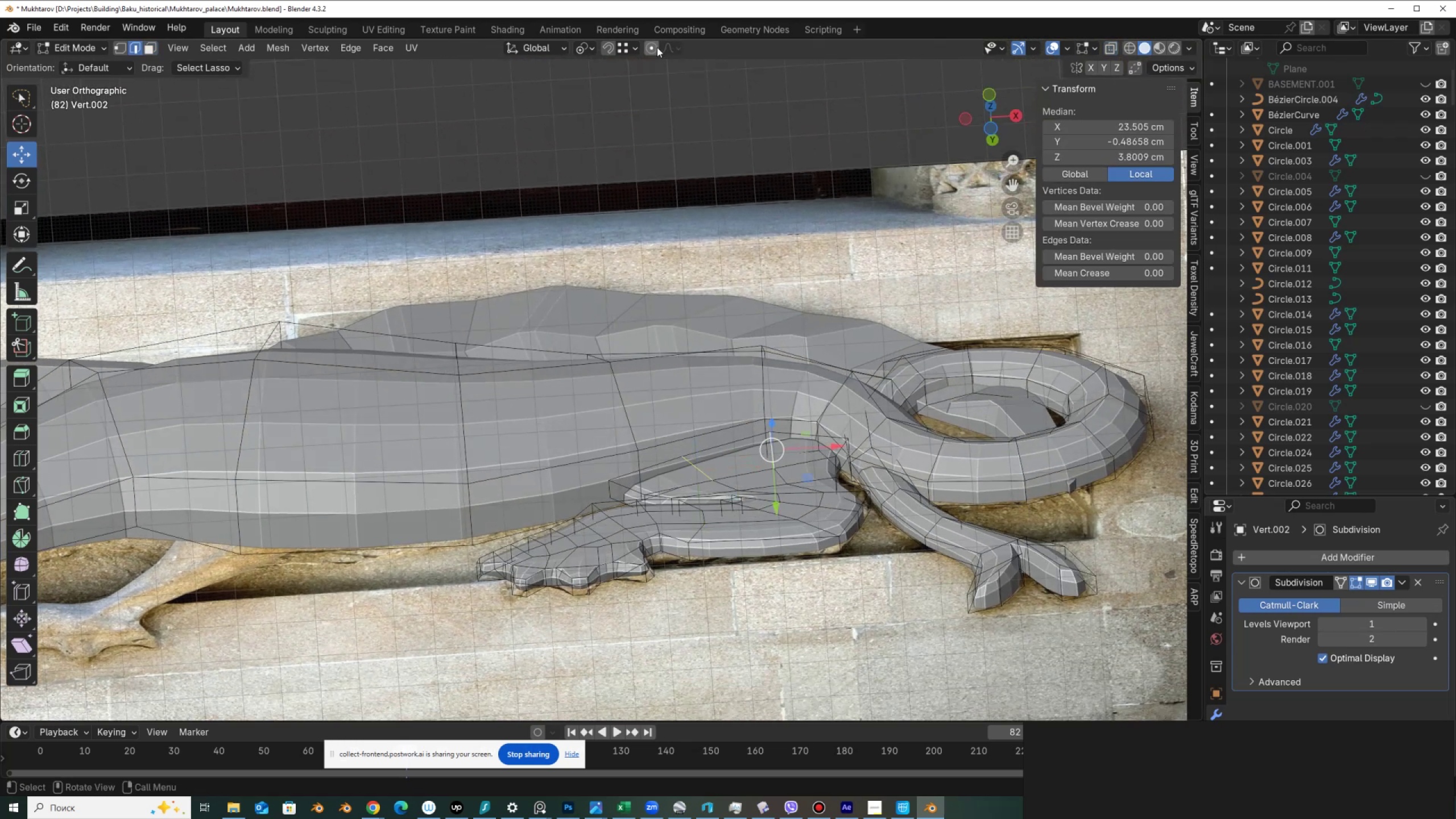 
left_click([648, 52])
 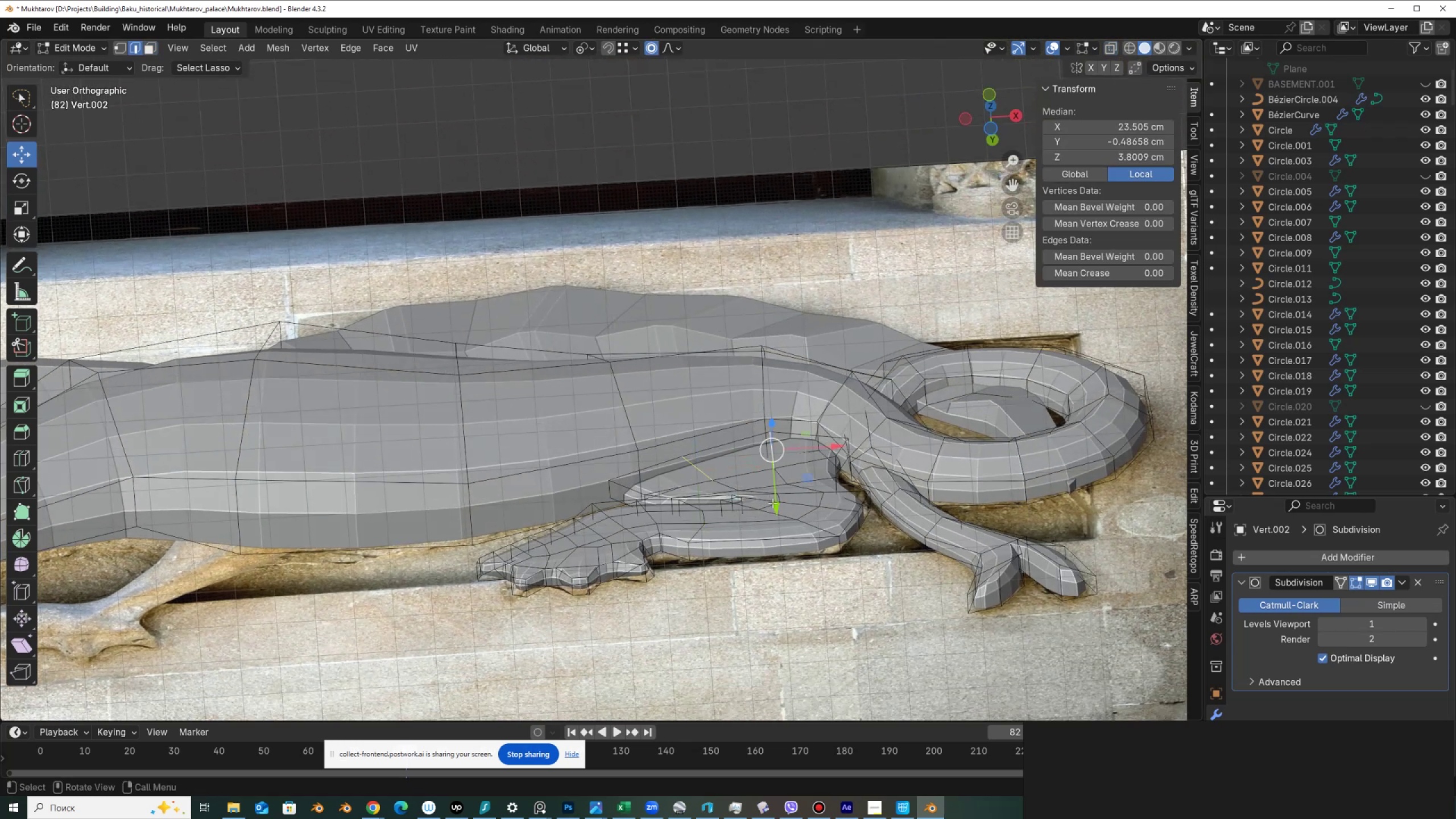 
left_click_drag(start_coordinate=[778, 504], to_coordinate=[776, 475])
 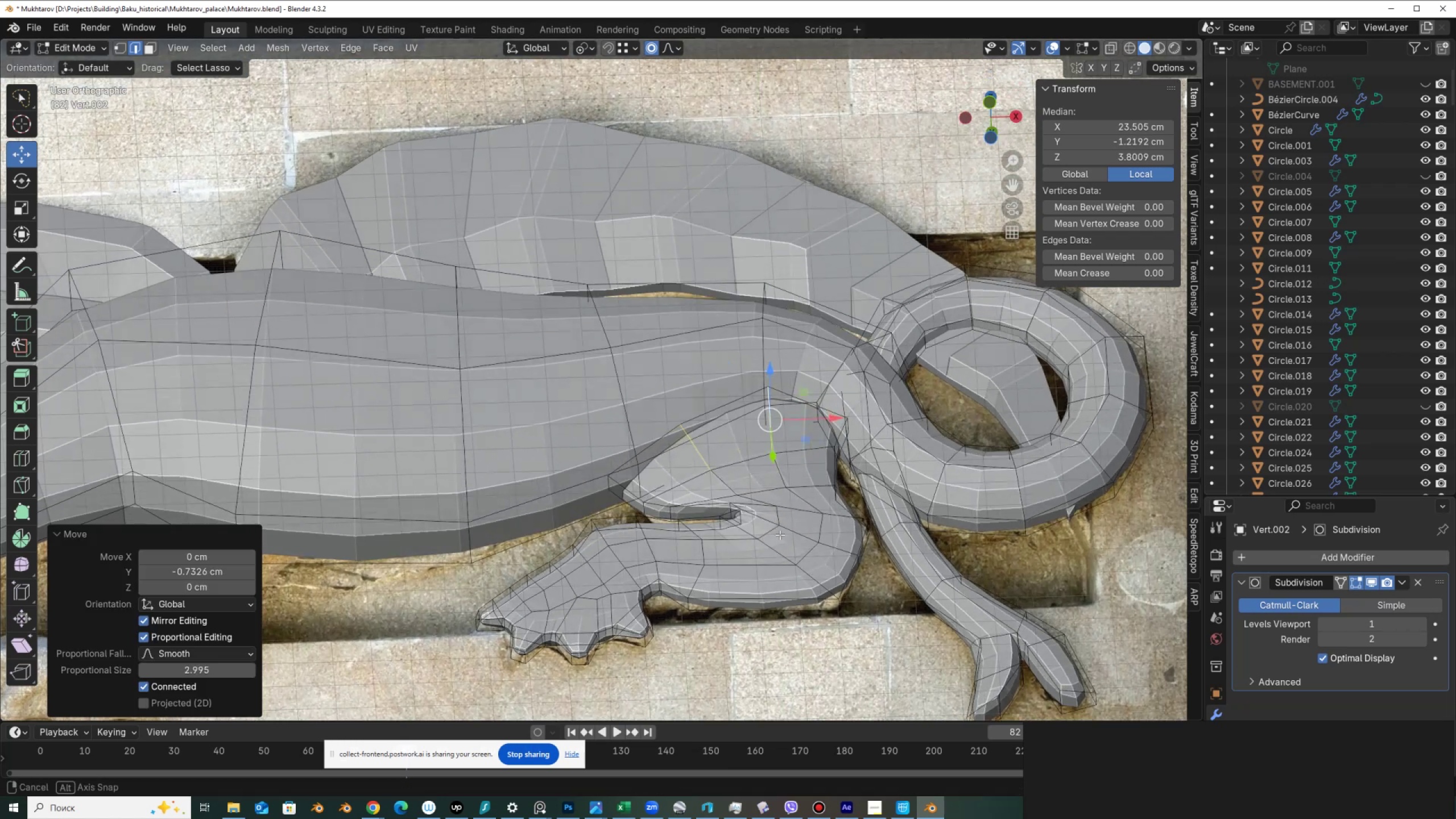 
scroll: coordinate [776, 495], scroll_direction: up, amount: 8.0
 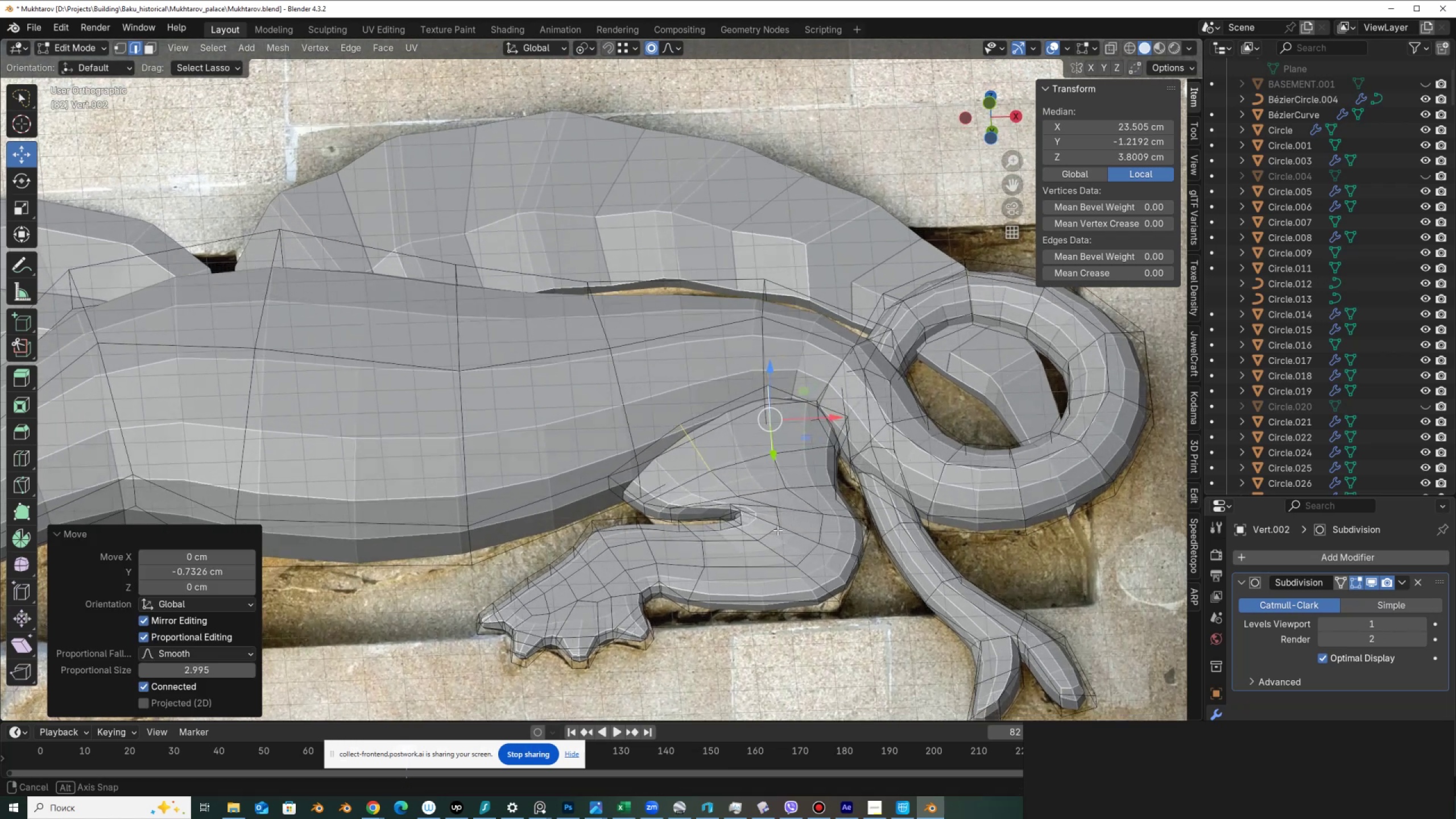 
wait(5.83)
 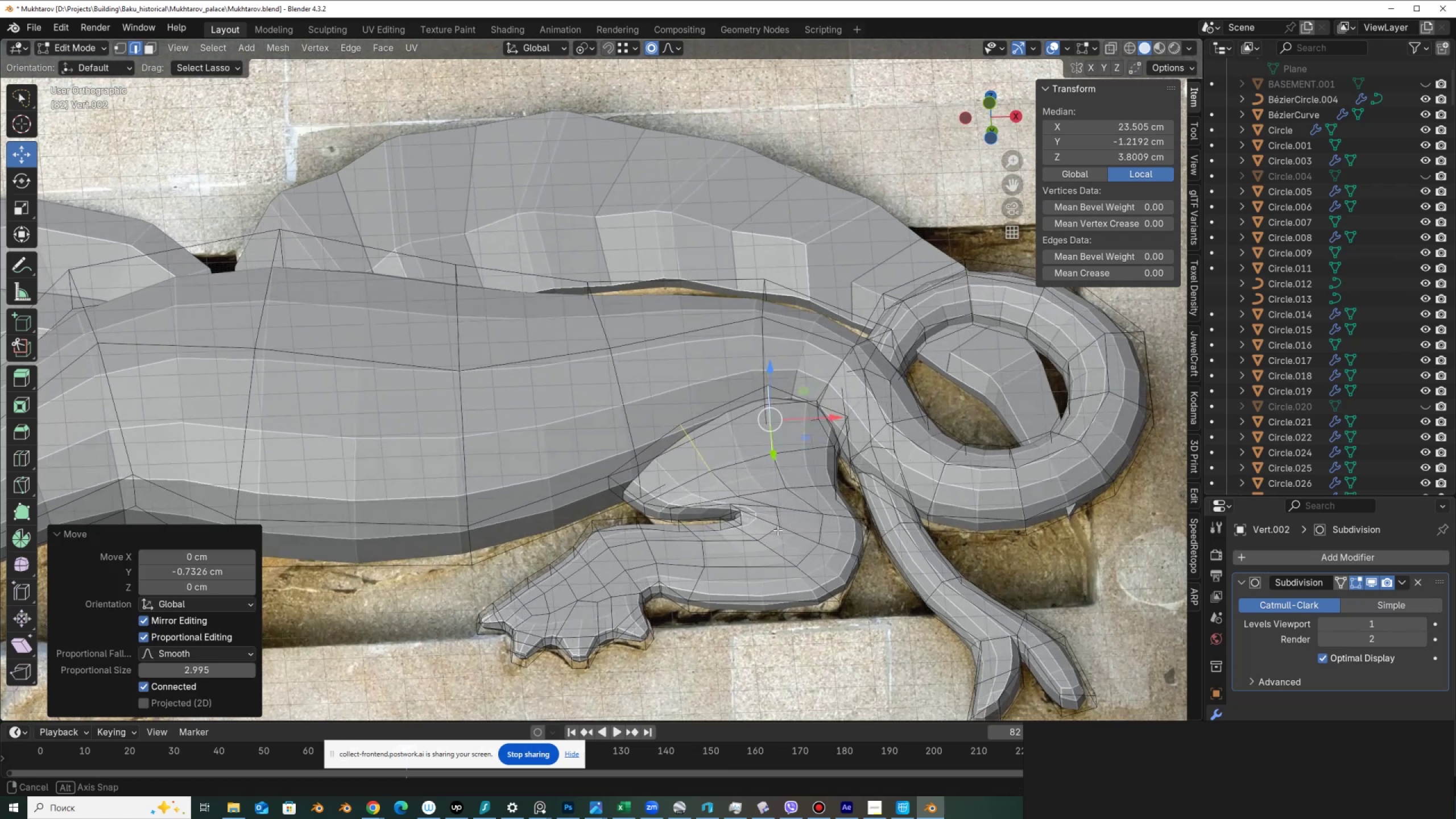 
key(3)
 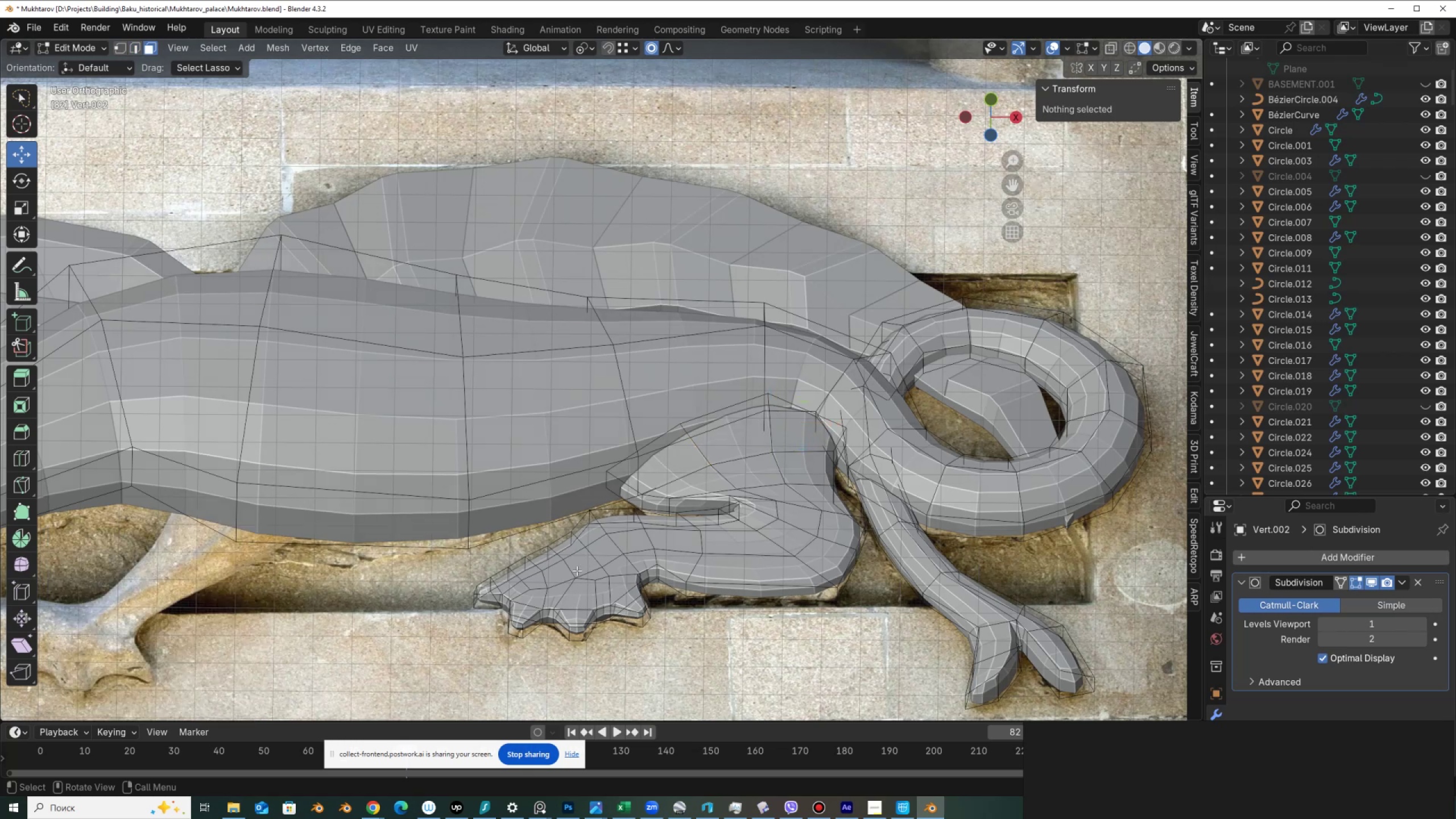 
left_click([561, 570])
 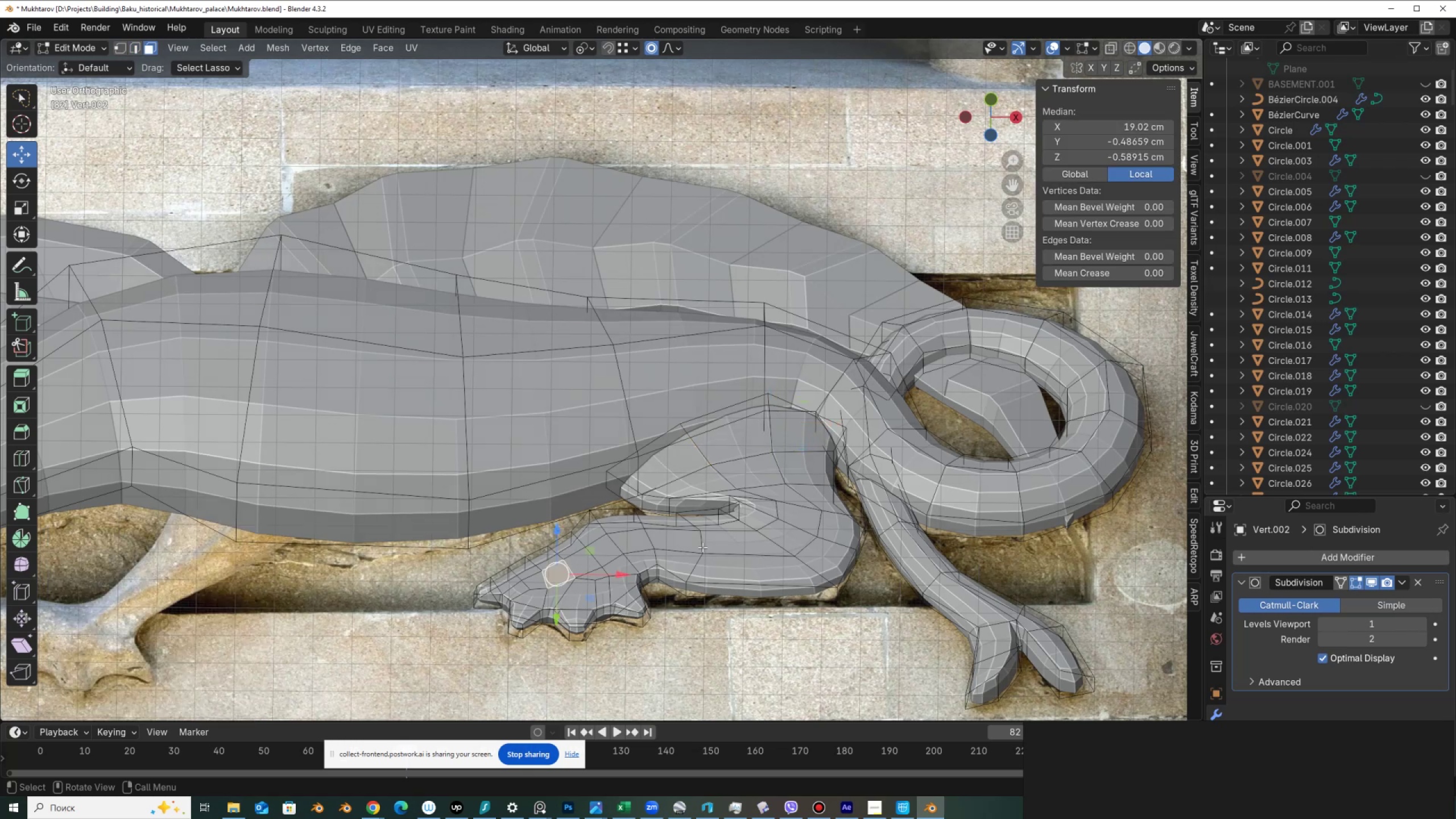 
hold_key(key=ControlLeft, duration=1.53)
left_click([737, 545])
 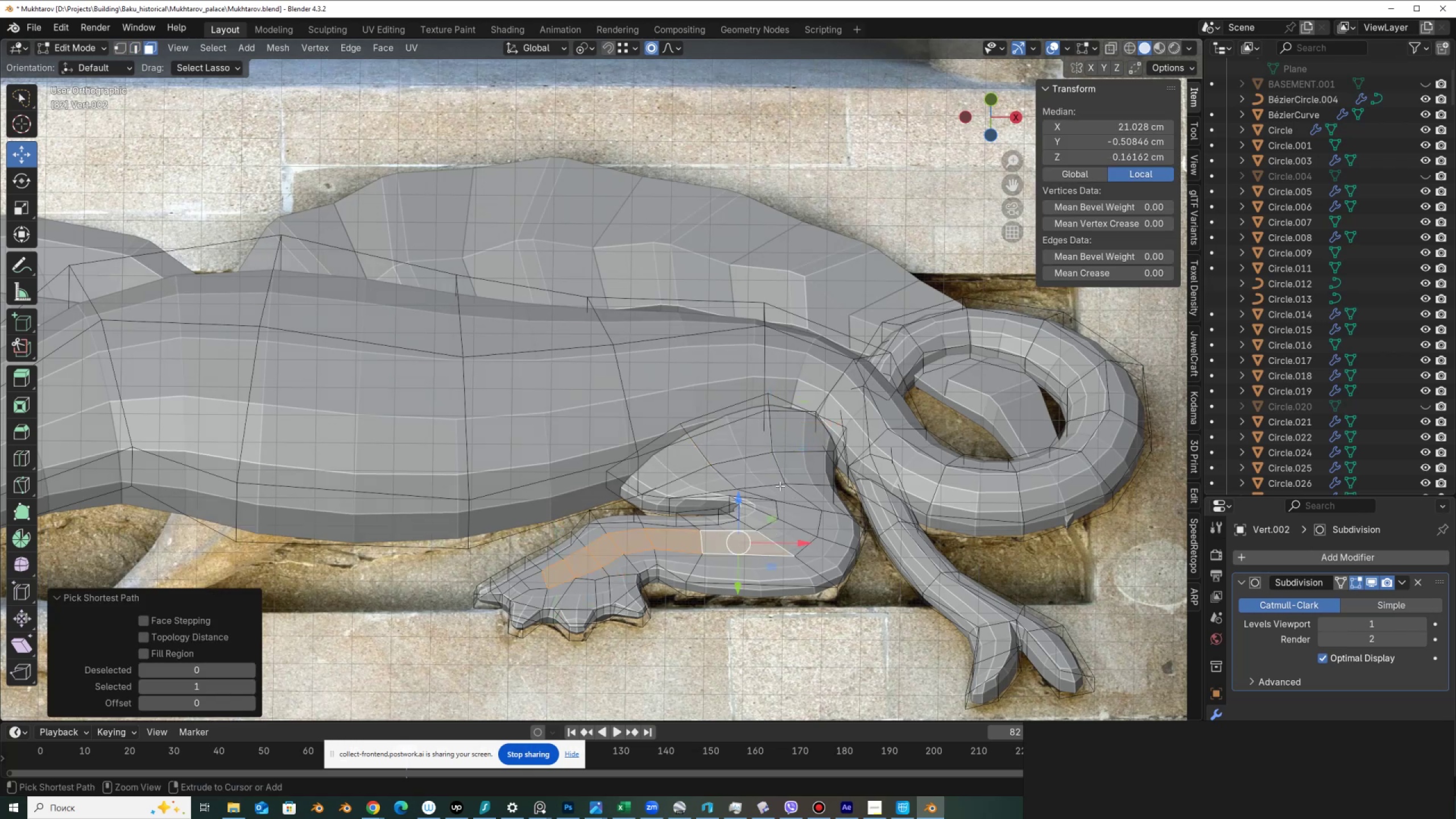 
key(Control+ControlLeft)
 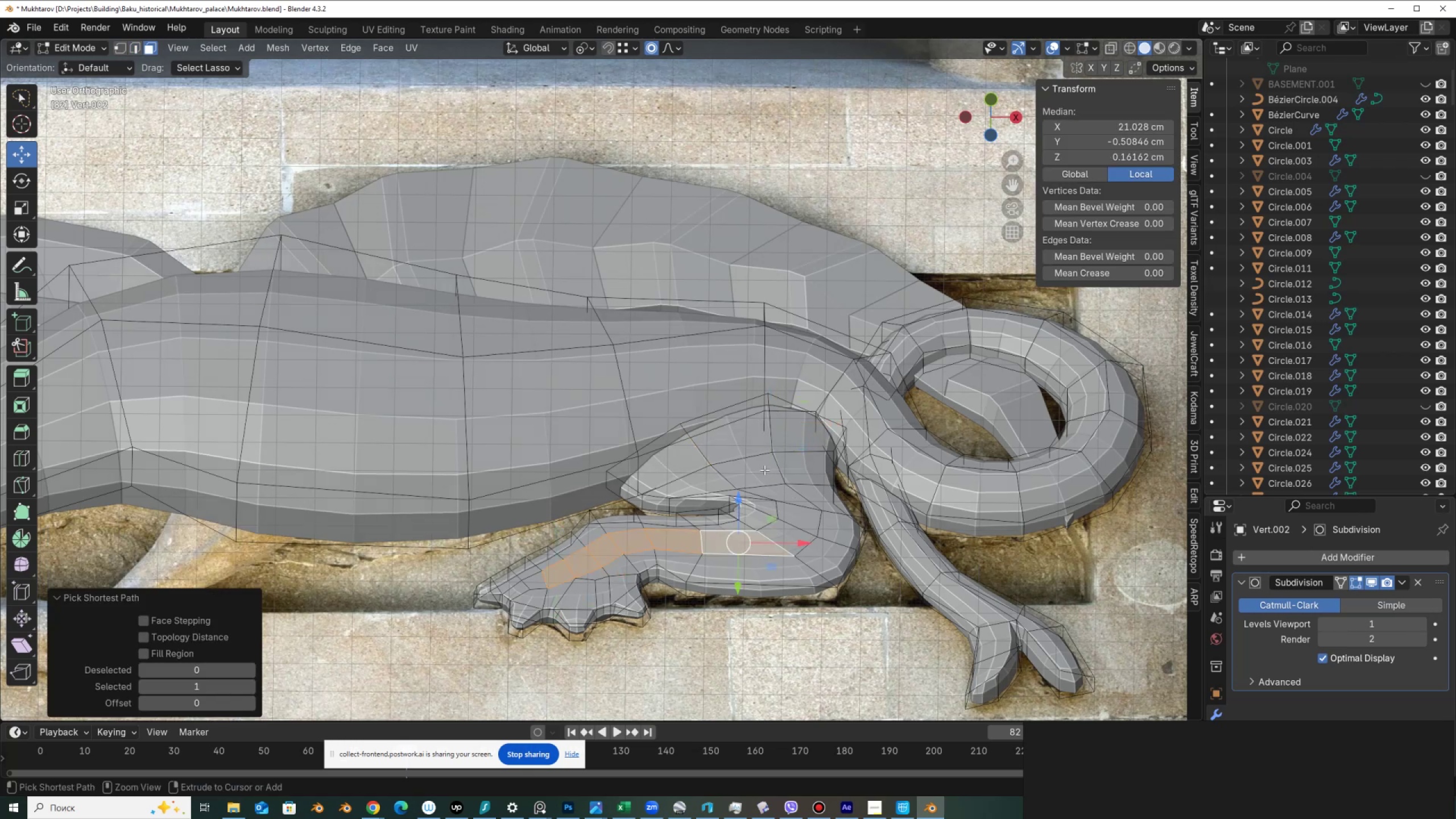 
left_click([764, 470])
 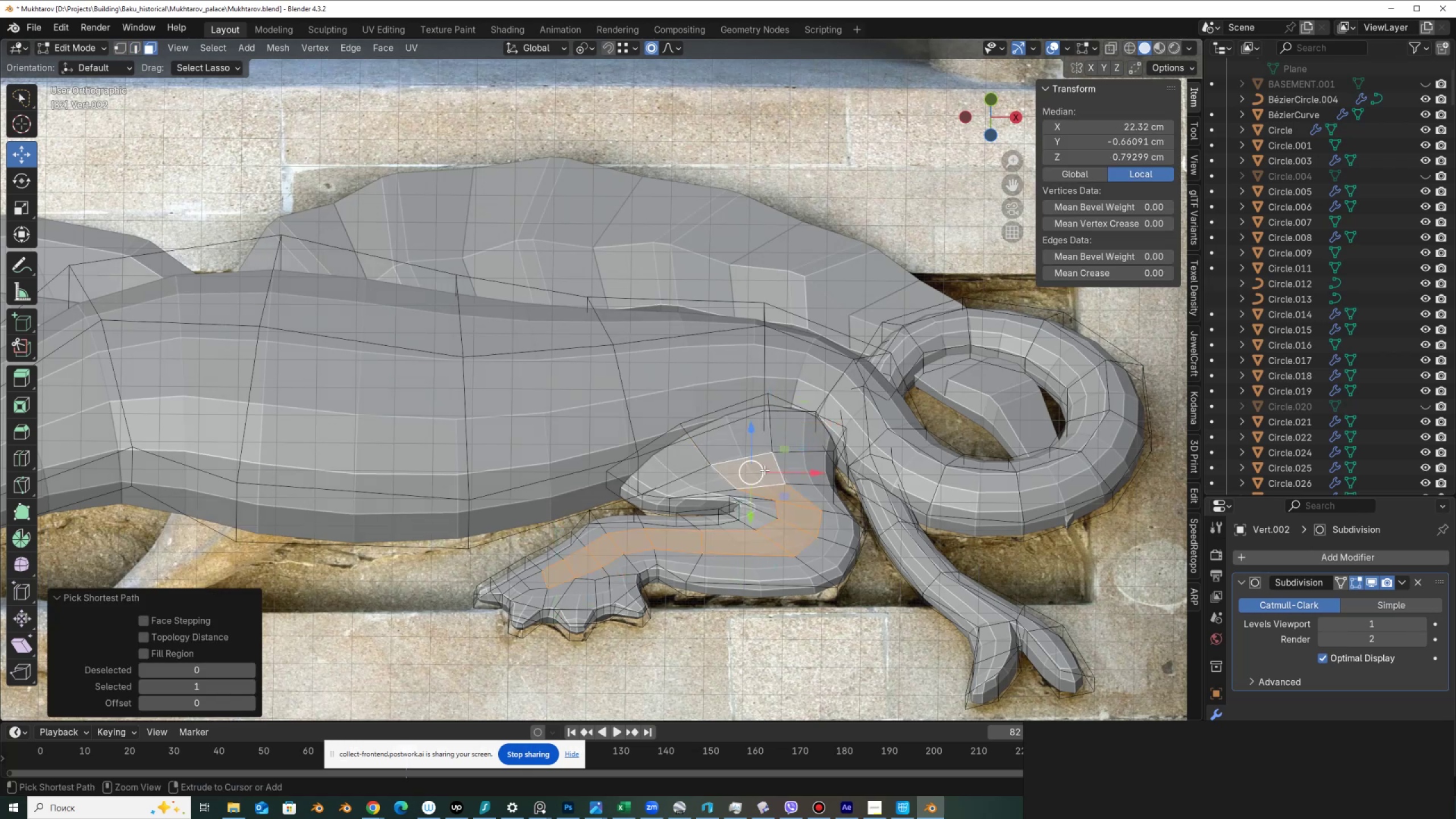 
key(Control+ControlLeft)
 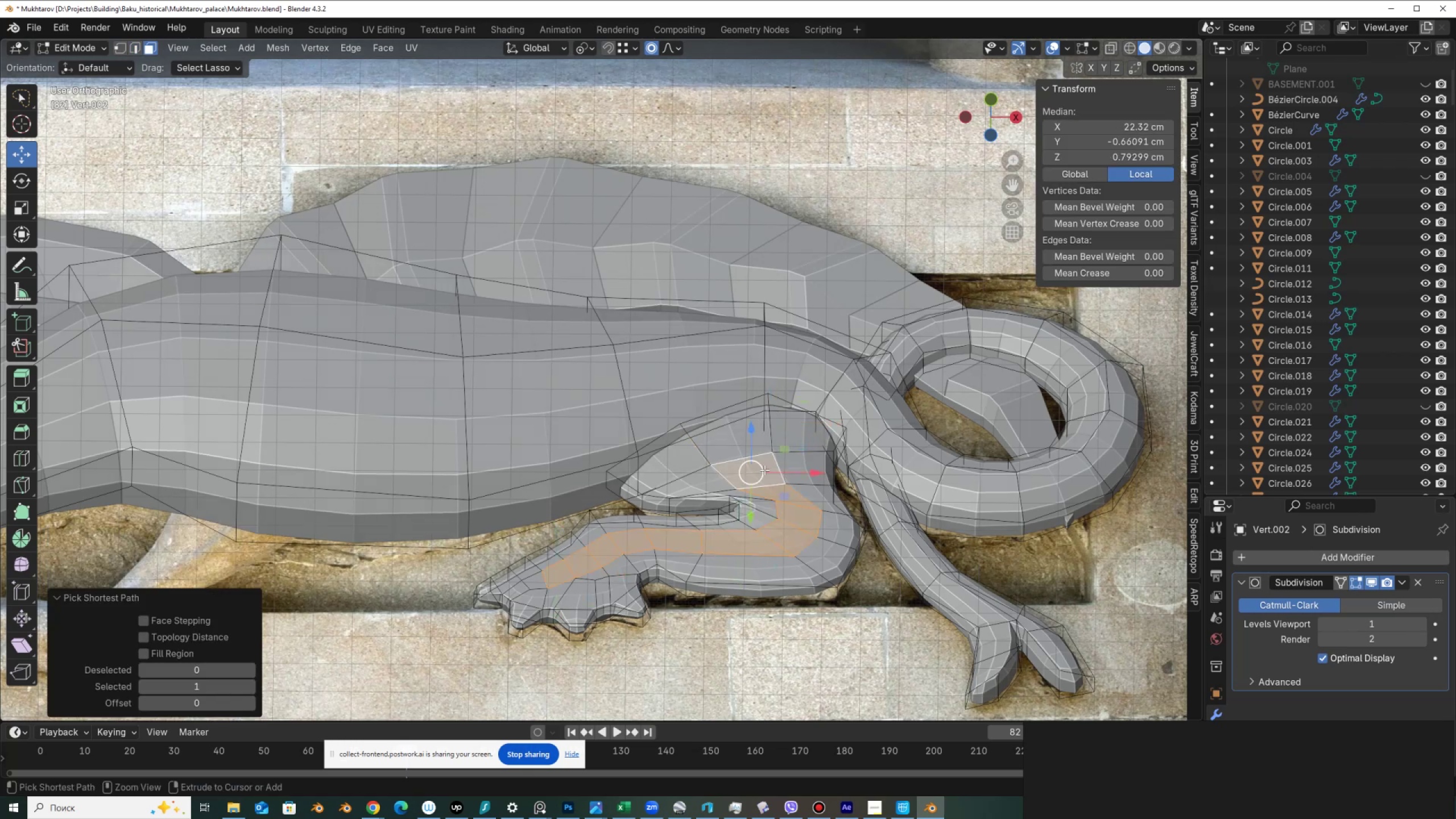 
key(Control+ControlLeft)
 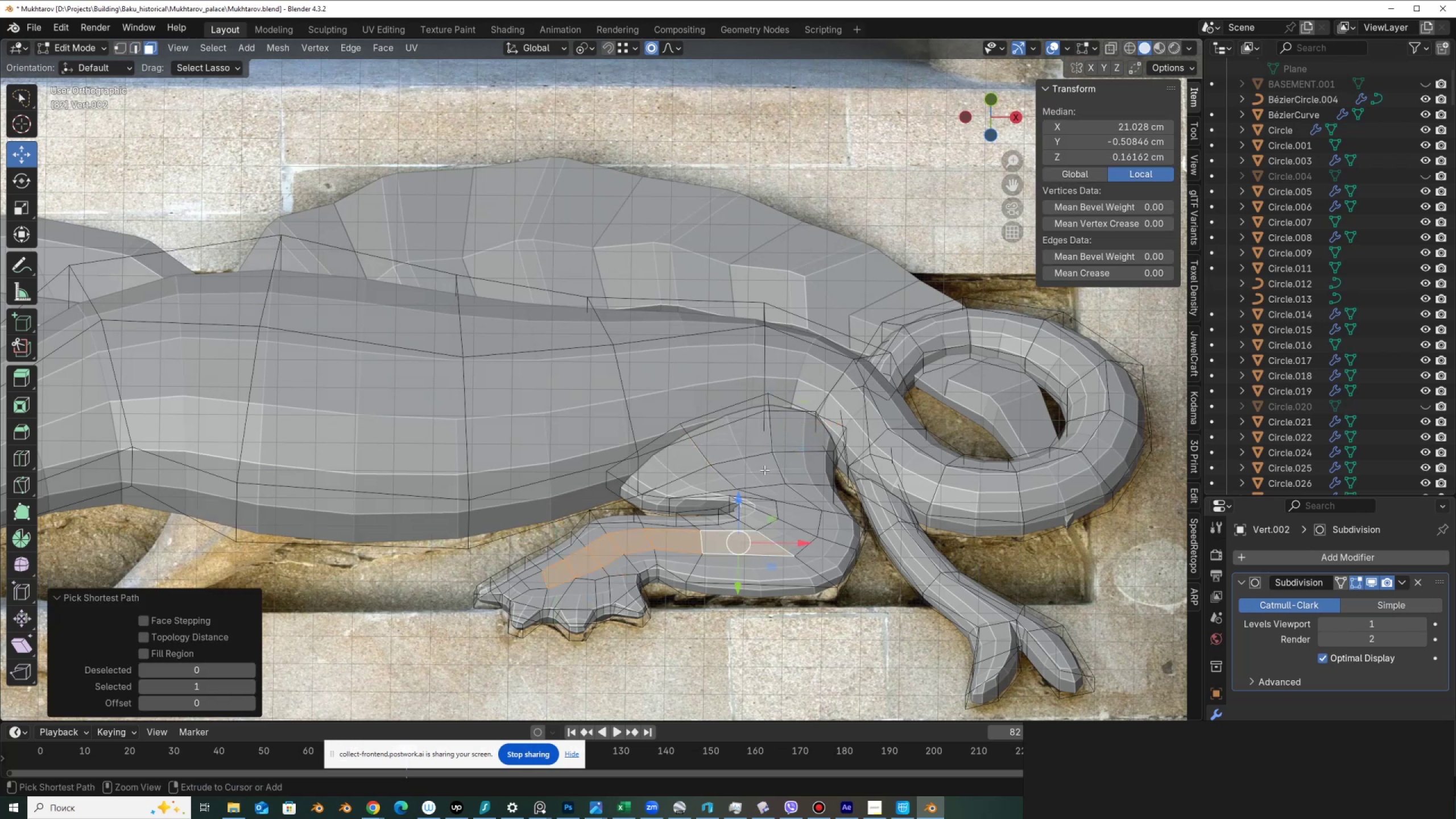 
key(Control+ControlLeft)
 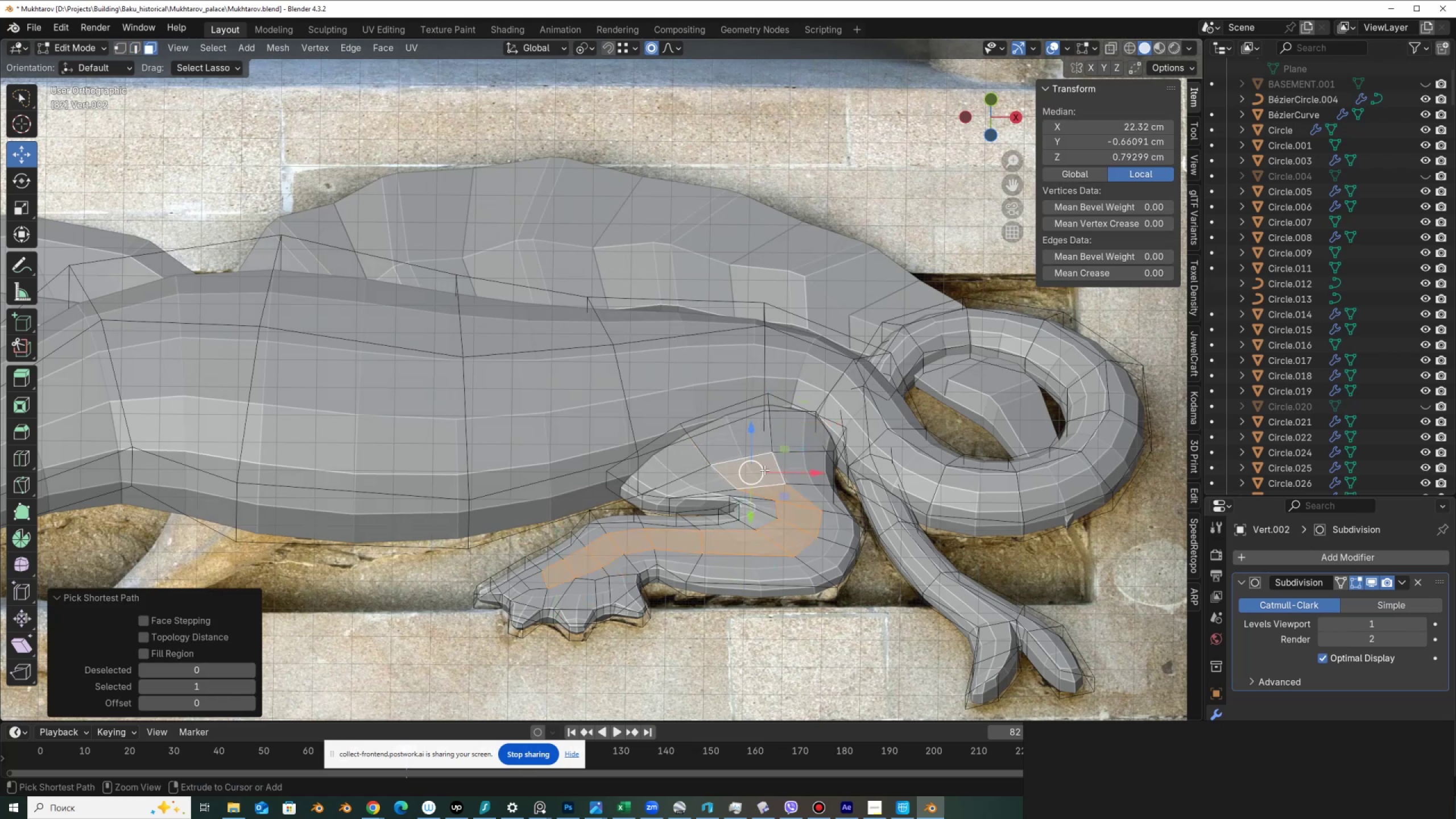 
key(Control+ControlLeft)
 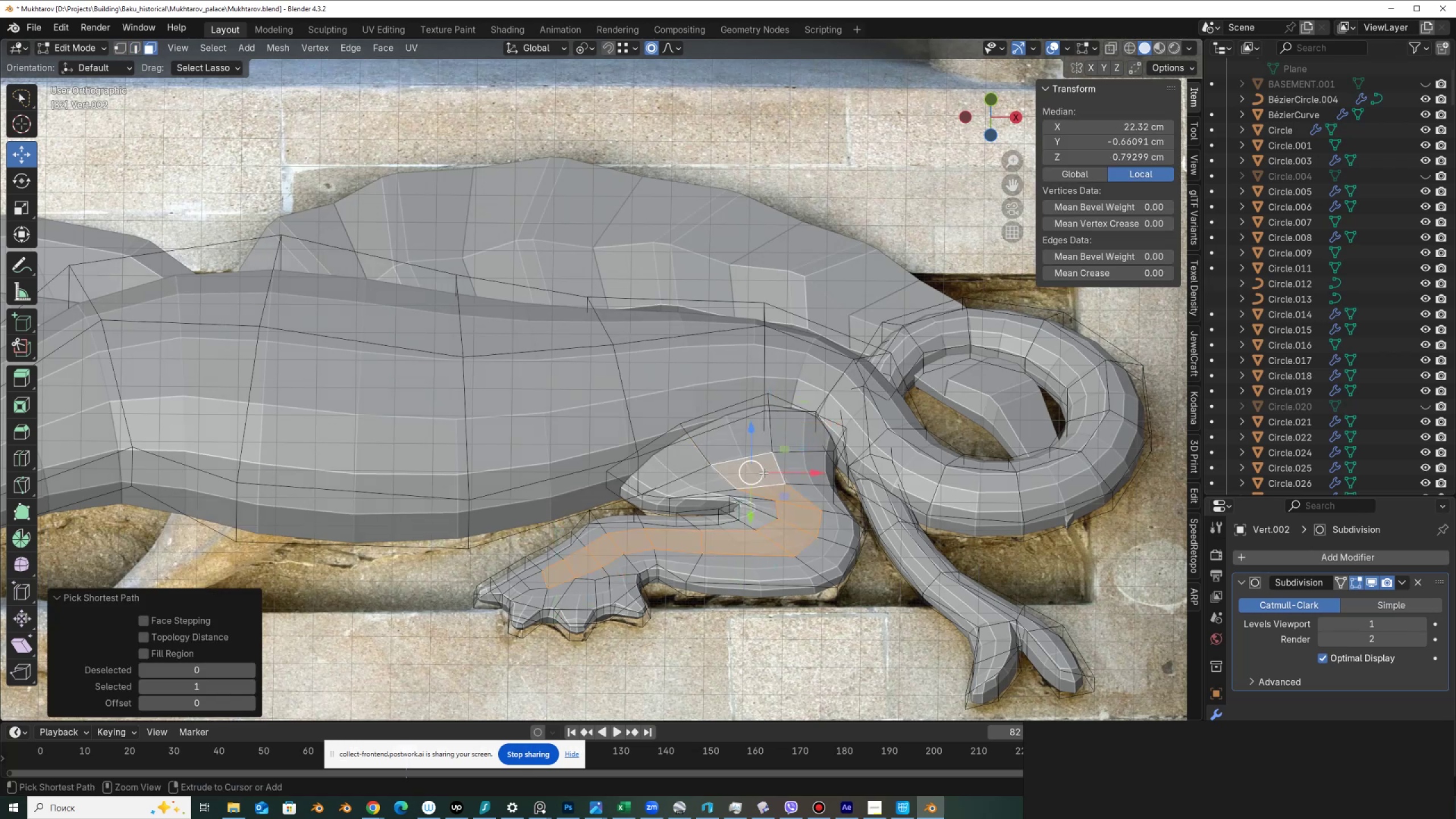 
key(Control+ControlLeft)
 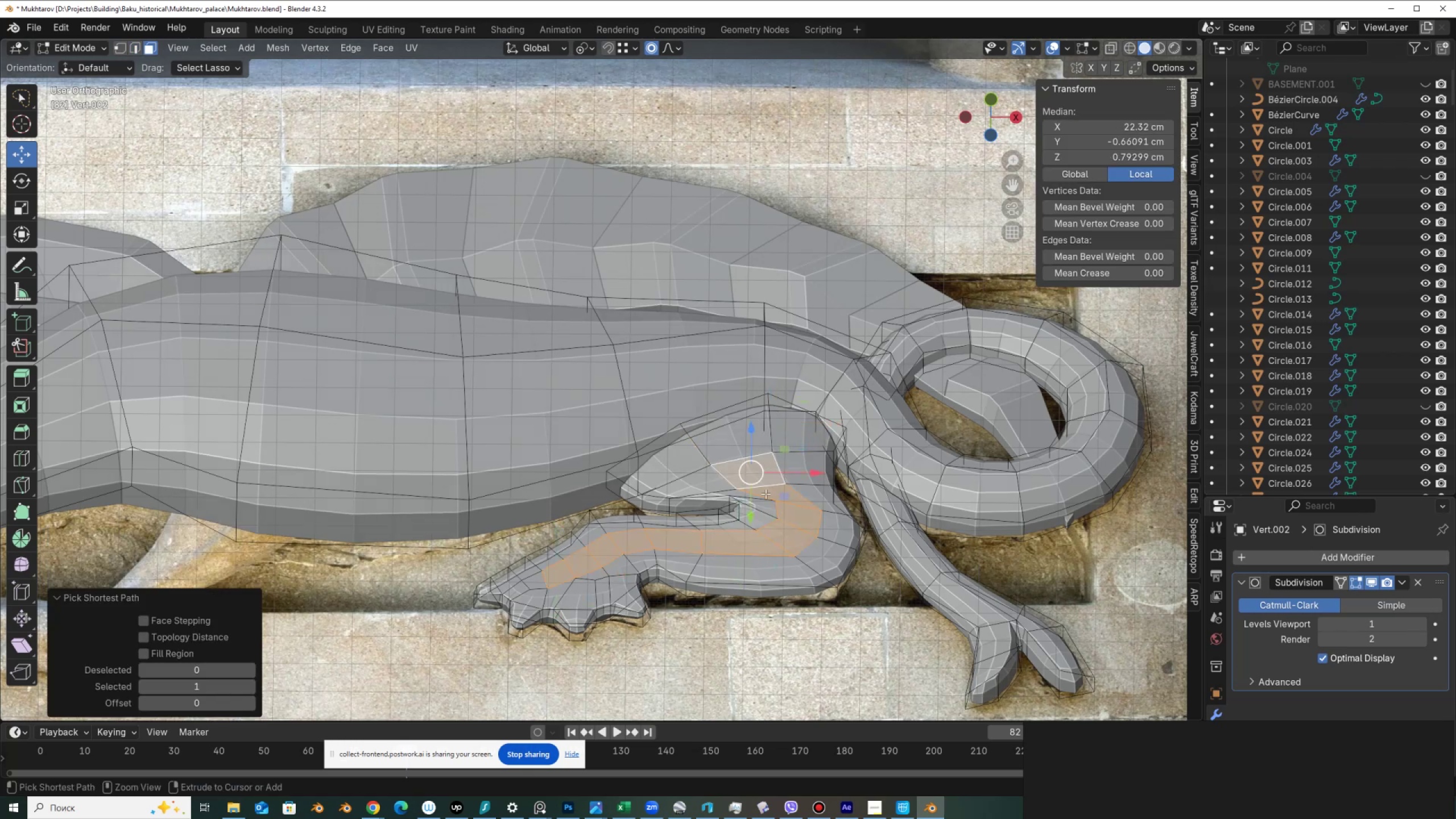 
key(Control+ControlLeft)
 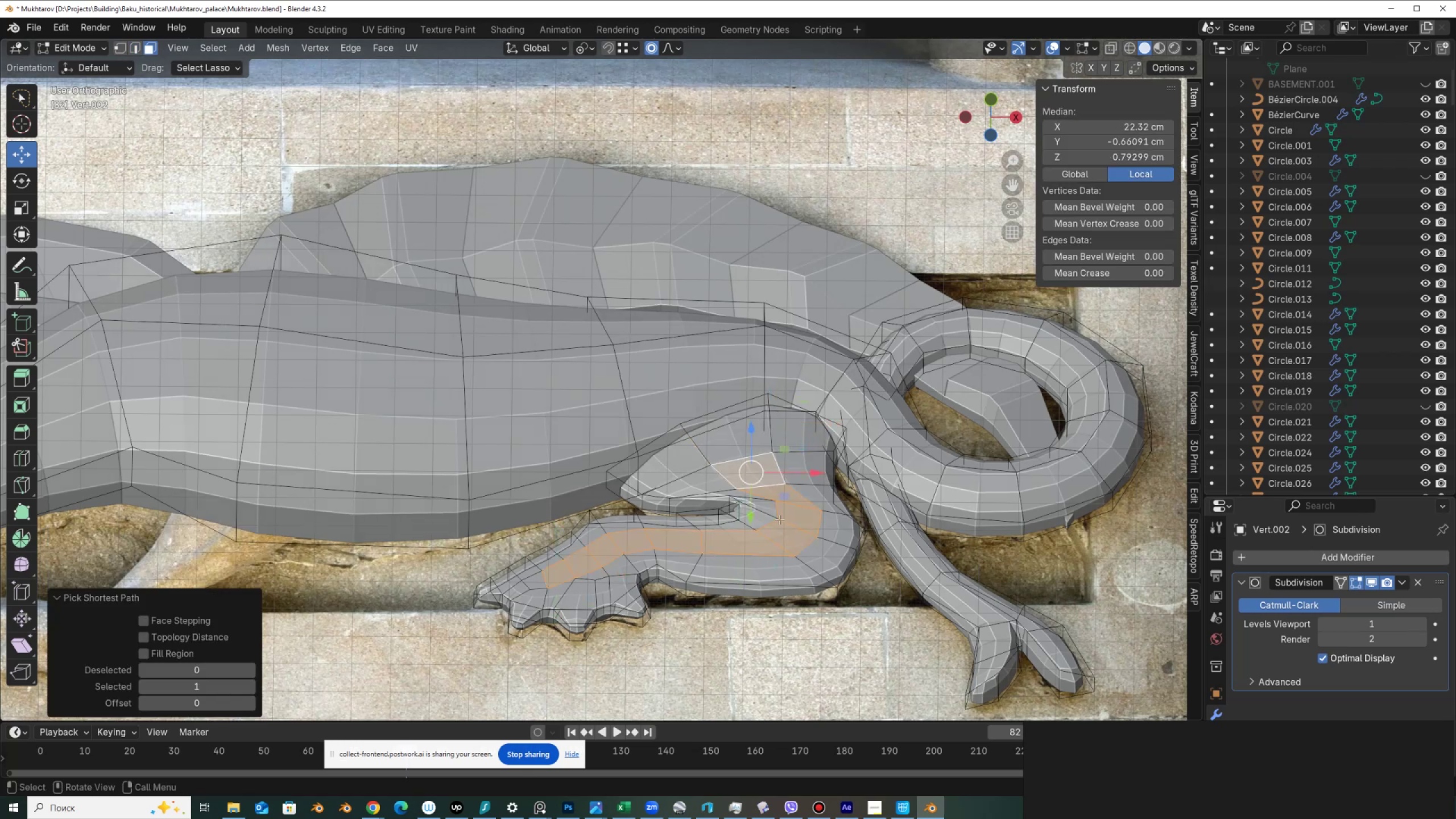 
key(Control+ControlLeft)
 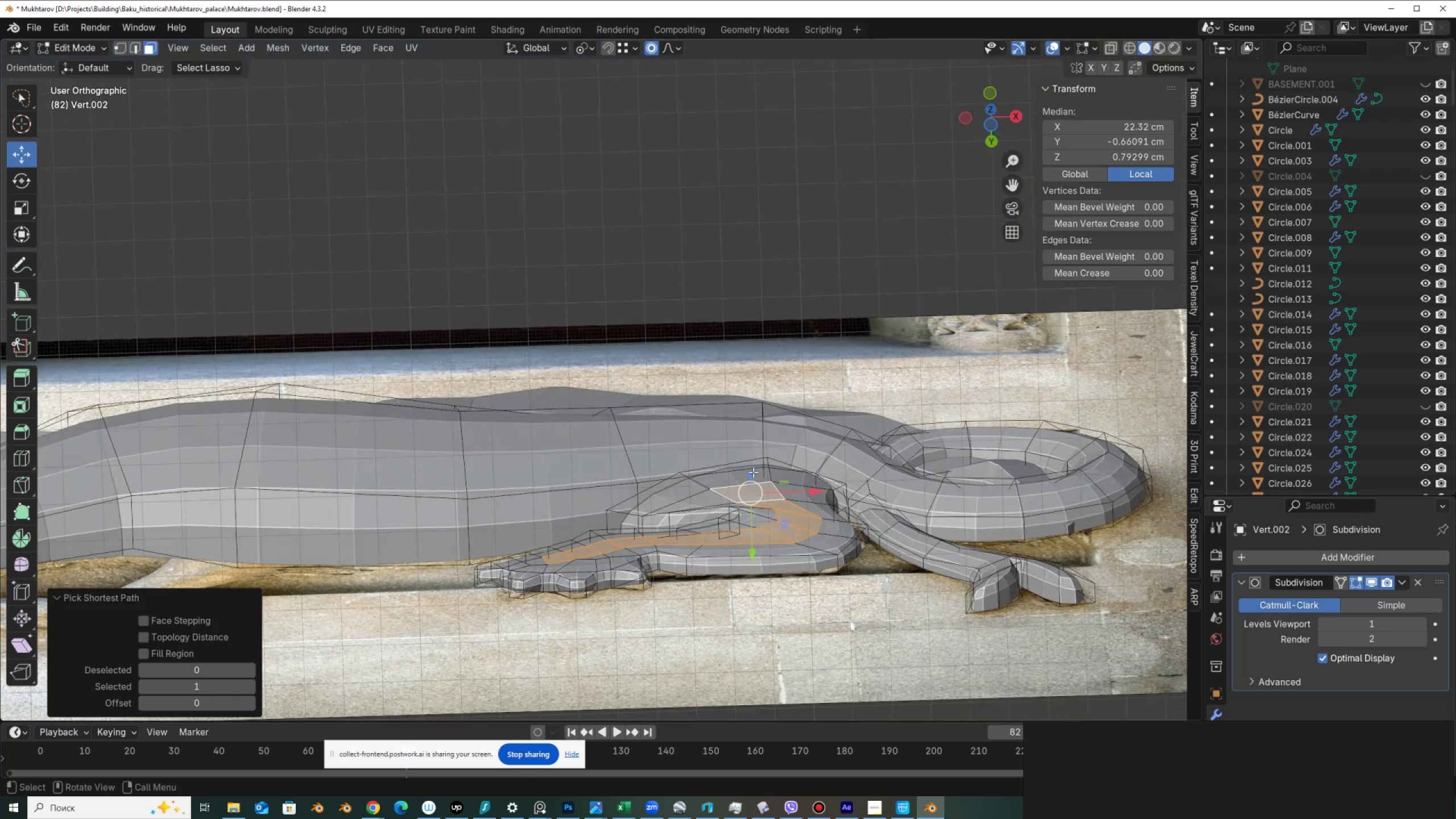 
left_click_drag(start_coordinate=[750, 559], to_coordinate=[750, 545])
 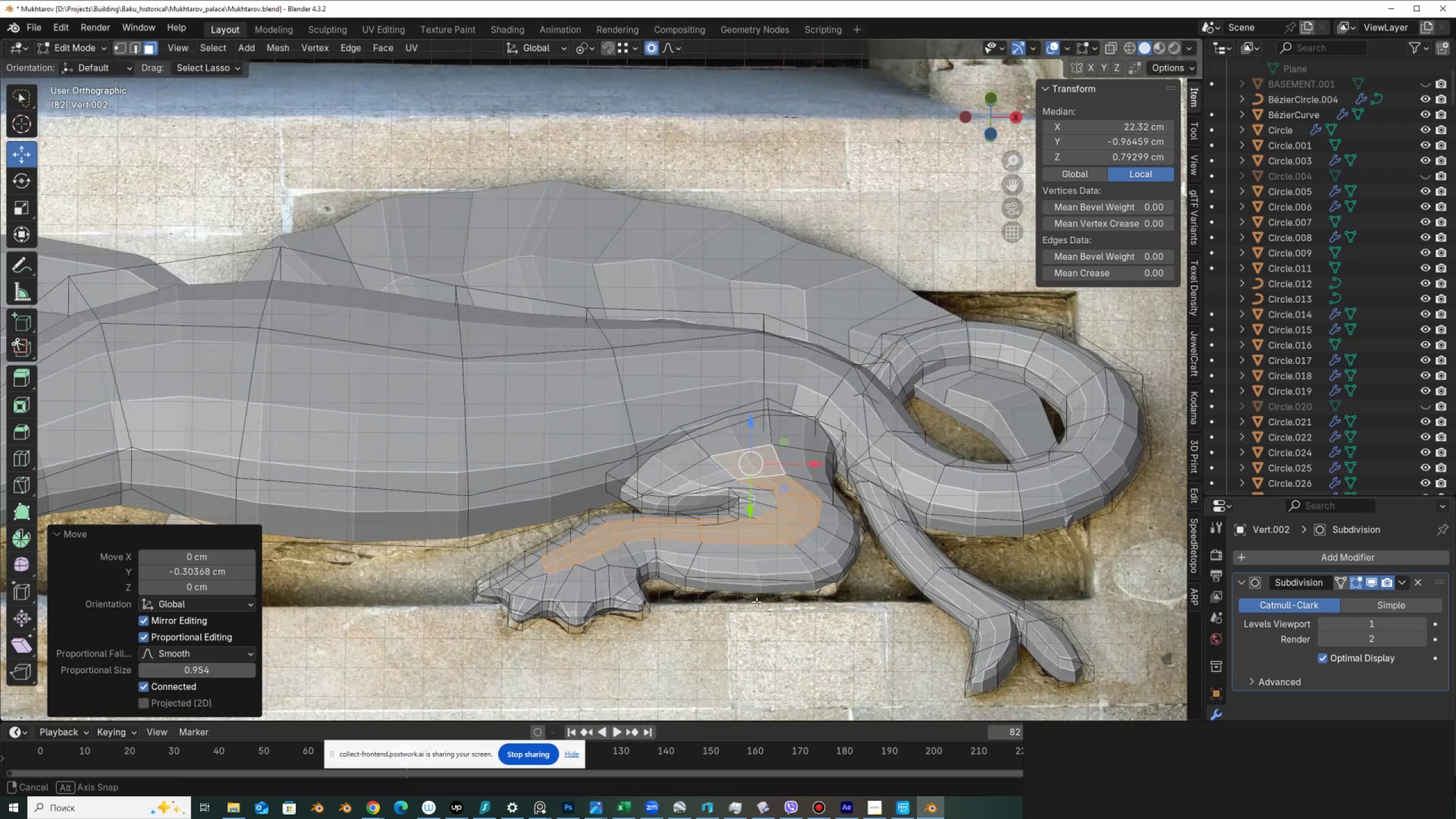 
scroll: coordinate [747, 547], scroll_direction: up, amount: 12.0
 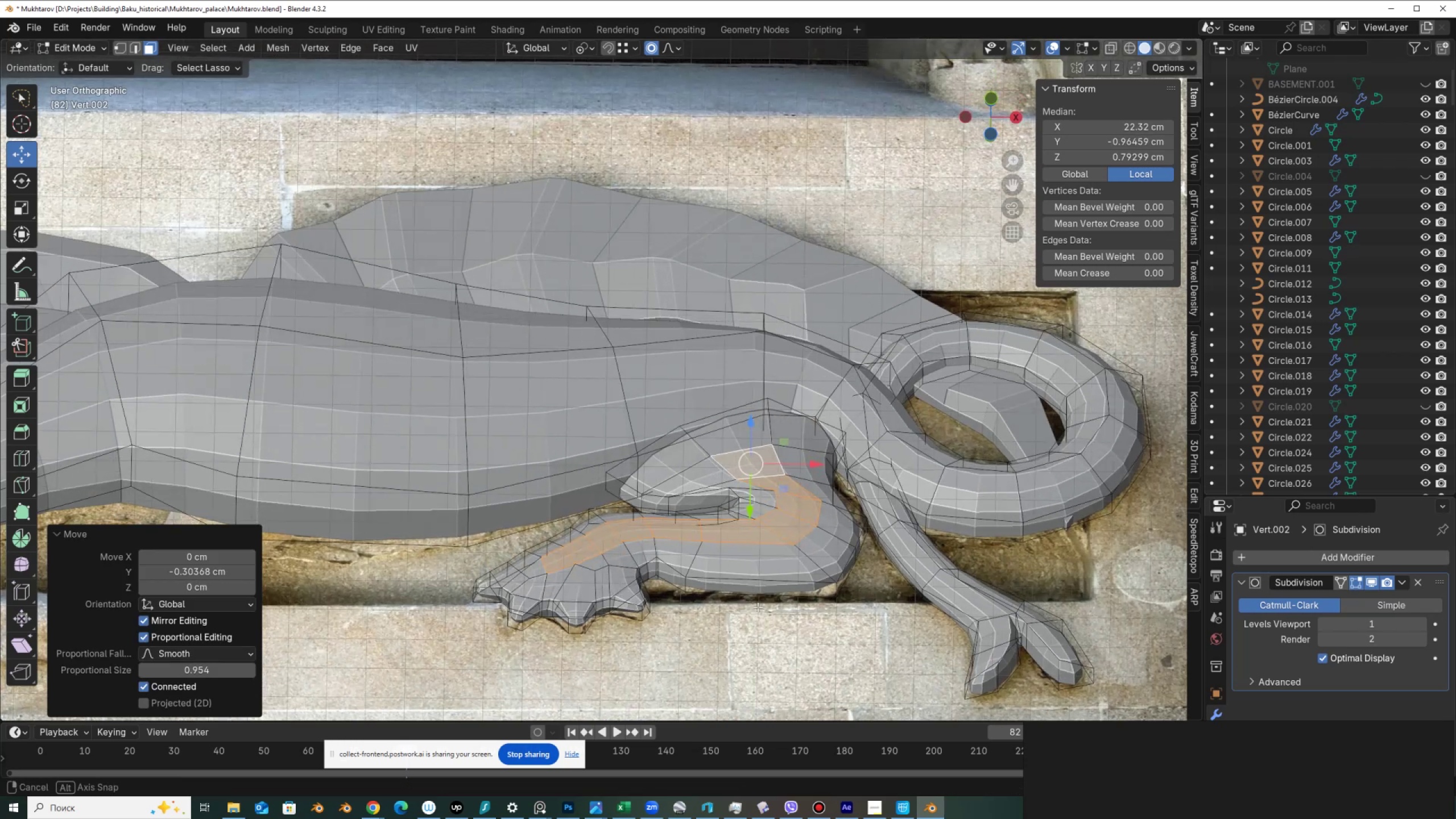 
key(Control+Z)
 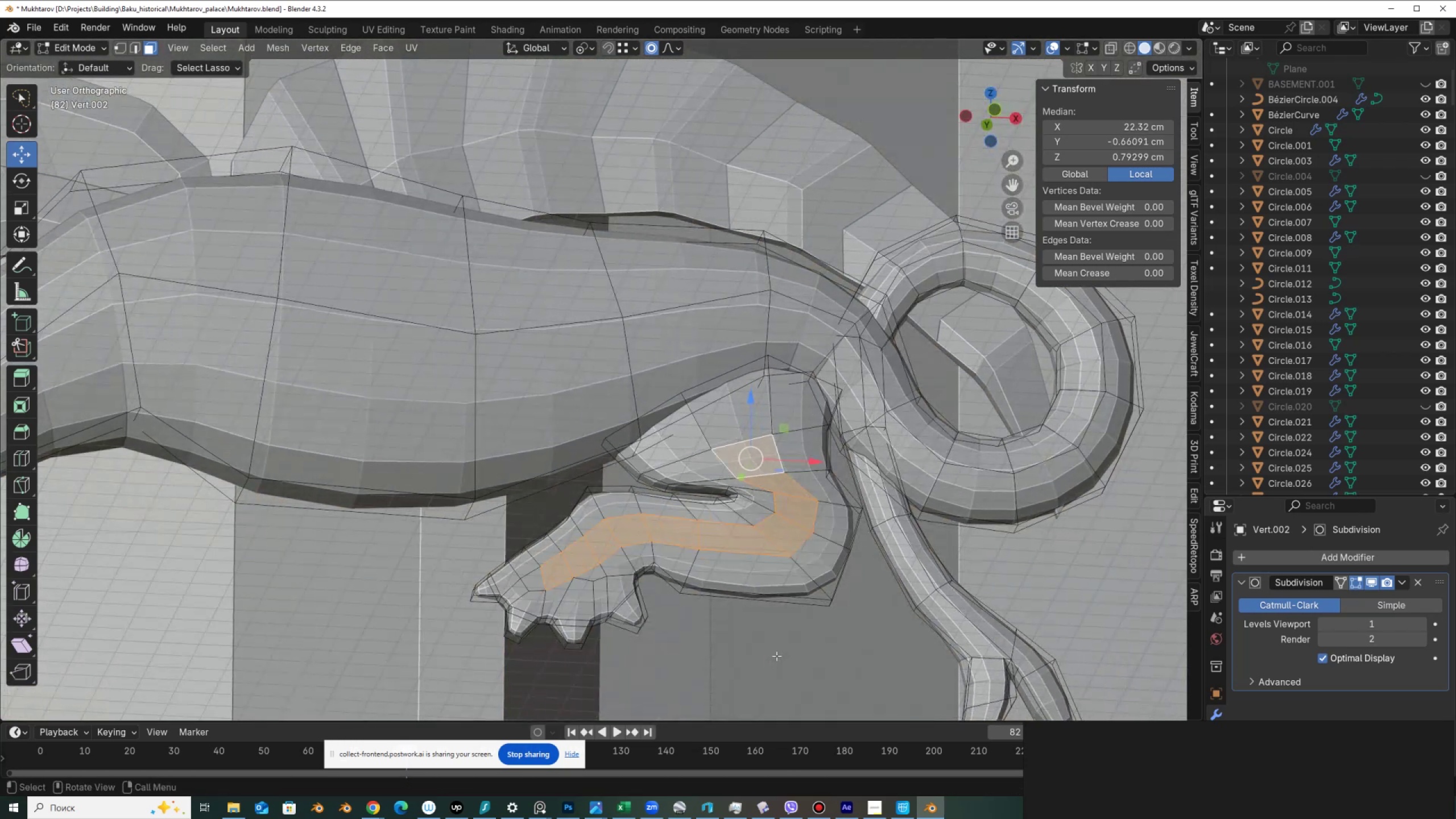 
key(Control+Shift+ShiftLeft)
 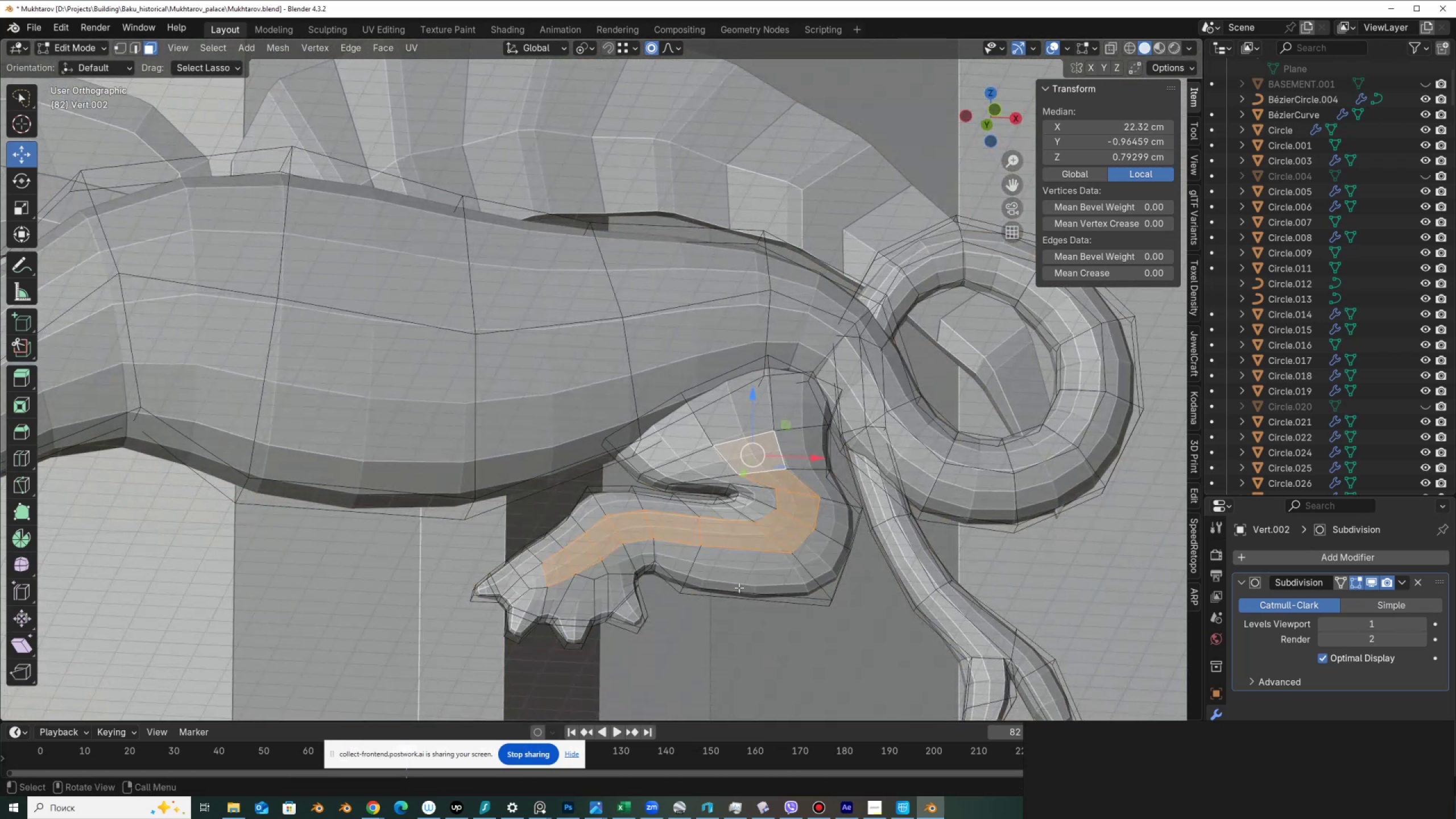 
key(Control+ControlLeft)
 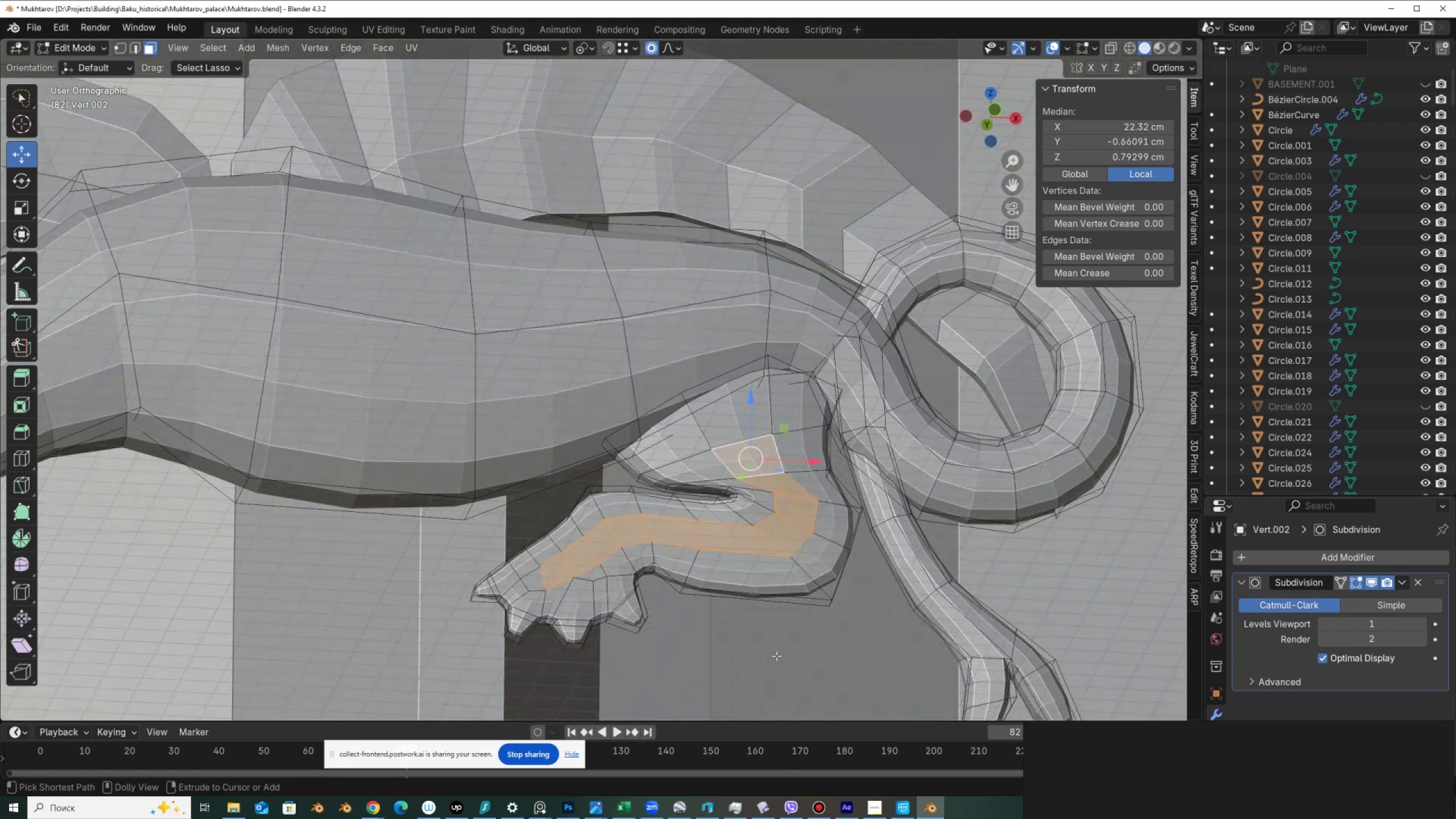 
key(Control+Shift+Z)
 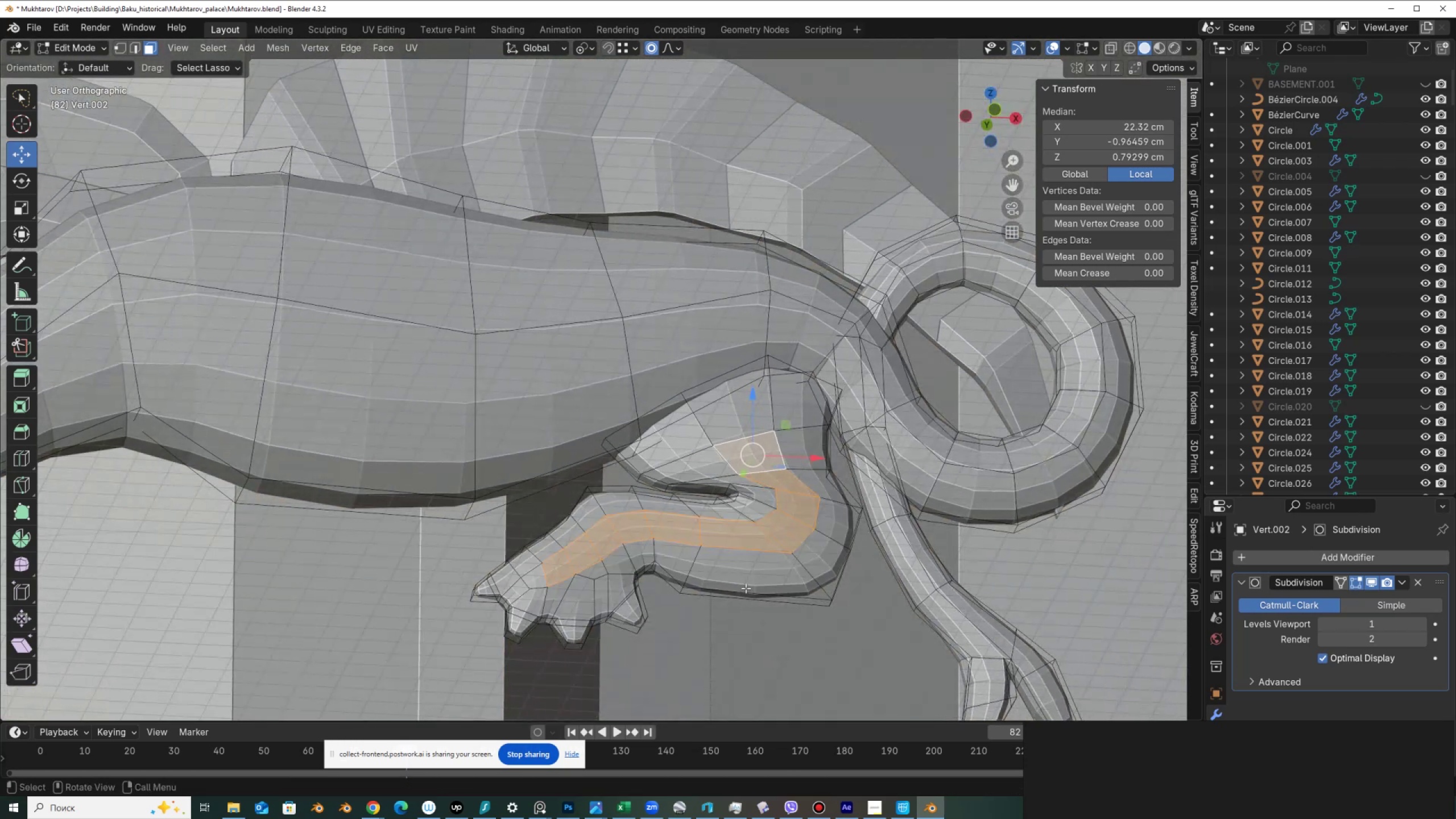 
scroll: coordinate [739, 588], scroll_direction: down, amount: 1.0
 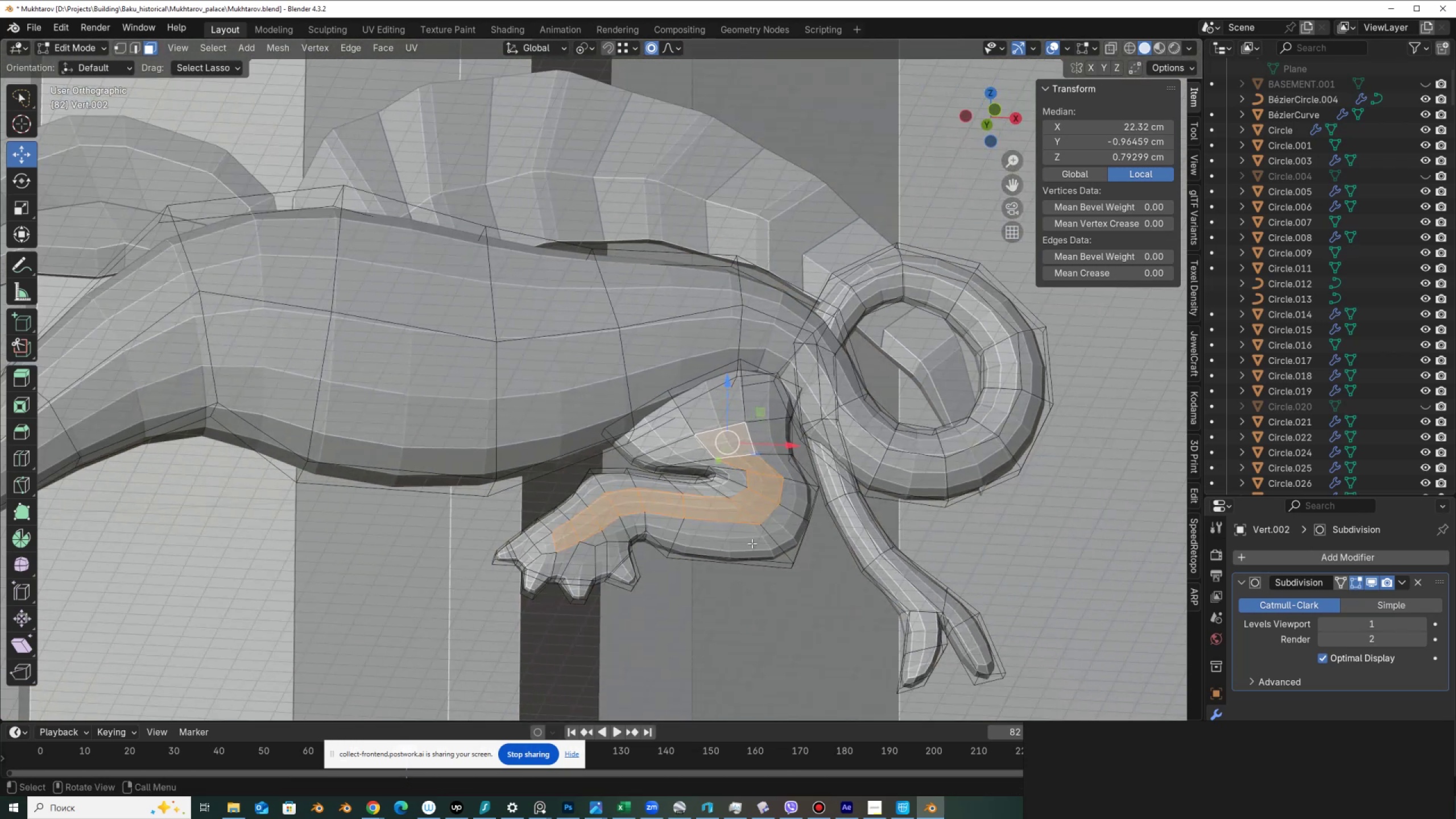 
key(Tab)
 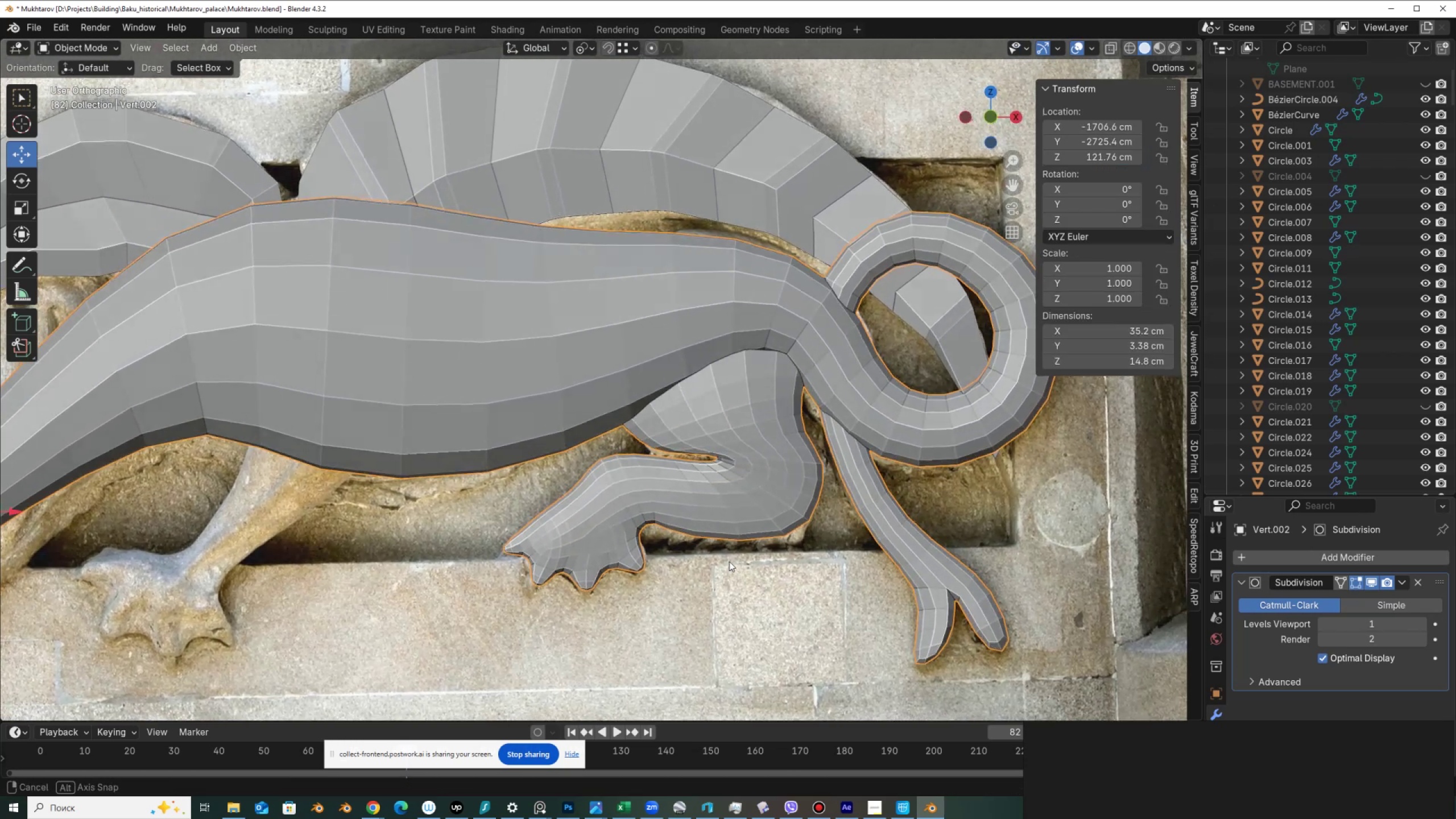 
hold_key(key=ShiftLeft, duration=0.3)
 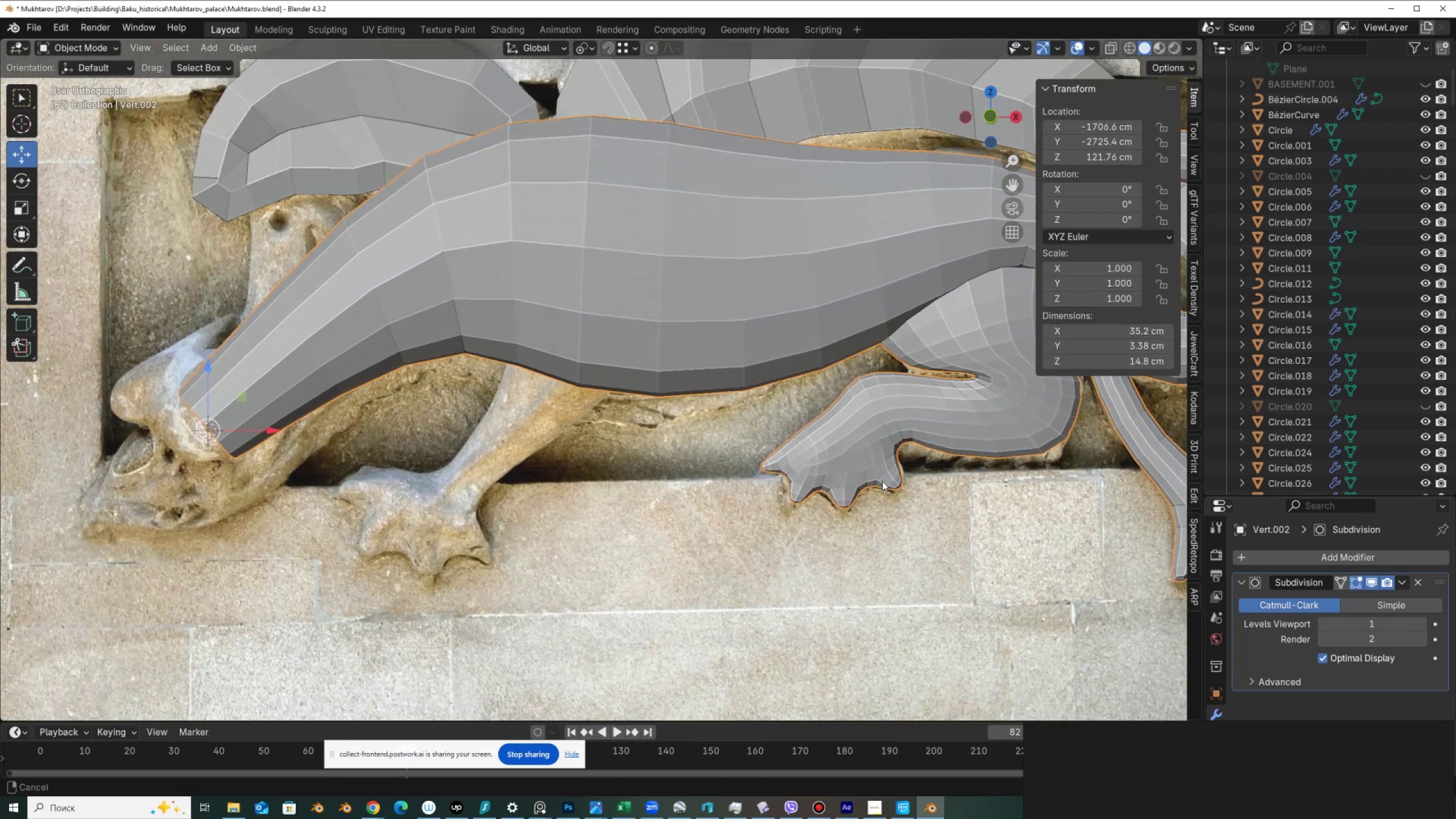 
scroll: coordinate [882, 481], scroll_direction: up, amount: 2.0
 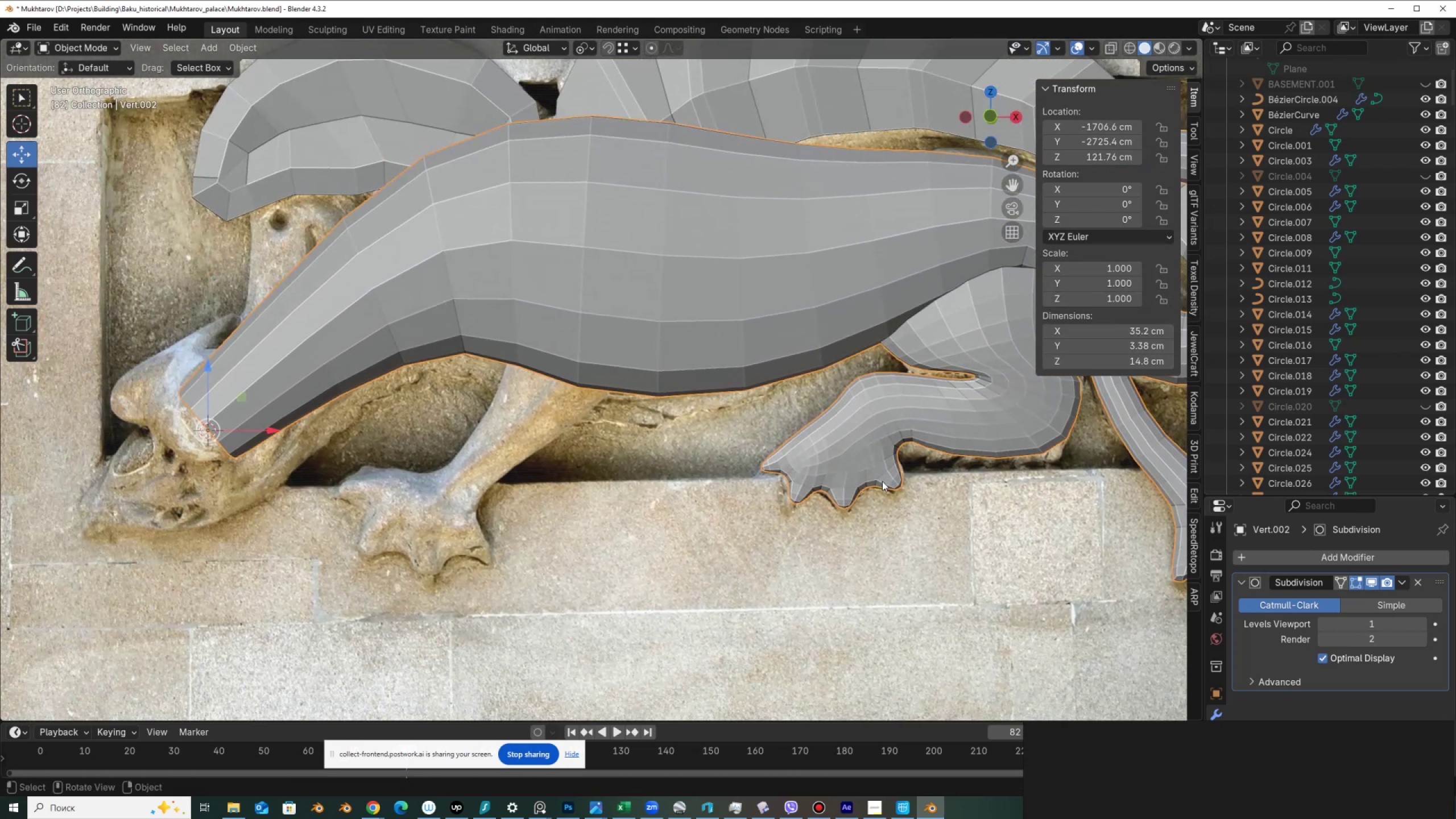 
key(Tab)
 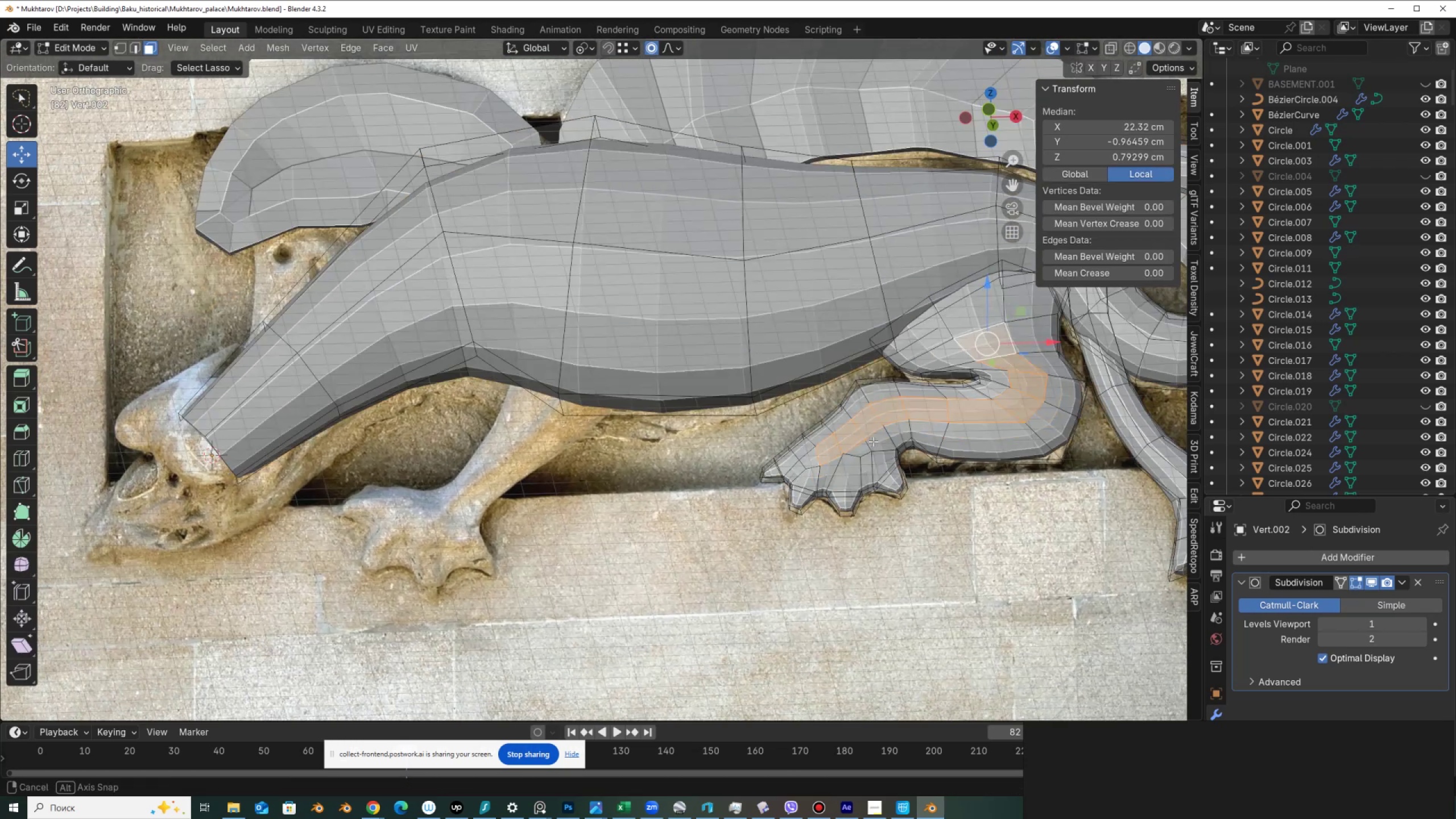 
scroll: coordinate [878, 457], scroll_direction: up, amount: 5.0
 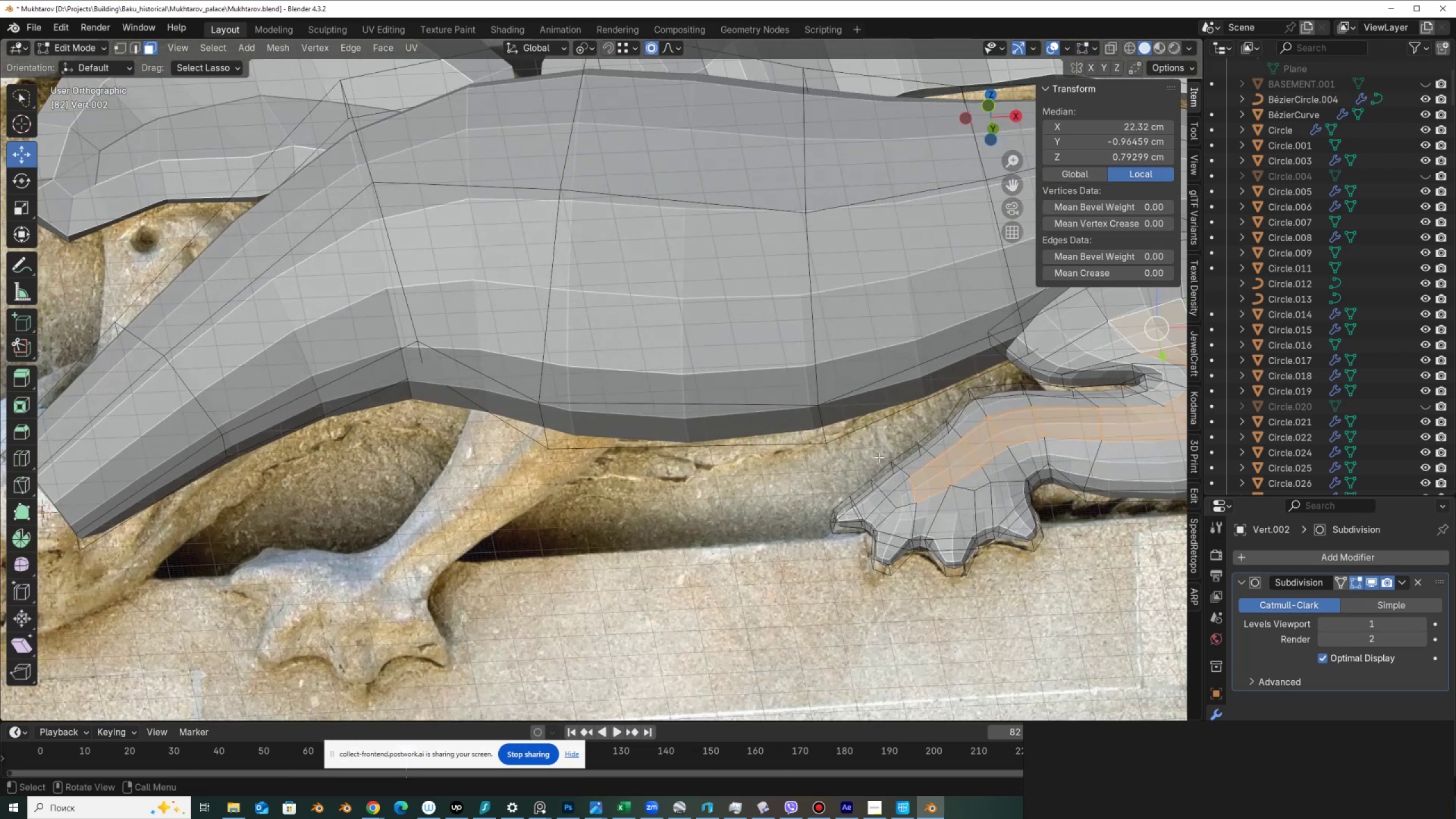 
hold_key(key=ShiftLeft, duration=0.37)
 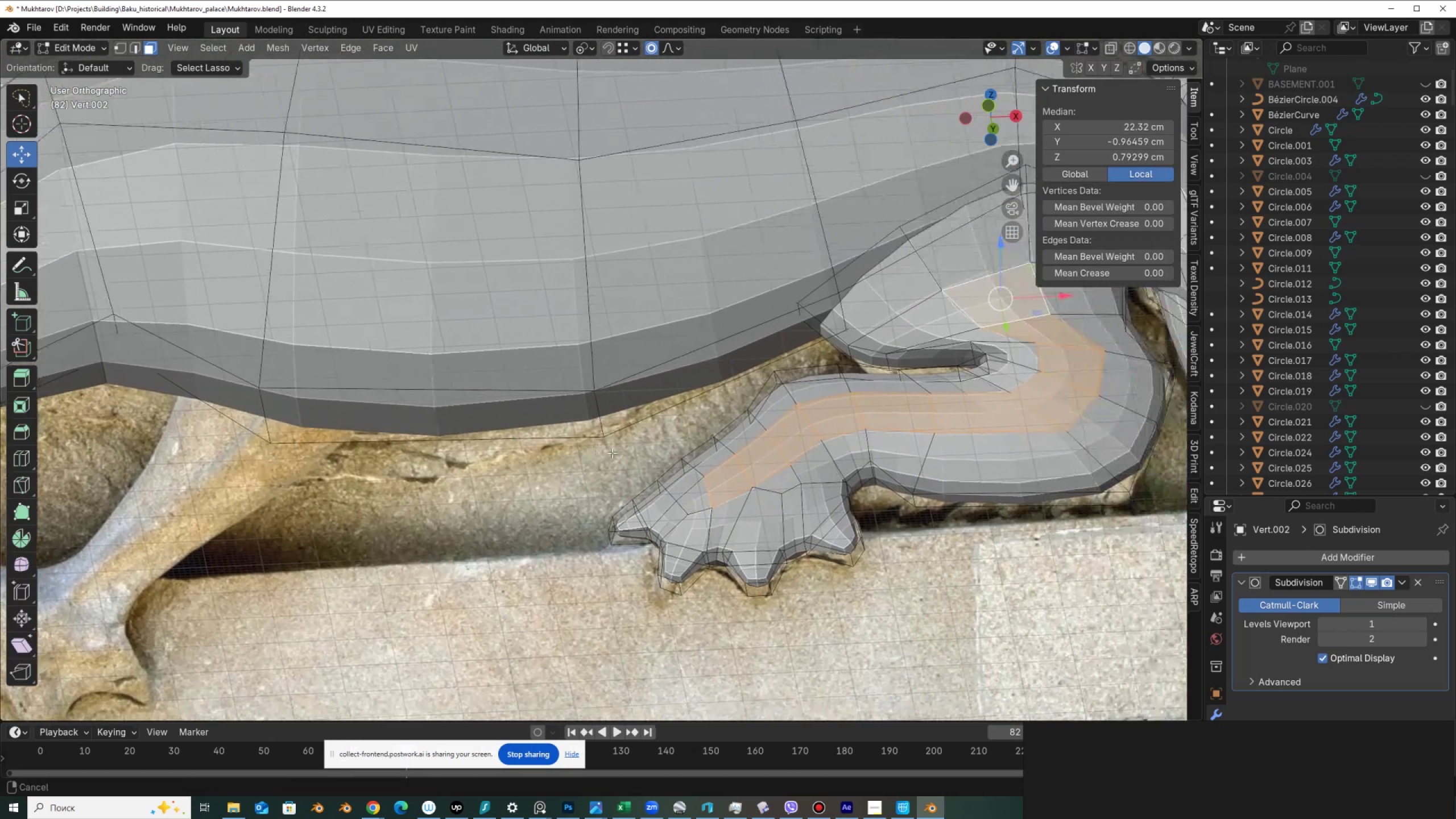 
scroll: coordinate [600, 477], scroll_direction: up, amount: 2.0
 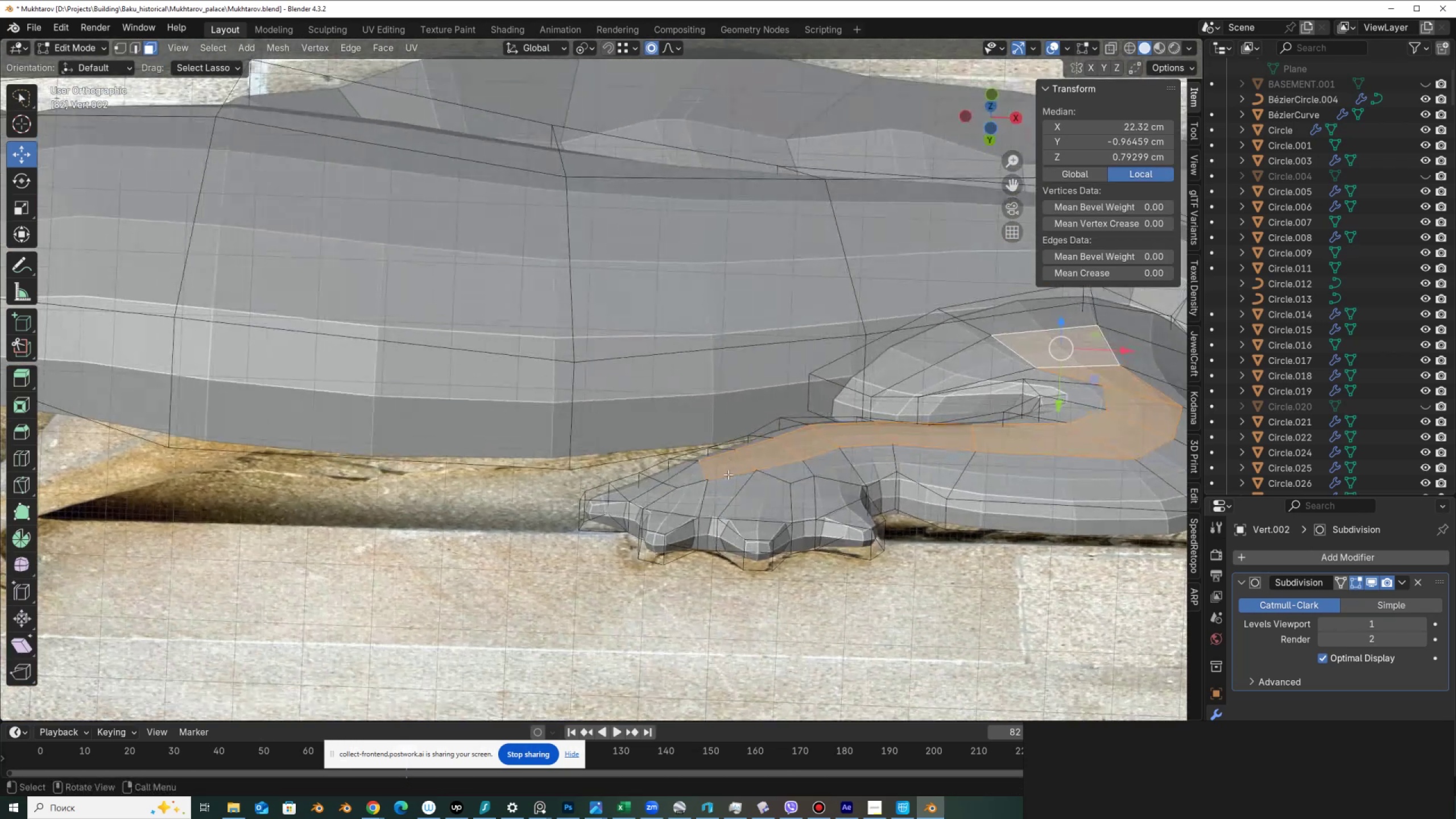 
left_click([725, 470])
 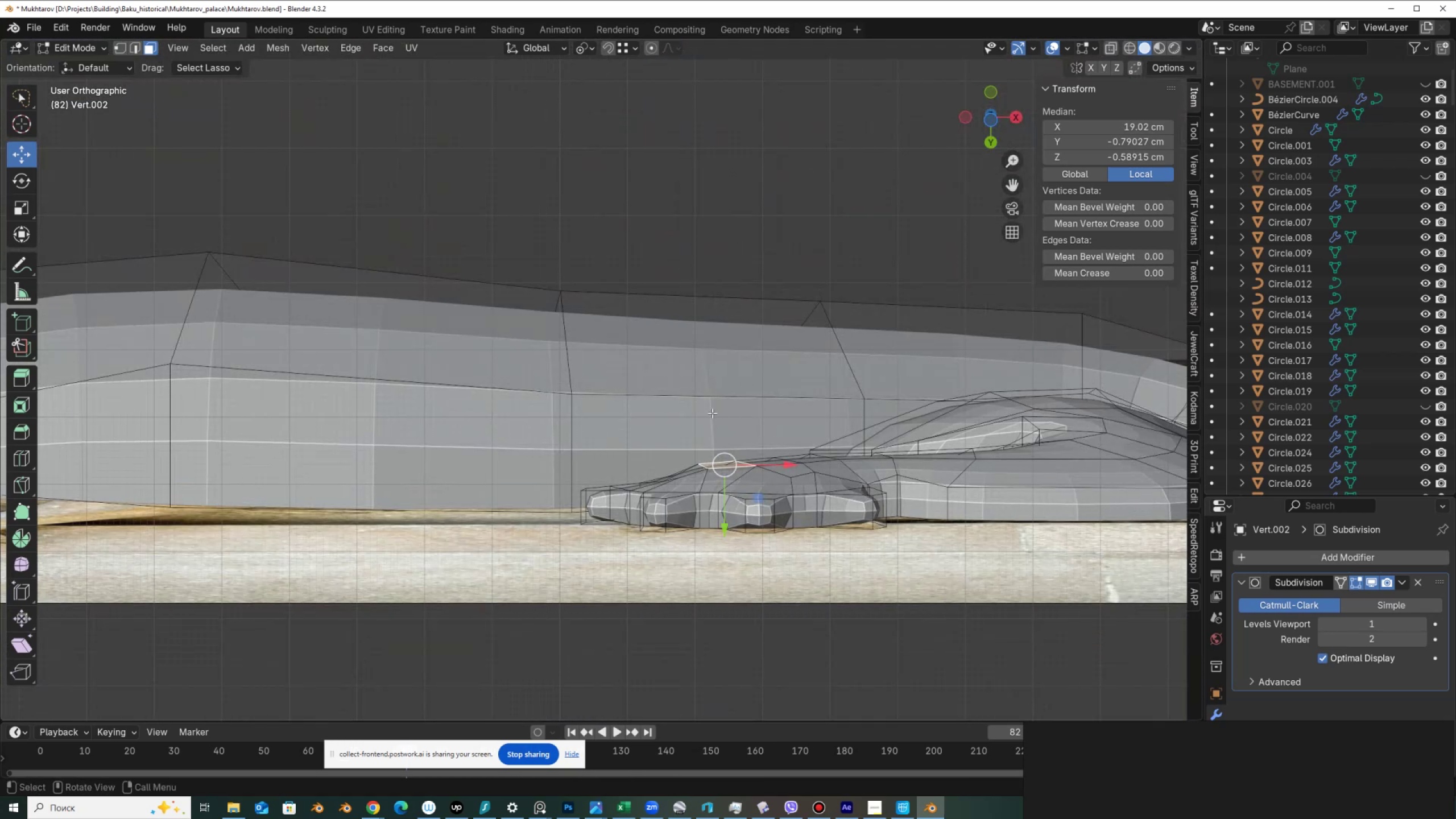 
left_click_drag(start_coordinate=[725, 535], to_coordinate=[727, 545])
 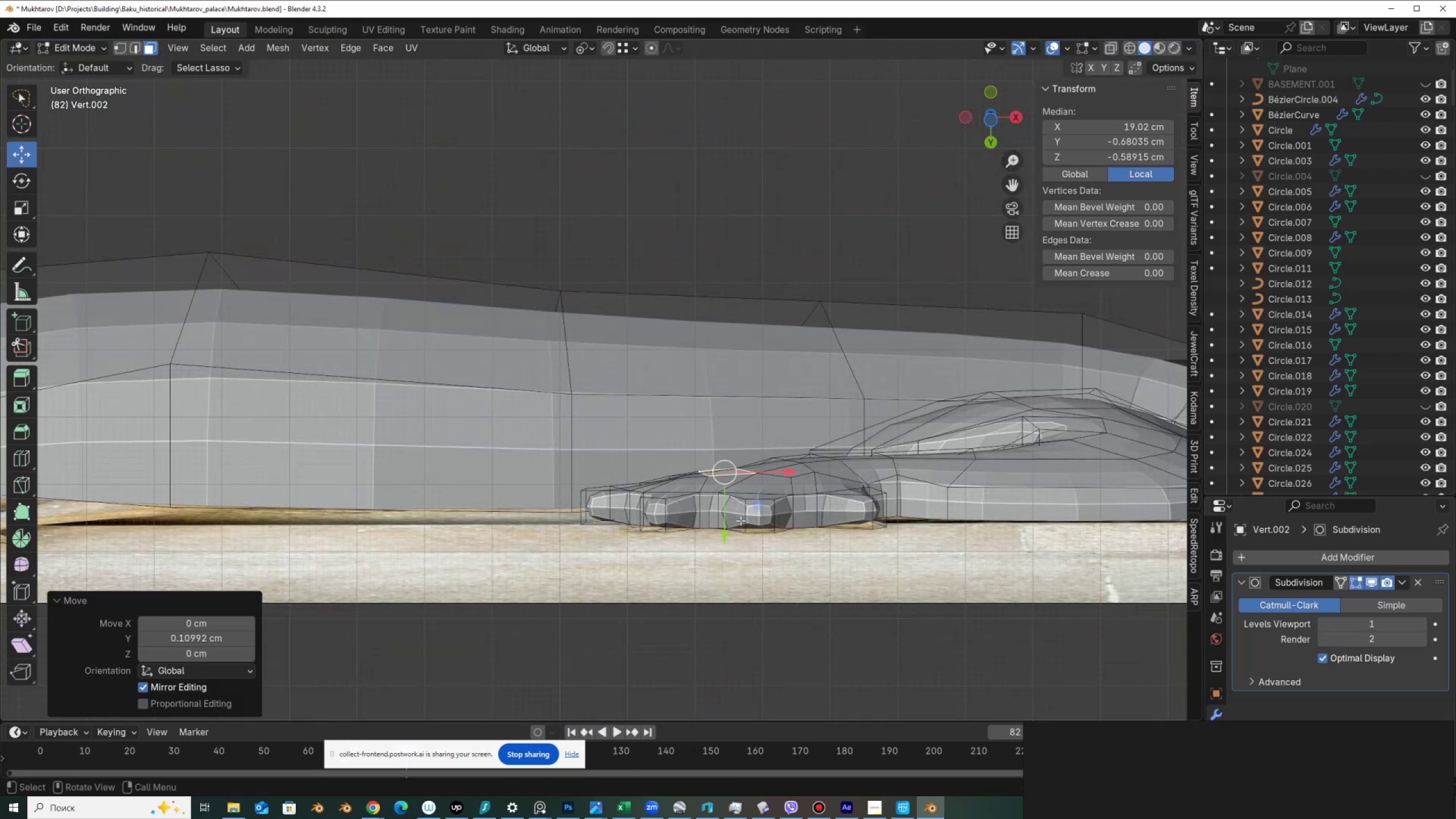 
key(Alt+AltLeft)
 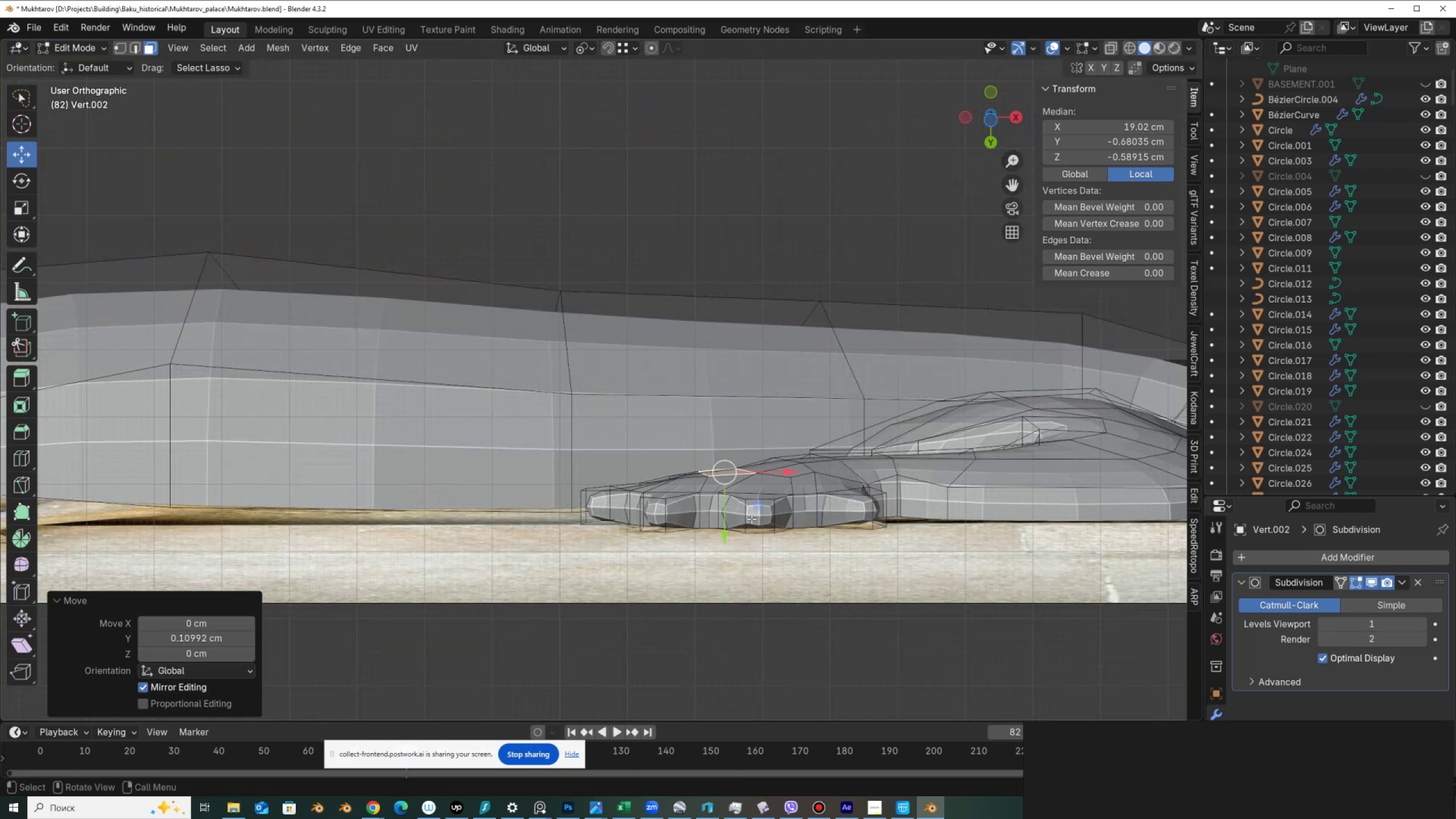 
key(Alt+Z)
 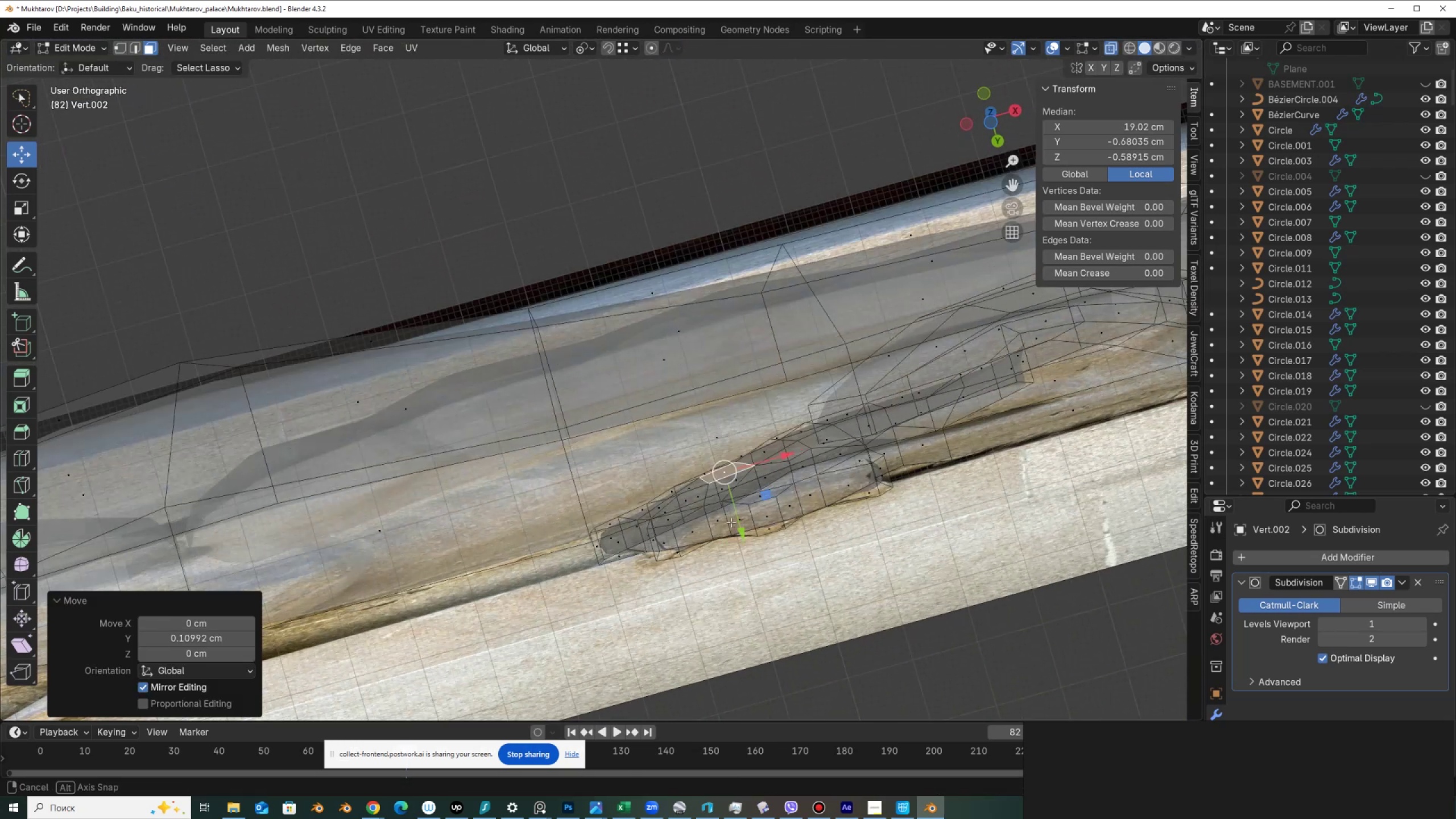 
hold_key(key=AltLeft, duration=0.5)
 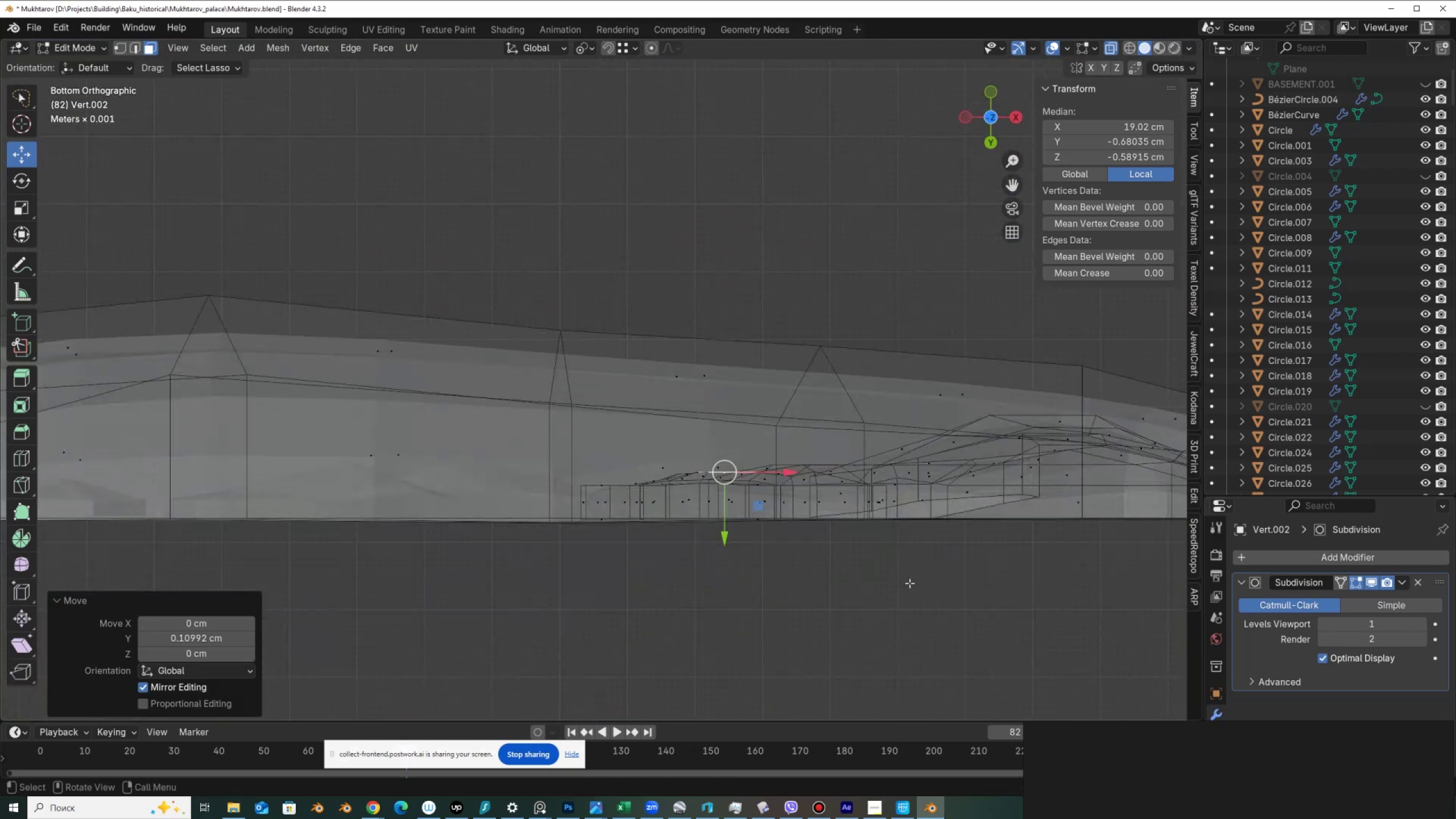 
left_click_drag(start_coordinate=[909, 582], to_coordinate=[878, 528])
 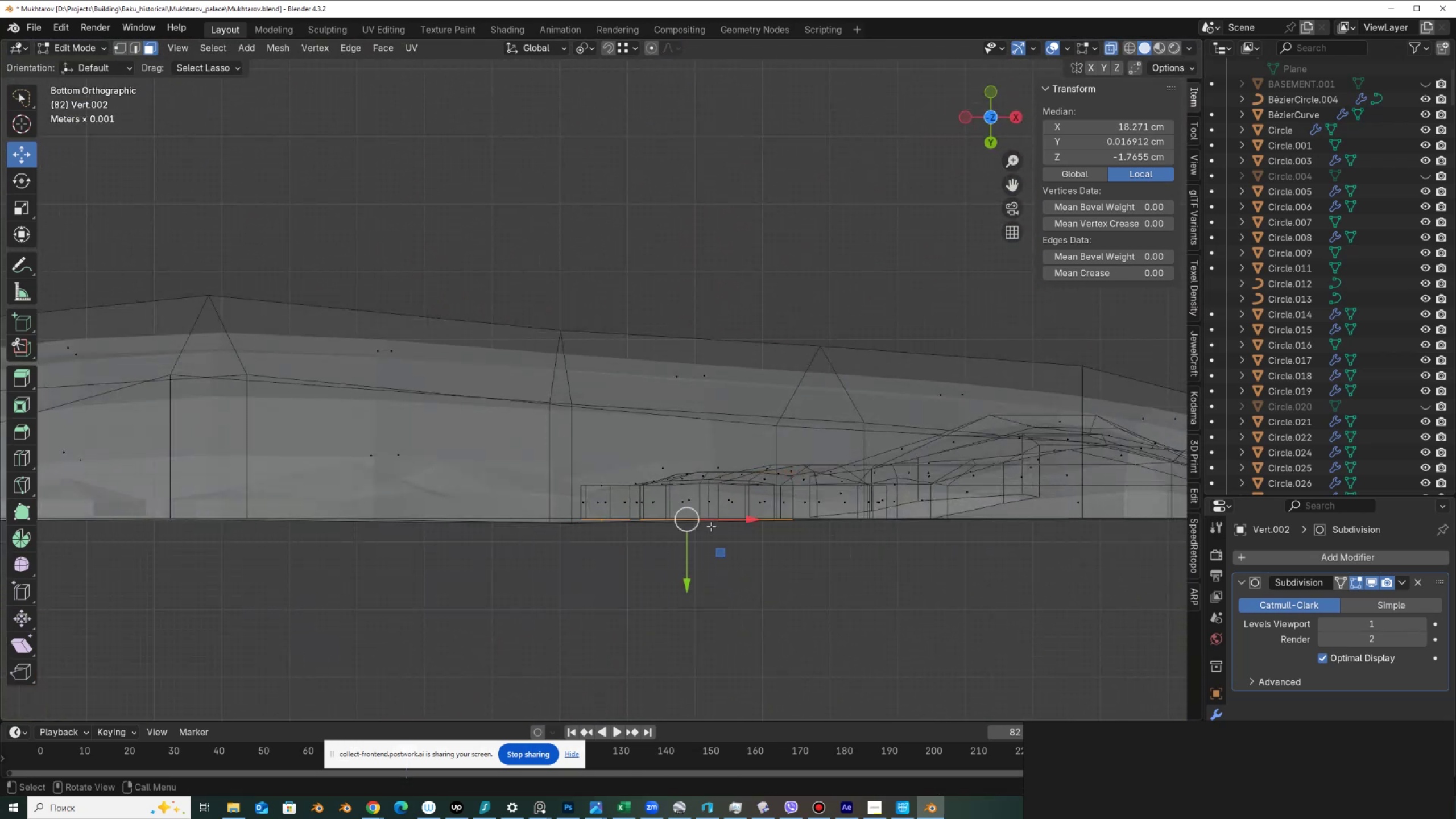 
scroll: coordinate [699, 516], scroll_direction: down, amount: 2.0
 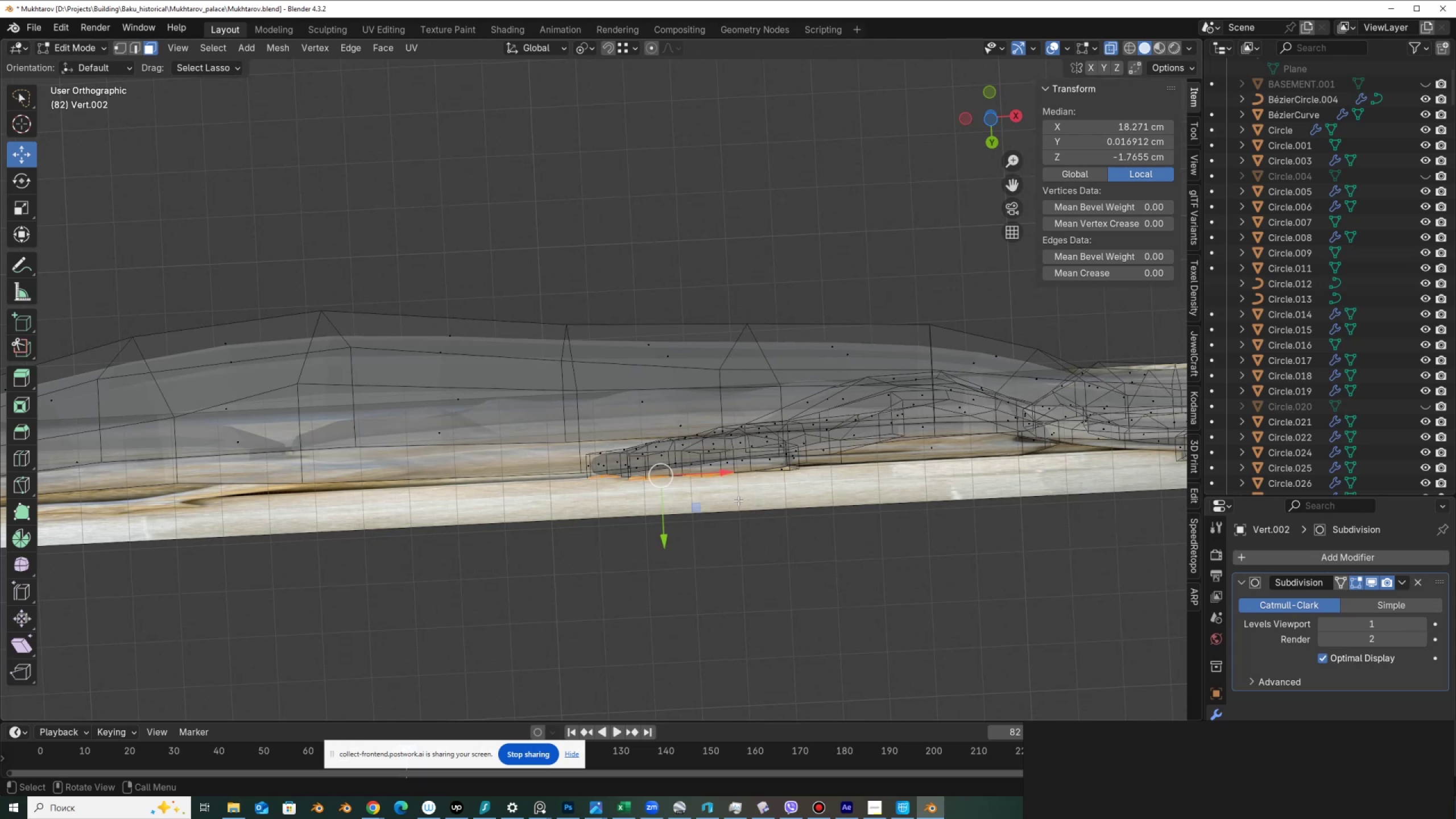 
key(X)
 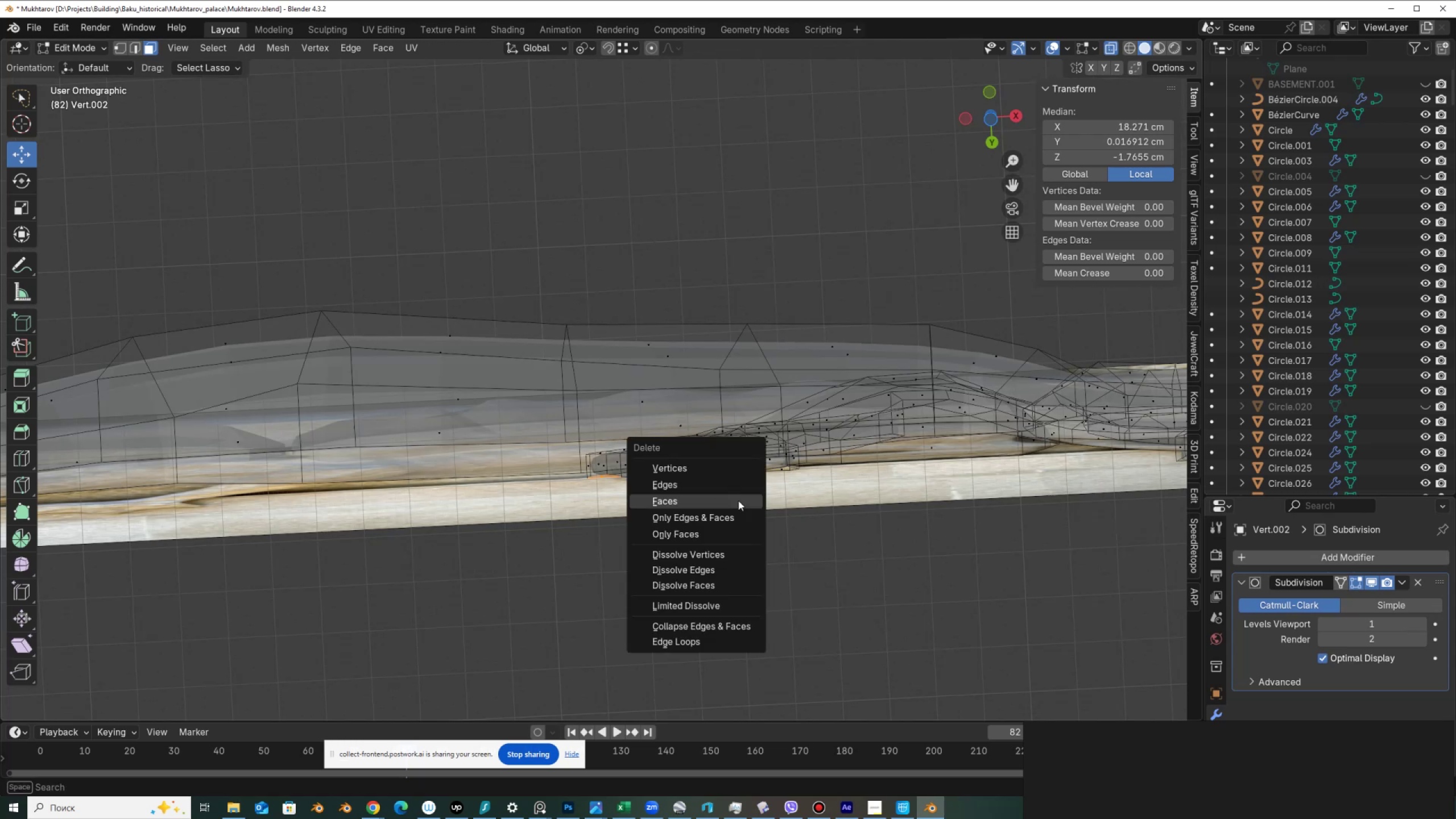 
left_click([738, 500])
 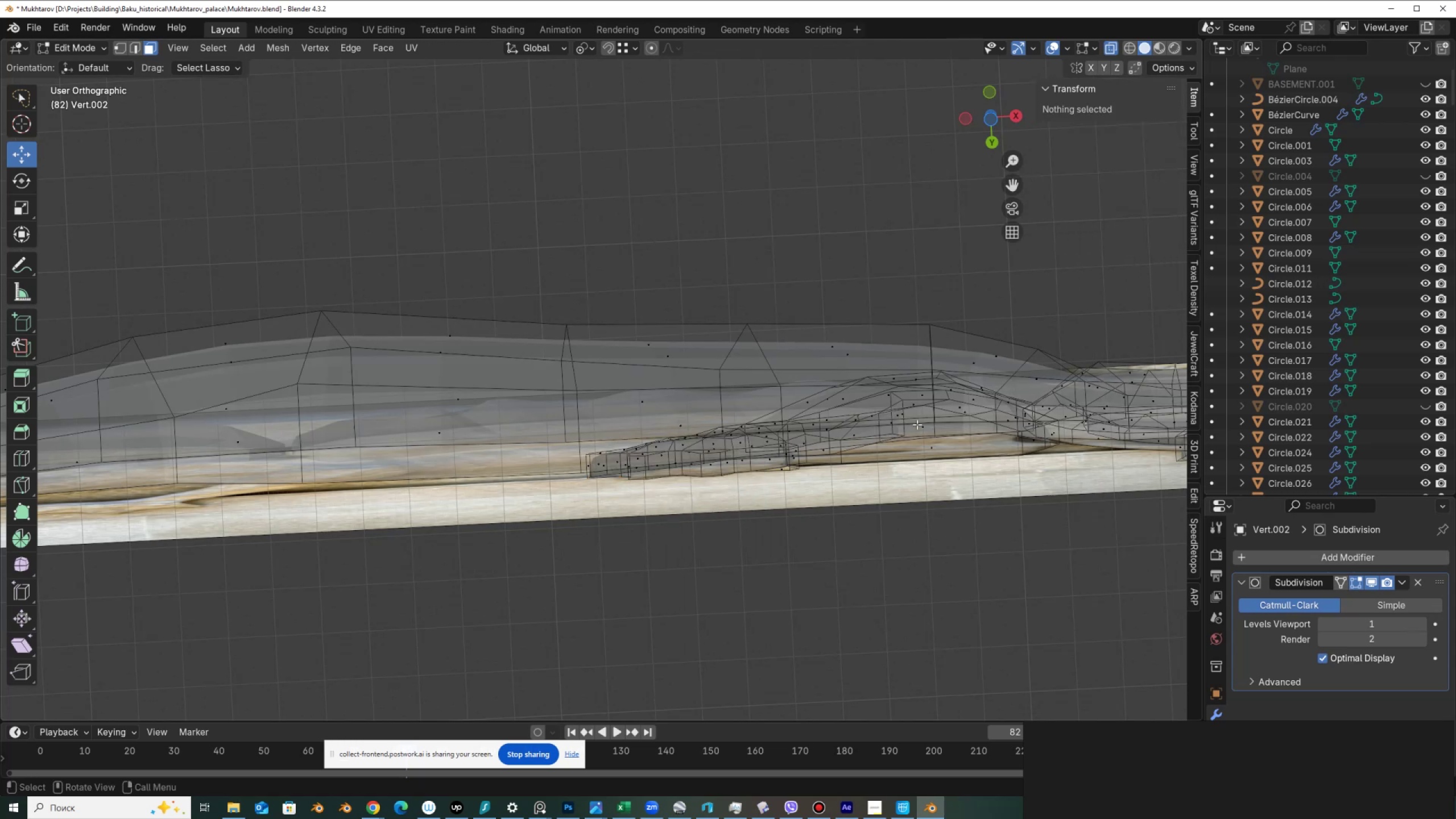 
key(1)
 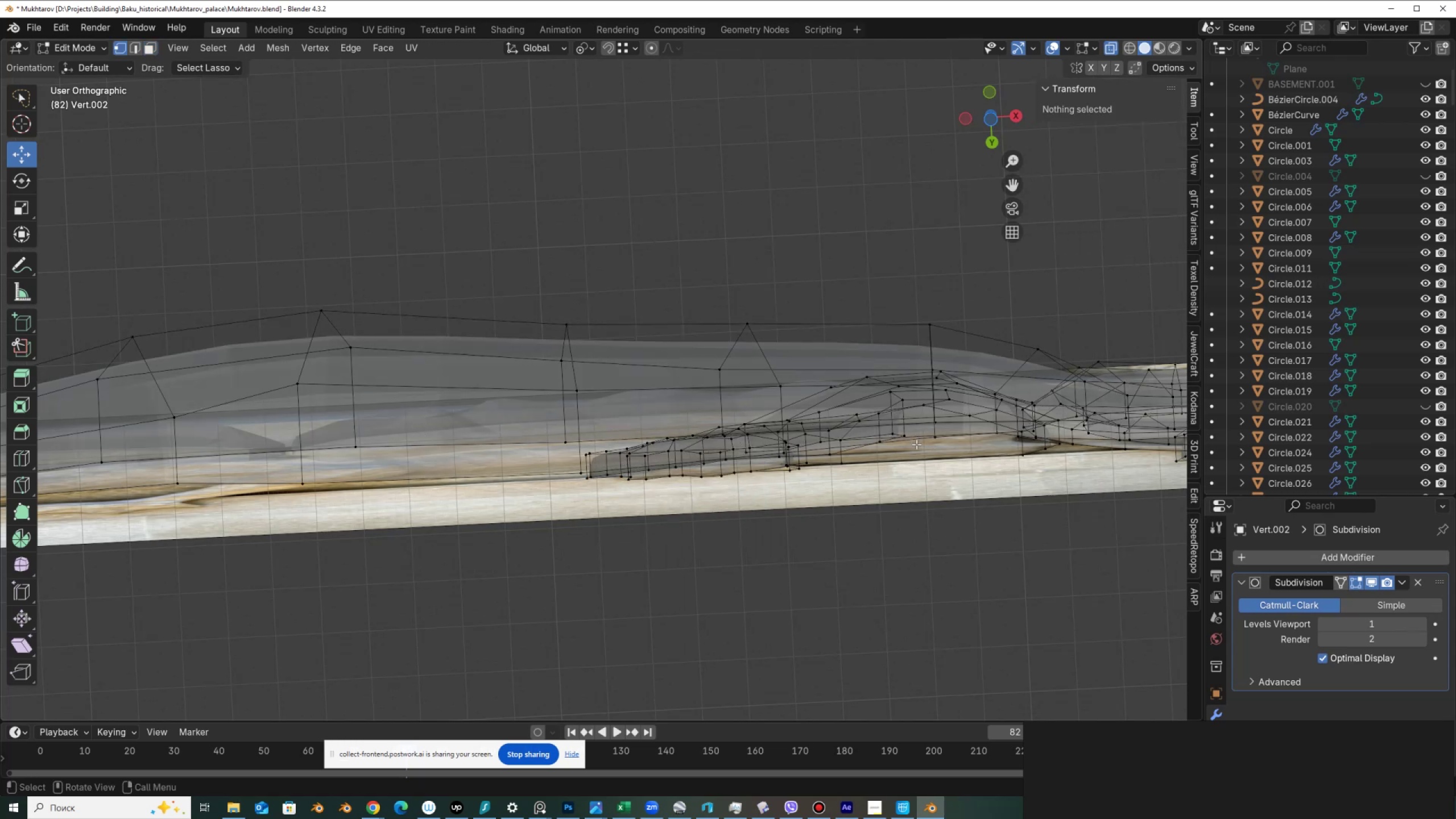 
left_click_drag(start_coordinate=[916, 446], to_coordinate=[884, 440])
 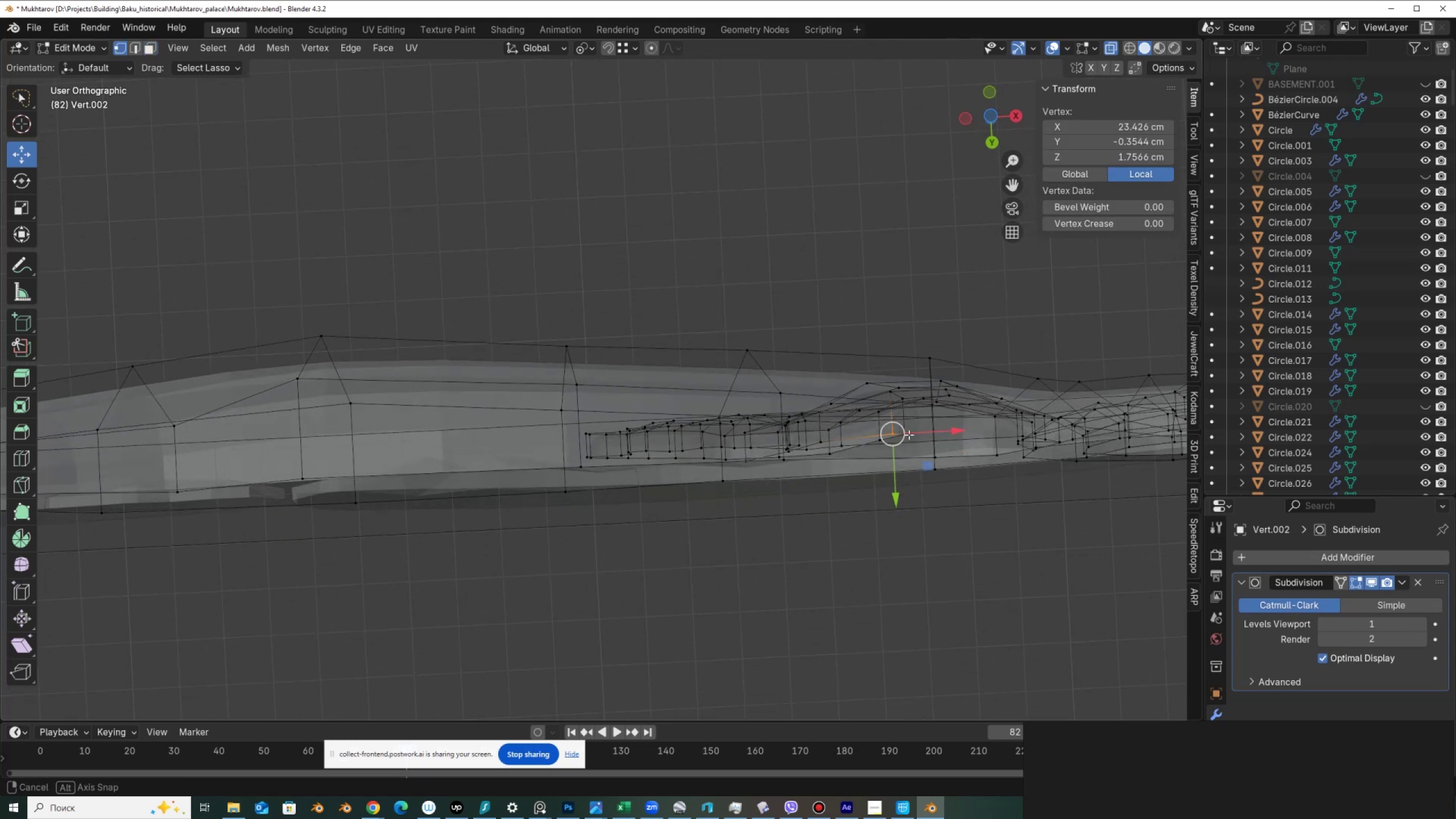 
hold_key(key=AltLeft, duration=0.5)
 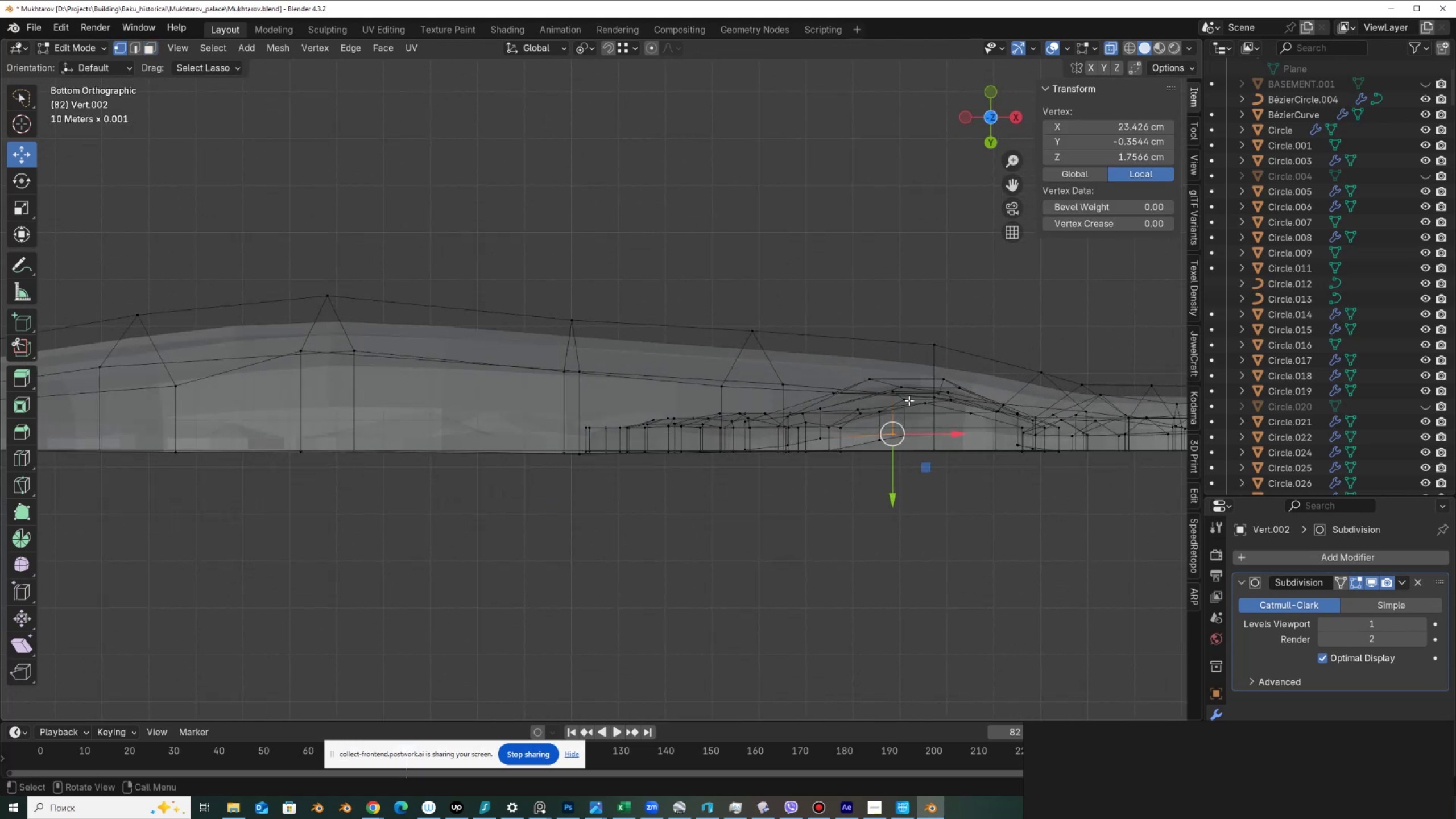 
left_click([909, 400])
 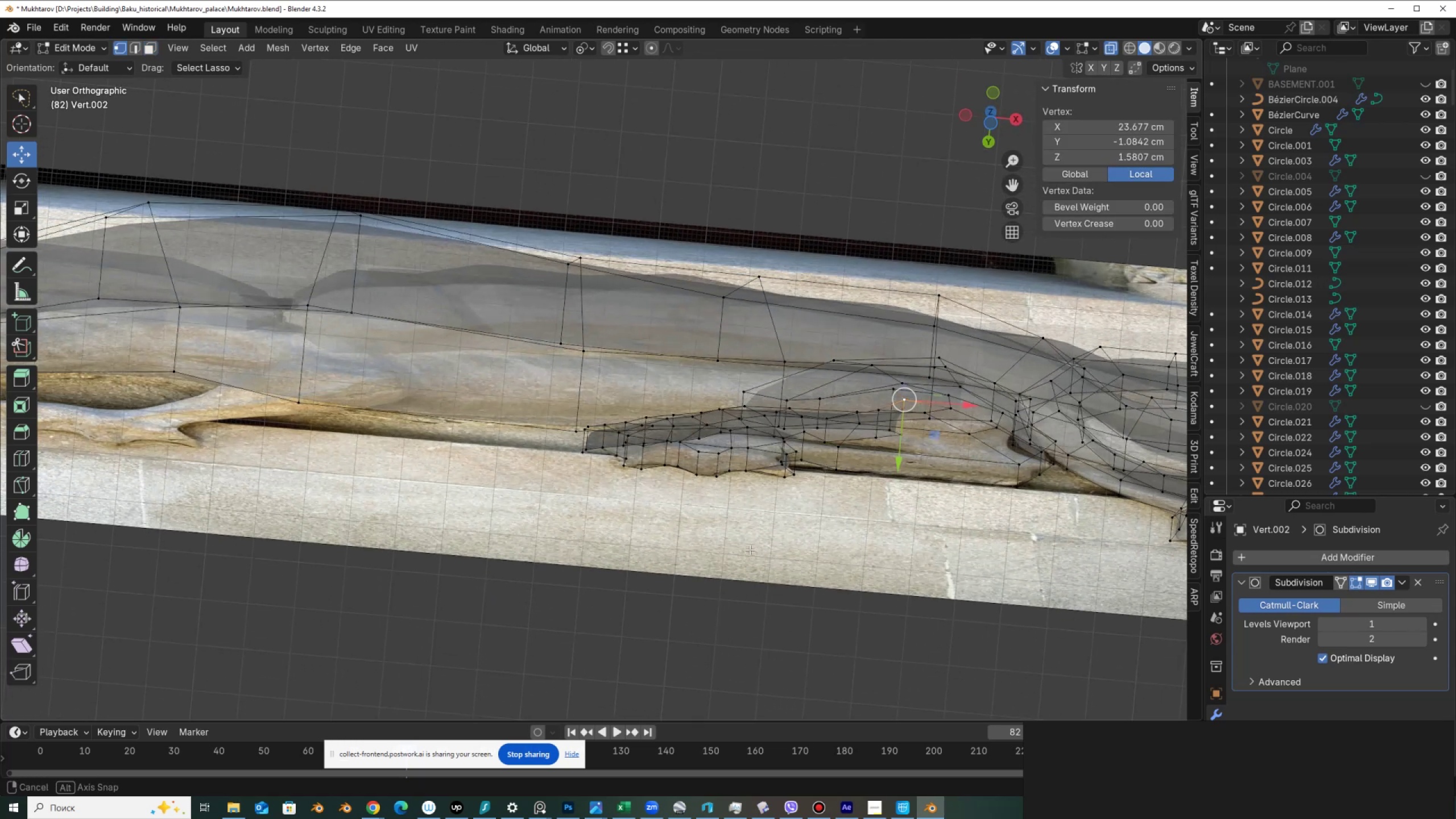 
hold_key(key=AltLeft, duration=1.35)
 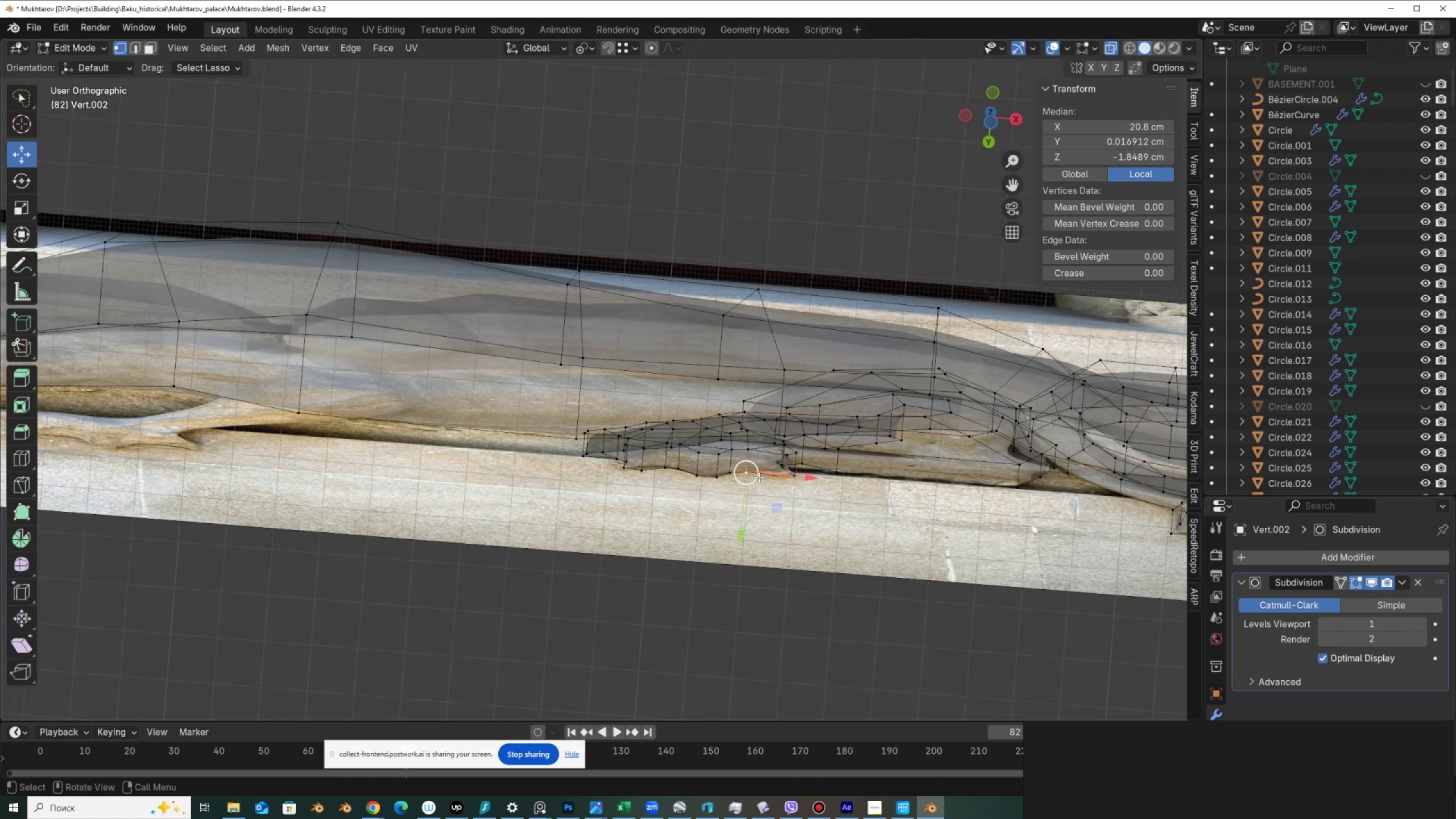 
key(2)
 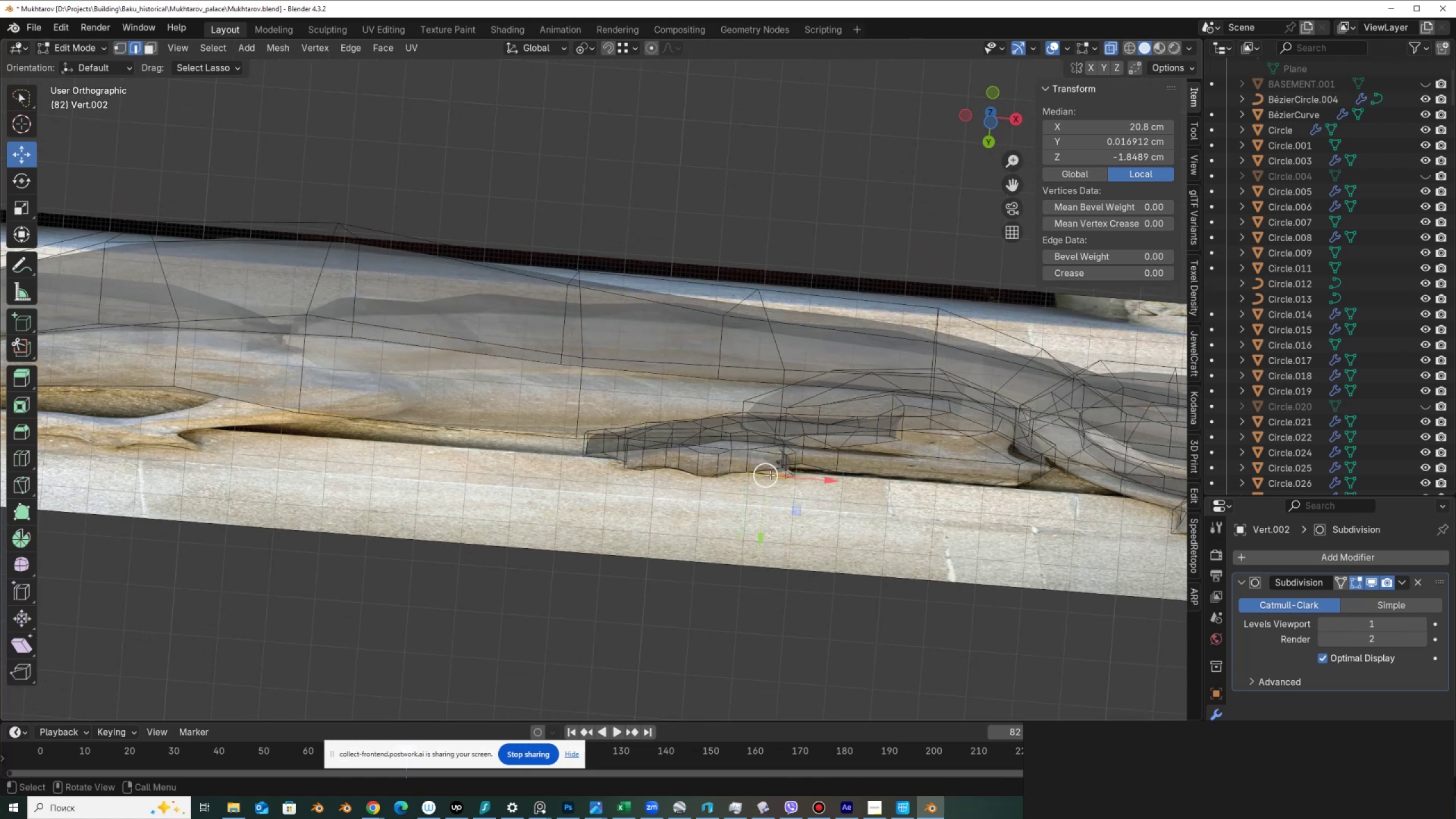 
hold_key(key=AltLeft, duration=0.67)
left_click([766, 475])
 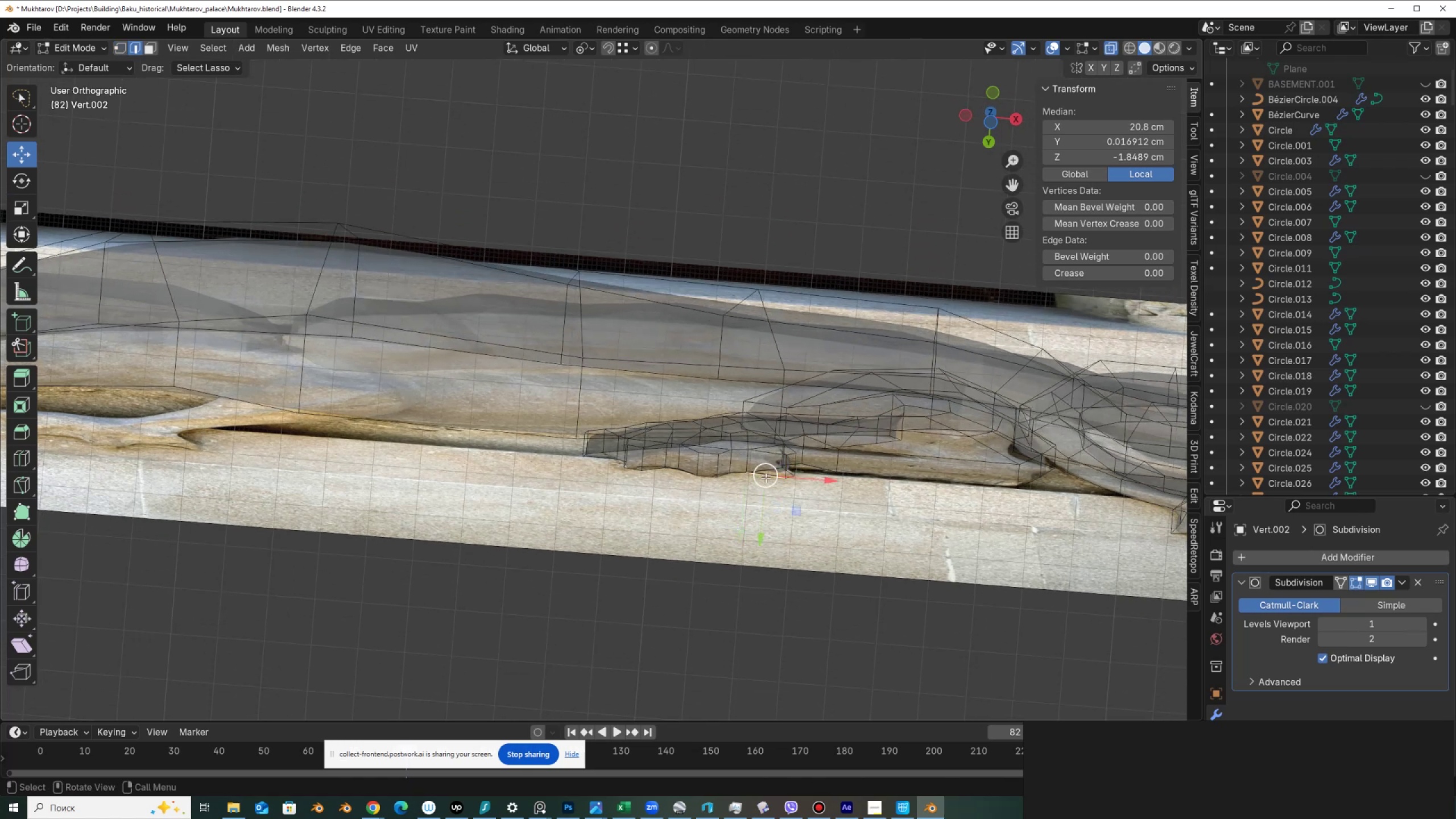 
key(Shift+G)
 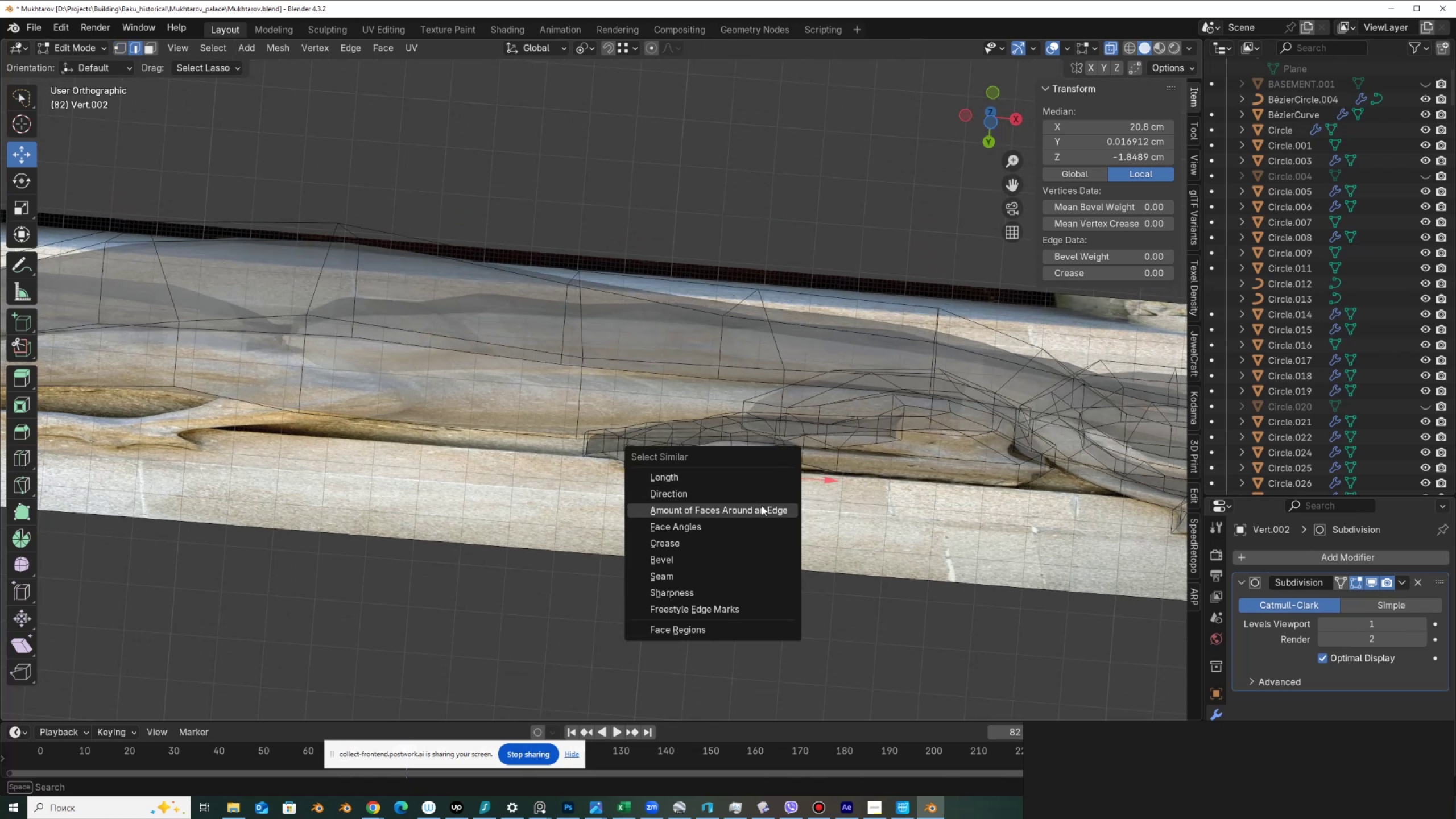 
left_click([759, 511])
 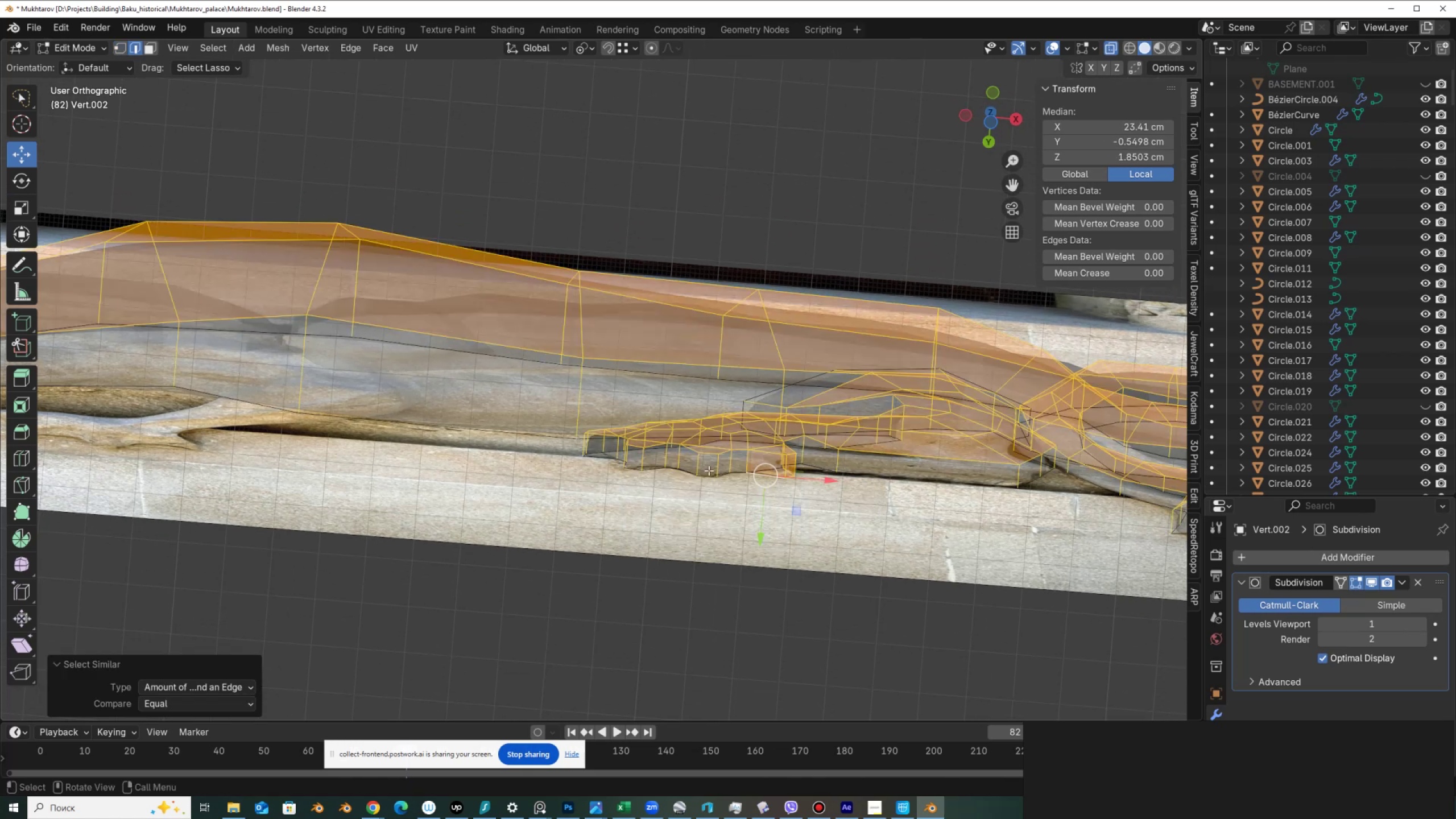 
left_click([226, 690])
 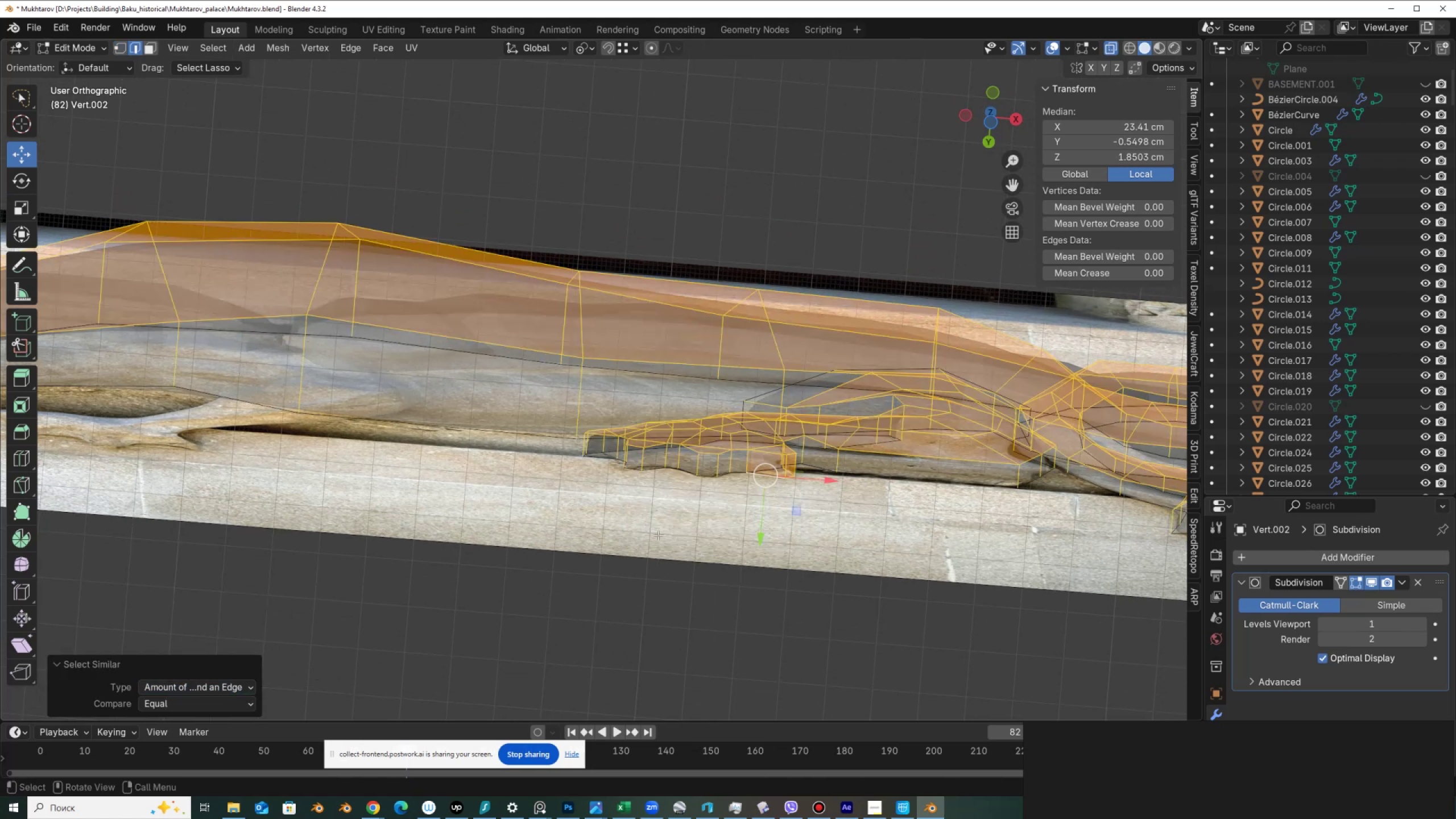 
left_click([723, 467])
 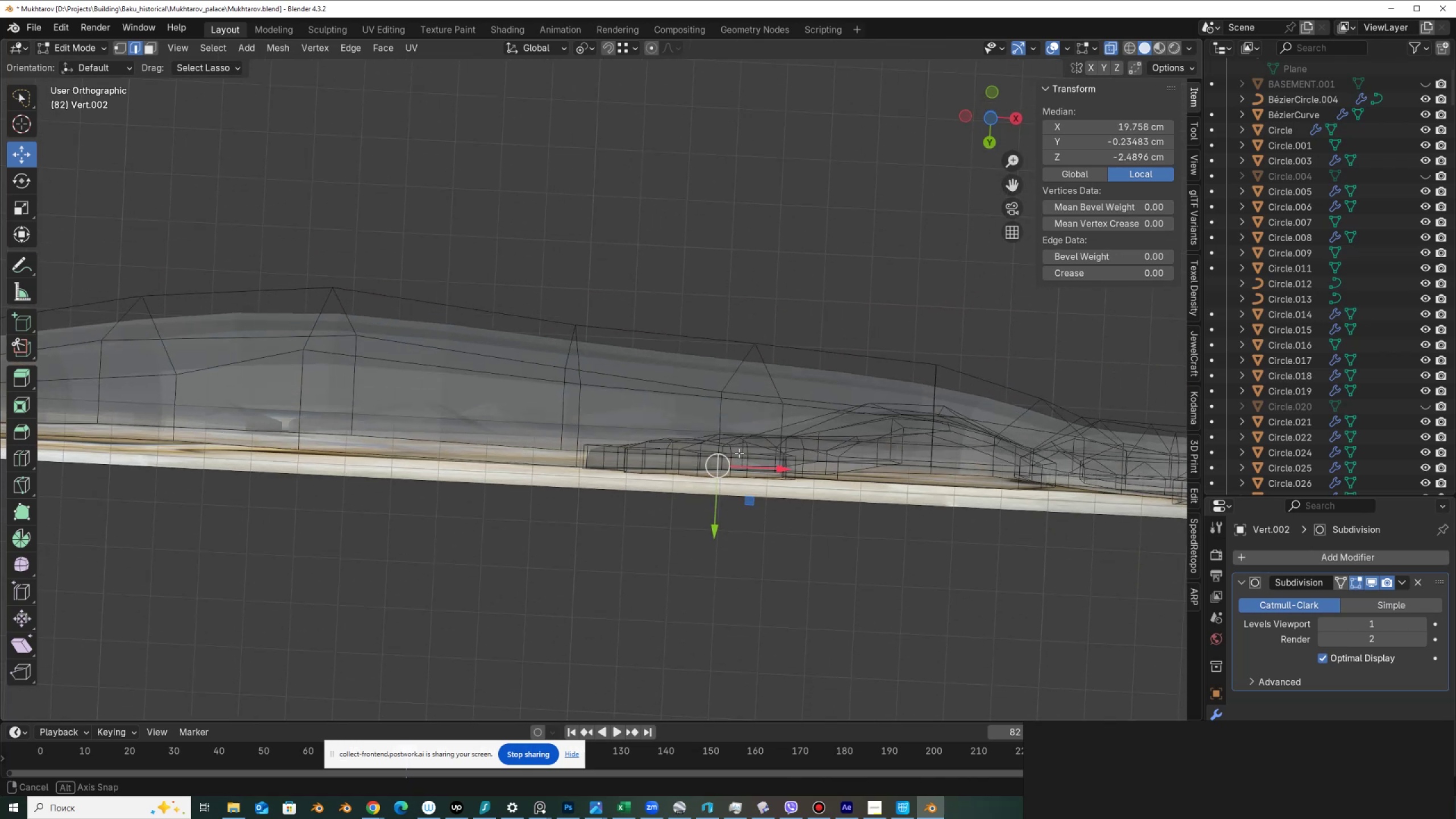 
hold_key(key=AltLeft, duration=0.43)
 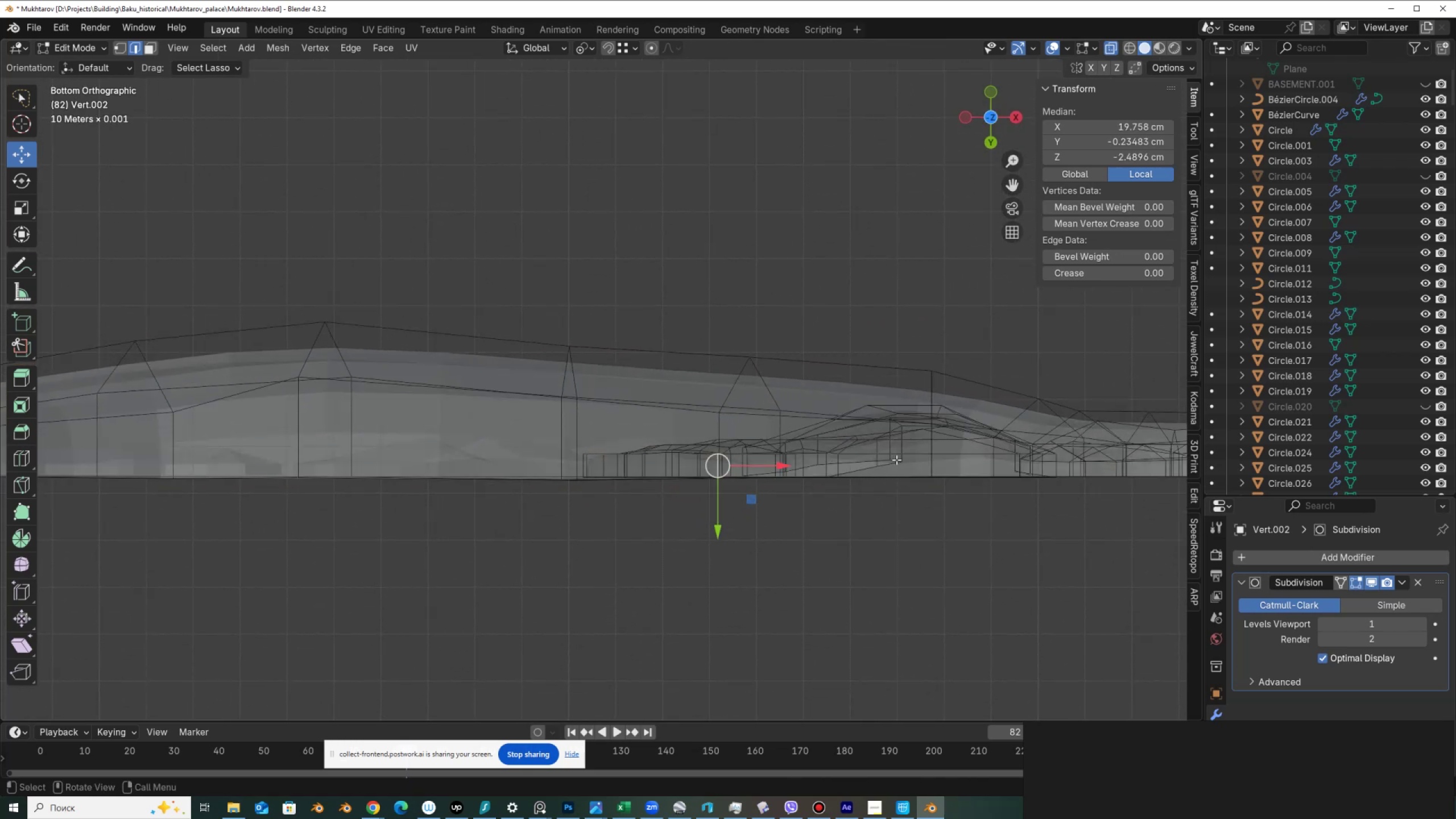 
left_click([896, 459])
 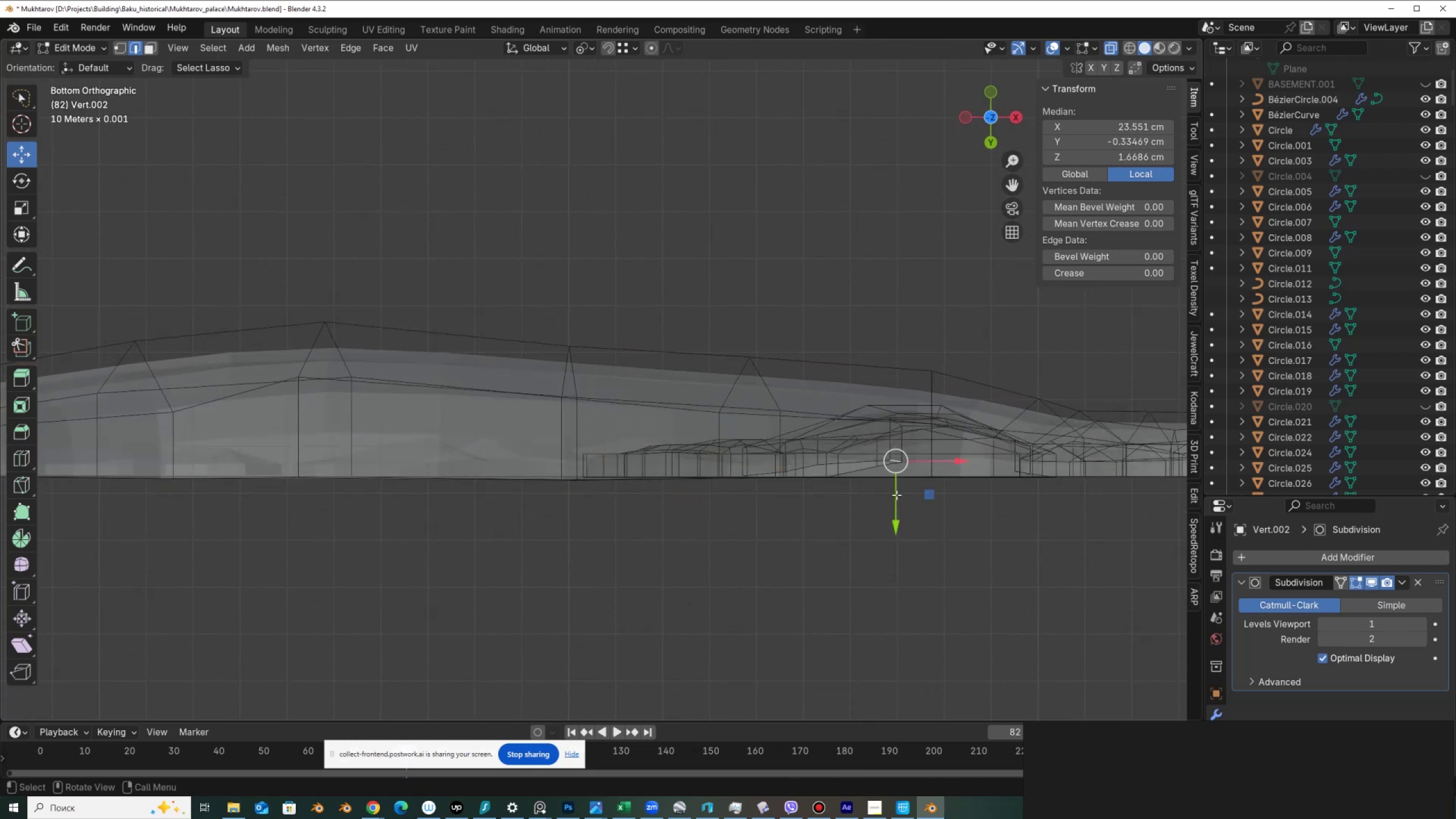 
left_click_drag(start_coordinate=[896, 495], to_coordinate=[847, 478])
 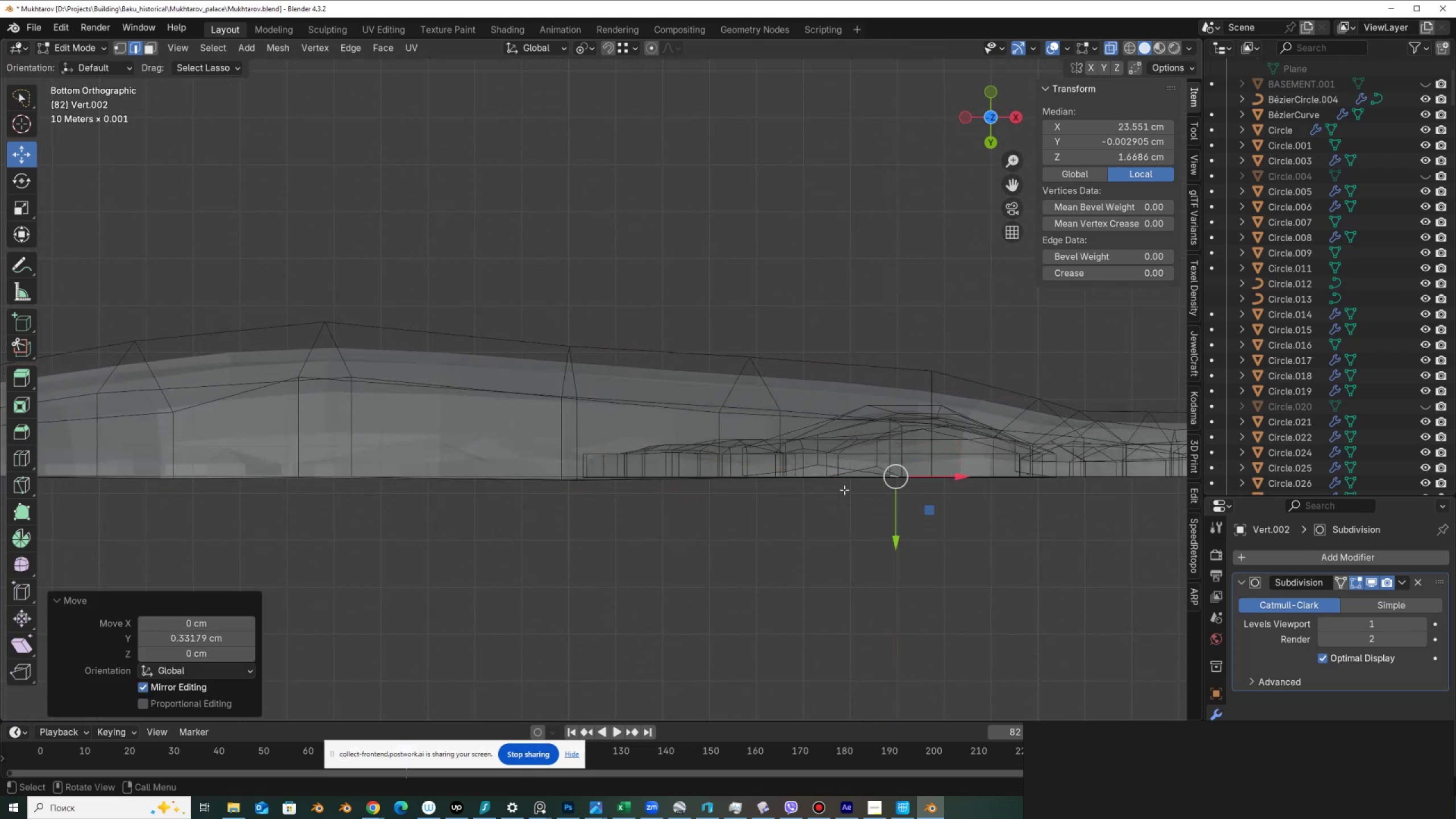 
hold_key(key=ControlLeft, duration=0.59)
 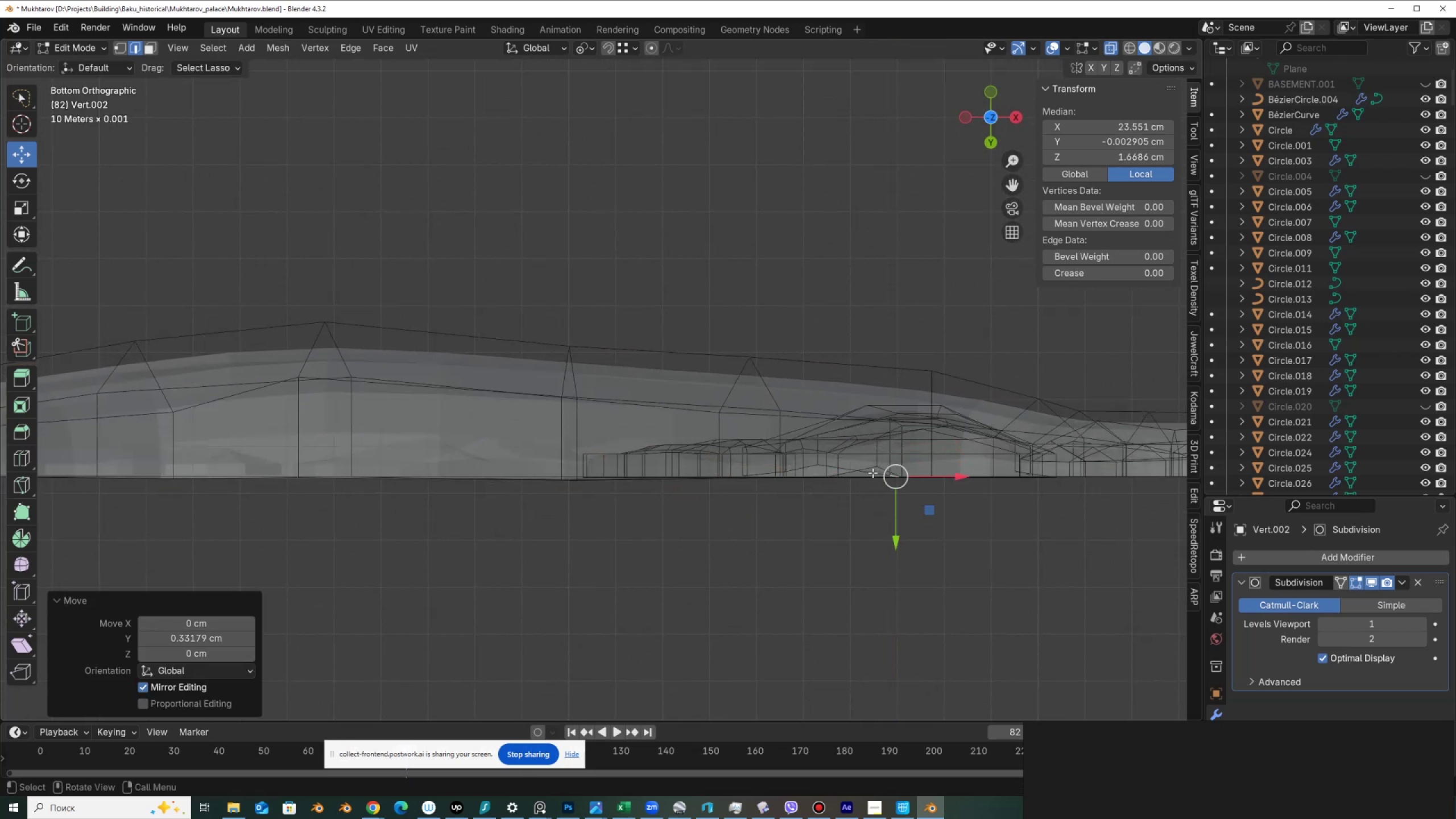 
key(1)
 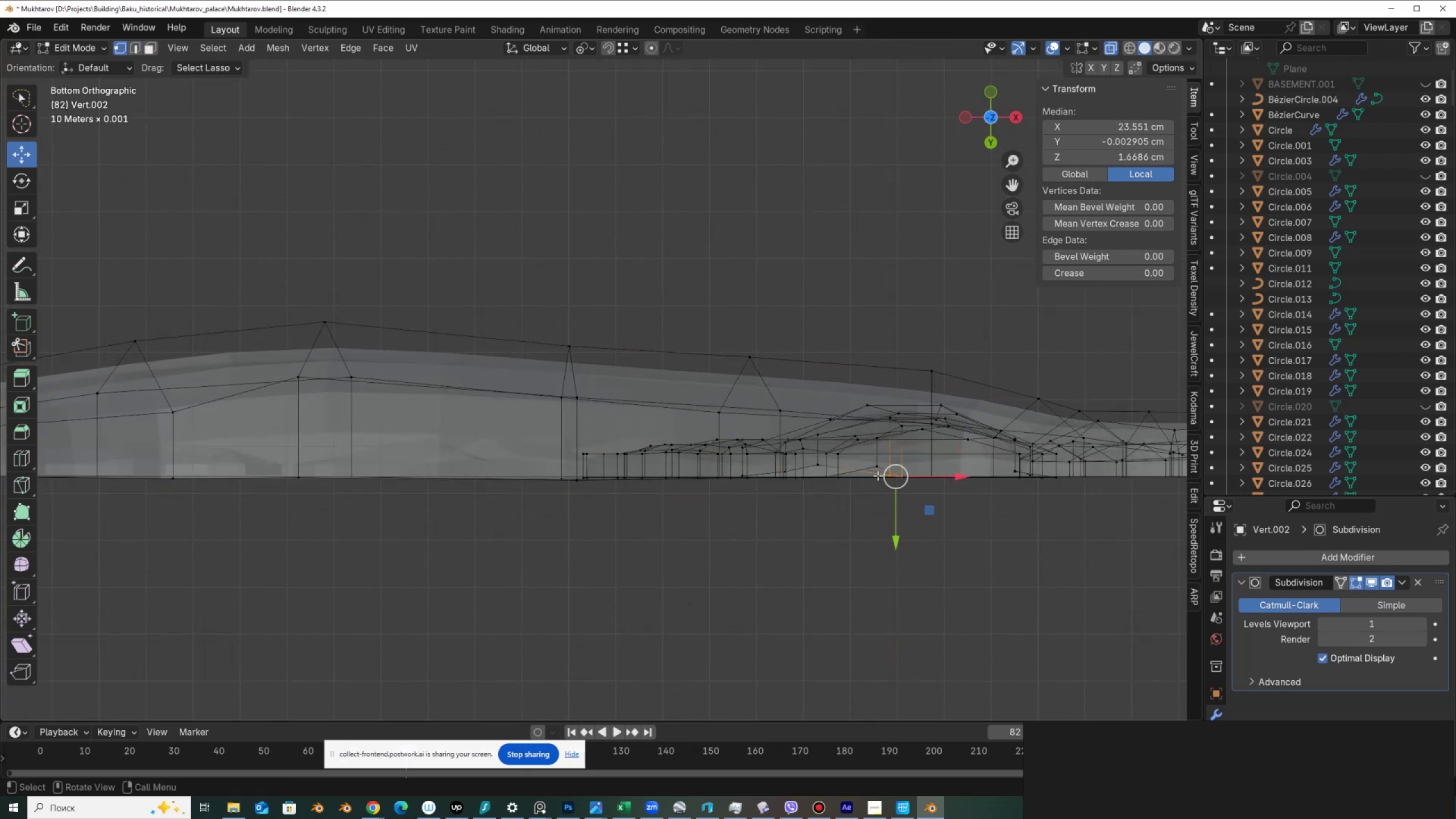 
scroll: coordinate [878, 476], scroll_direction: up, amount: 2.0
 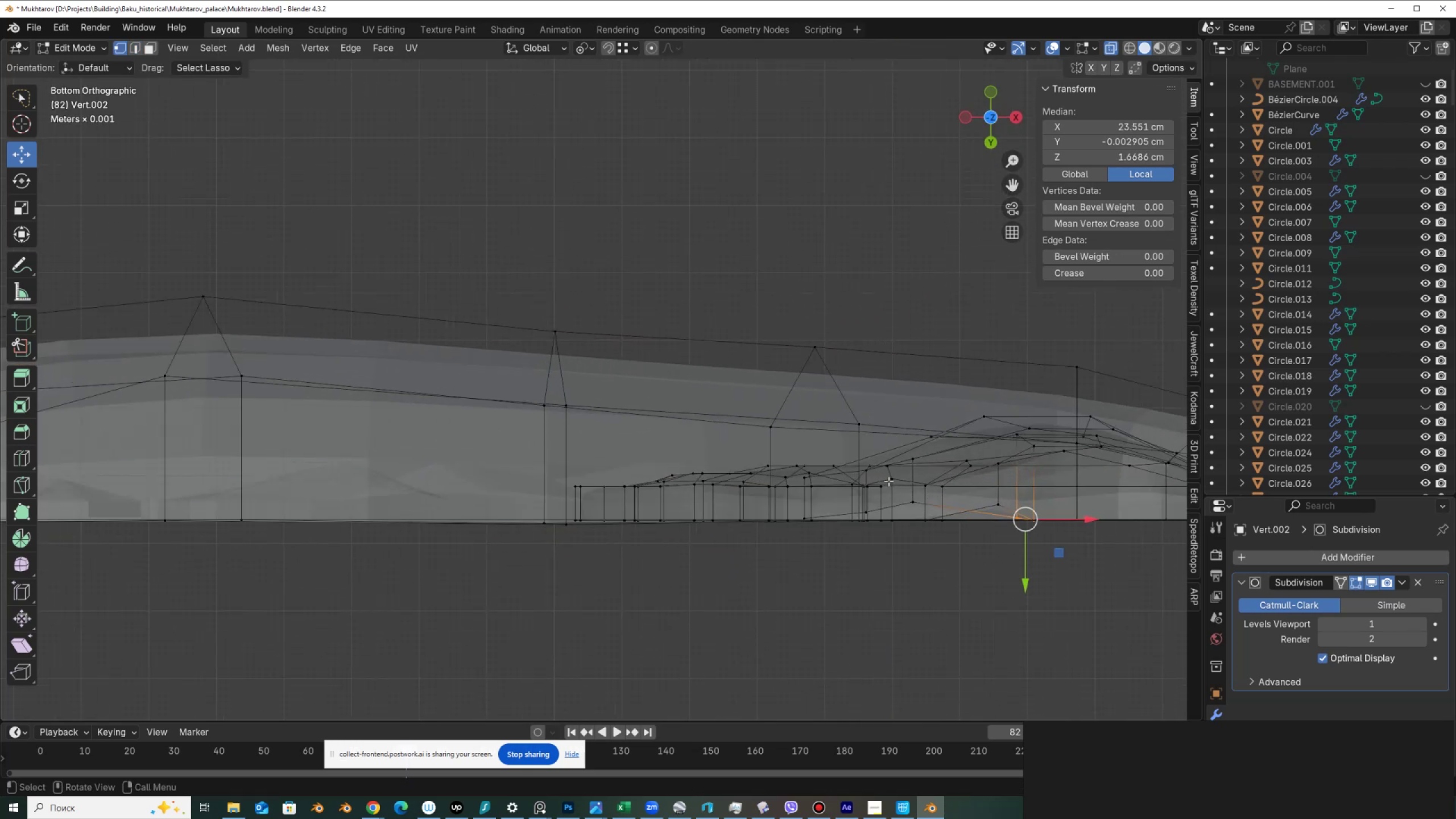 
hold_key(key=ShiftLeft, duration=0.43)
 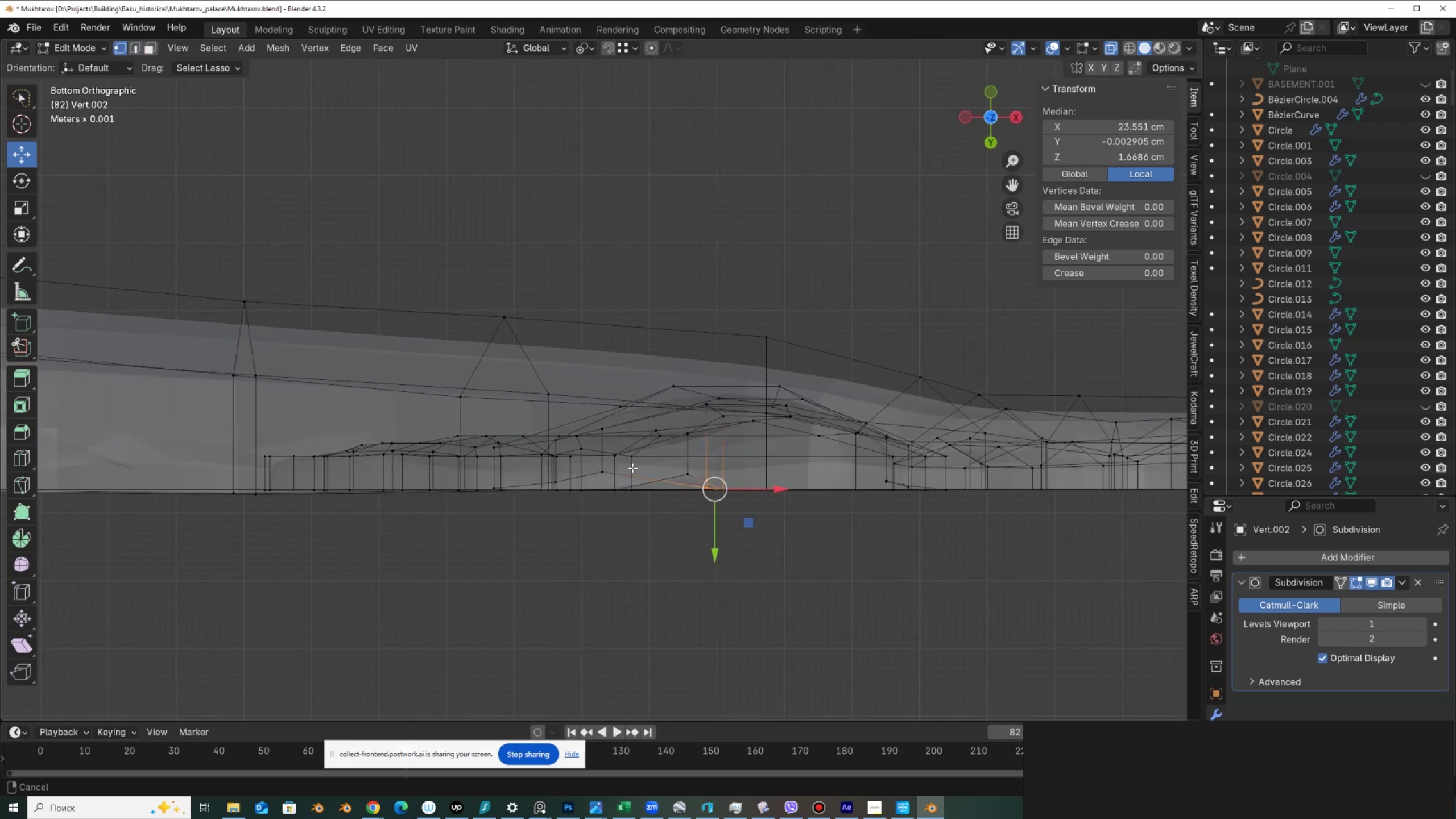 
scroll: coordinate [624, 503], scroll_direction: up, amount: 3.0
 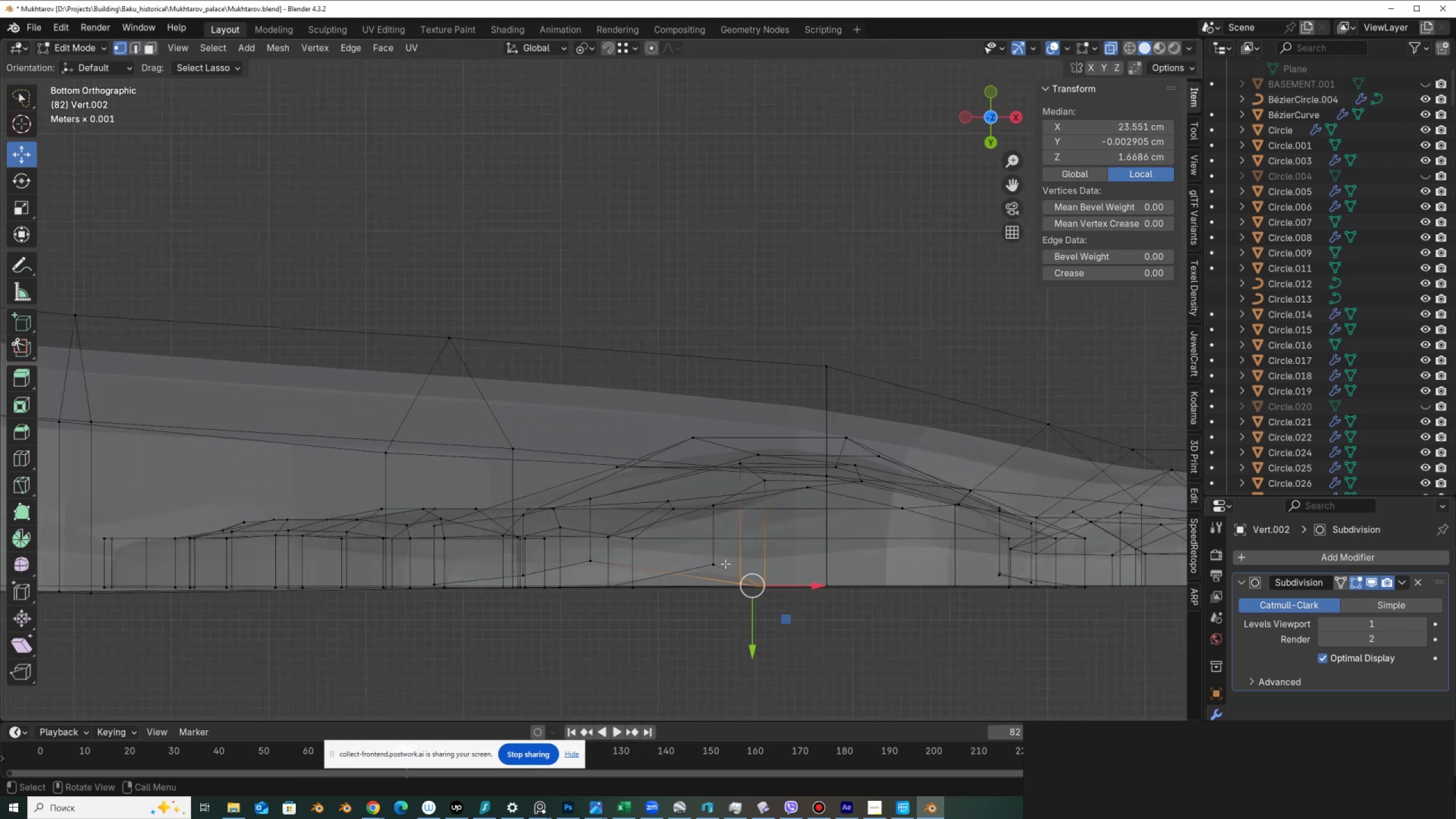 
left_click([715, 562])
 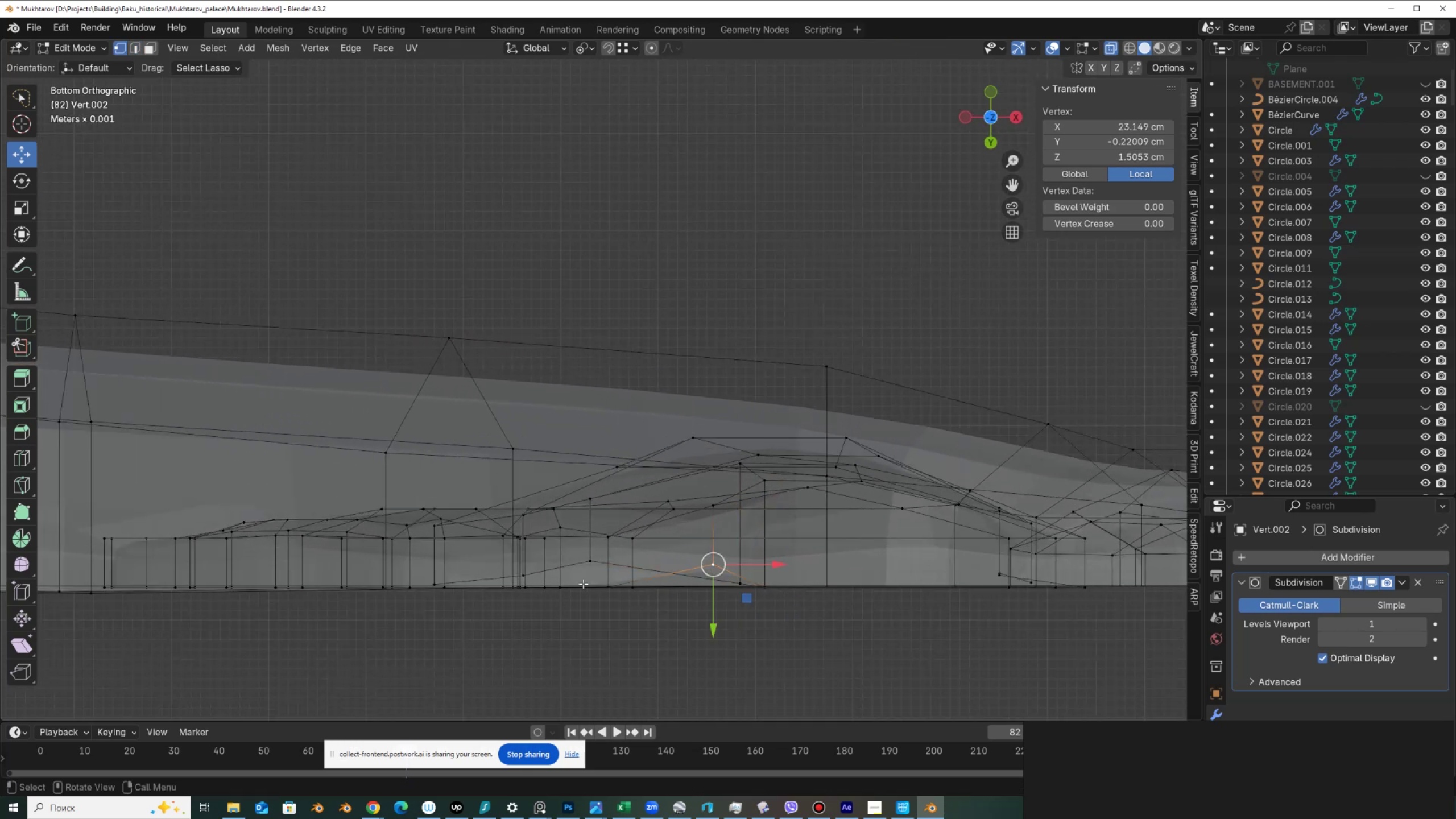 
hold_key(key=ShiftLeft, duration=0.4)
left_click([586, 564])
 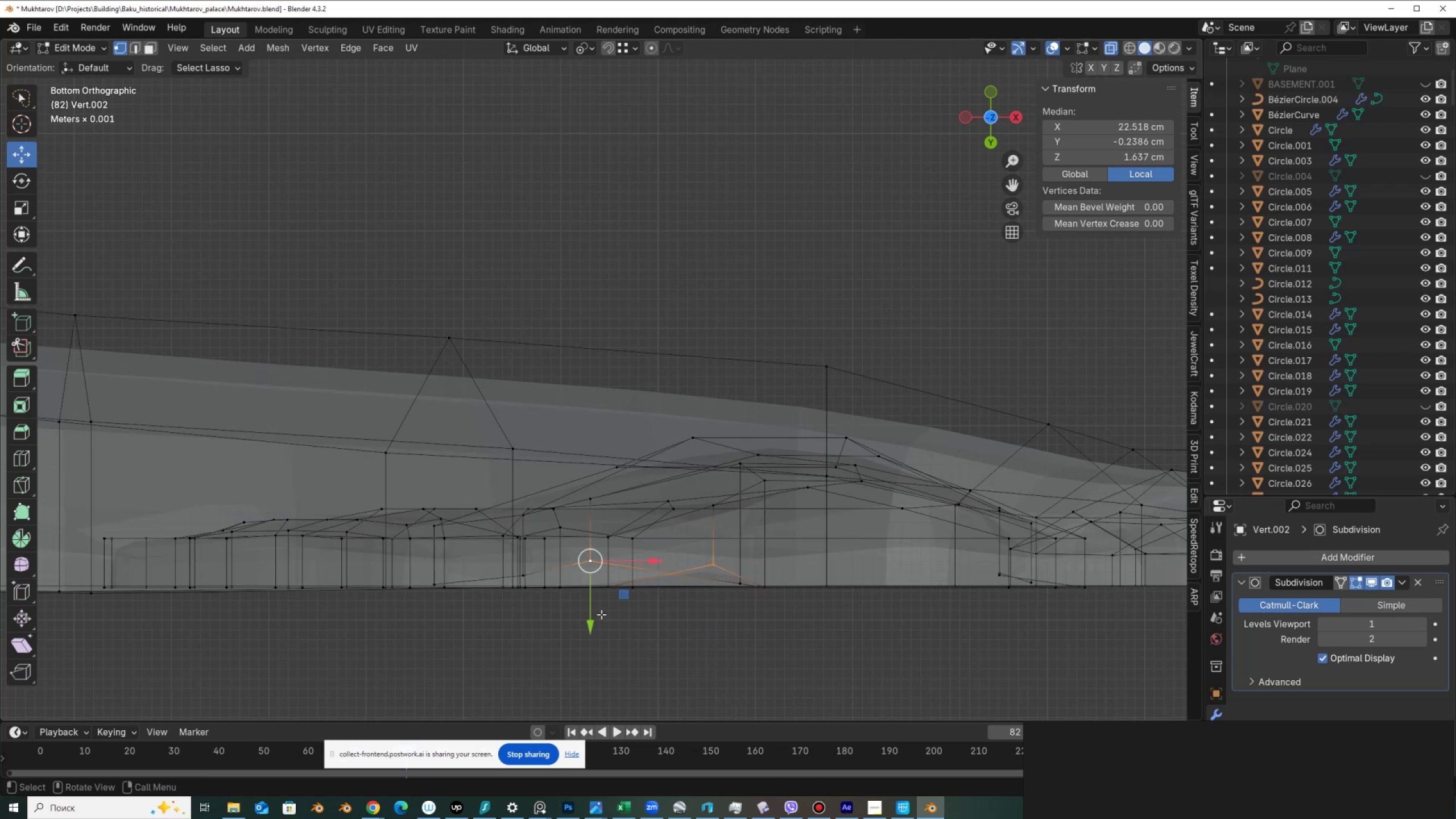 
left_click_drag(start_coordinate=[595, 615], to_coordinate=[609, 586])
 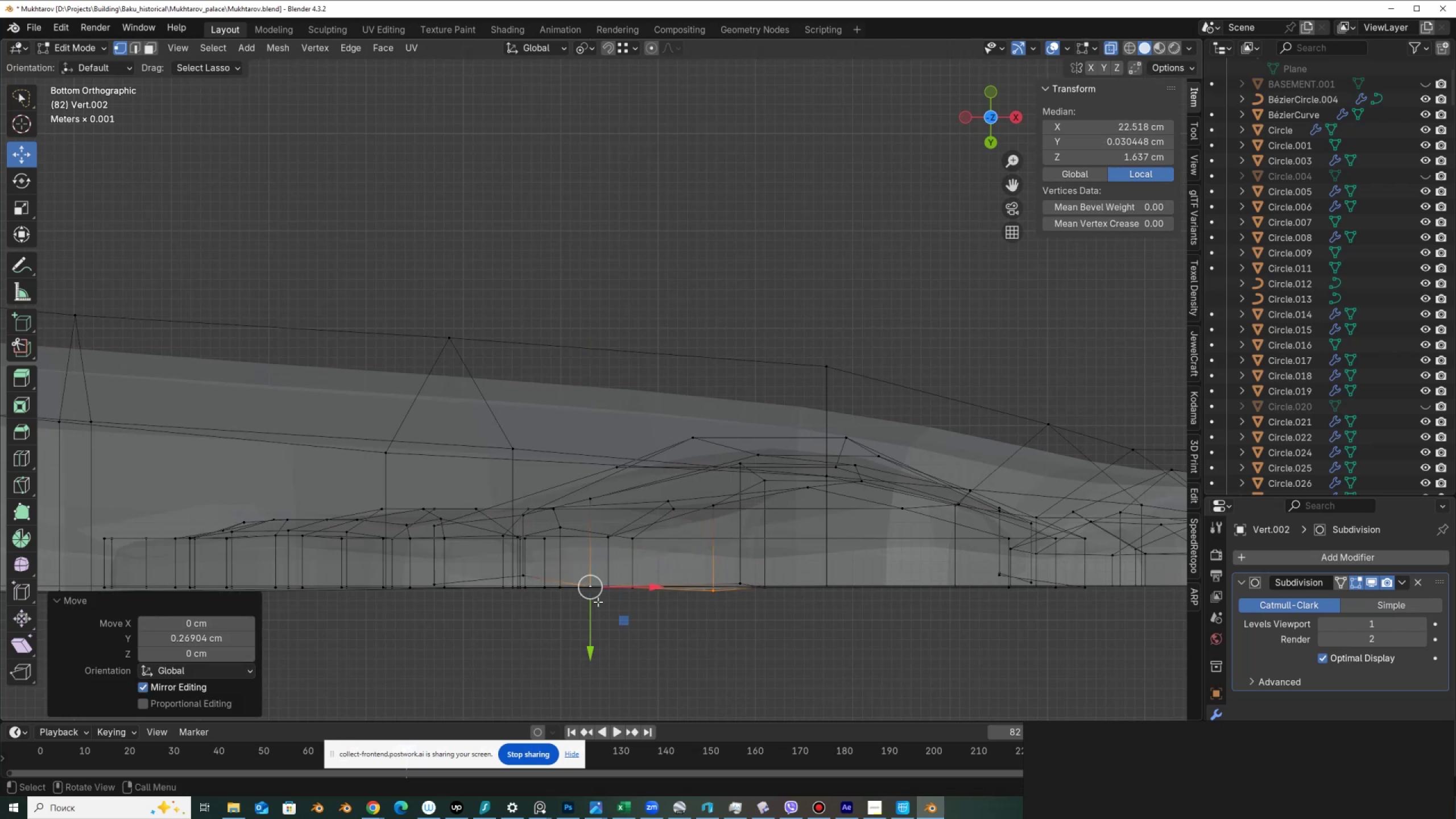 
hold_key(key=ControlLeft, duration=0.78)
 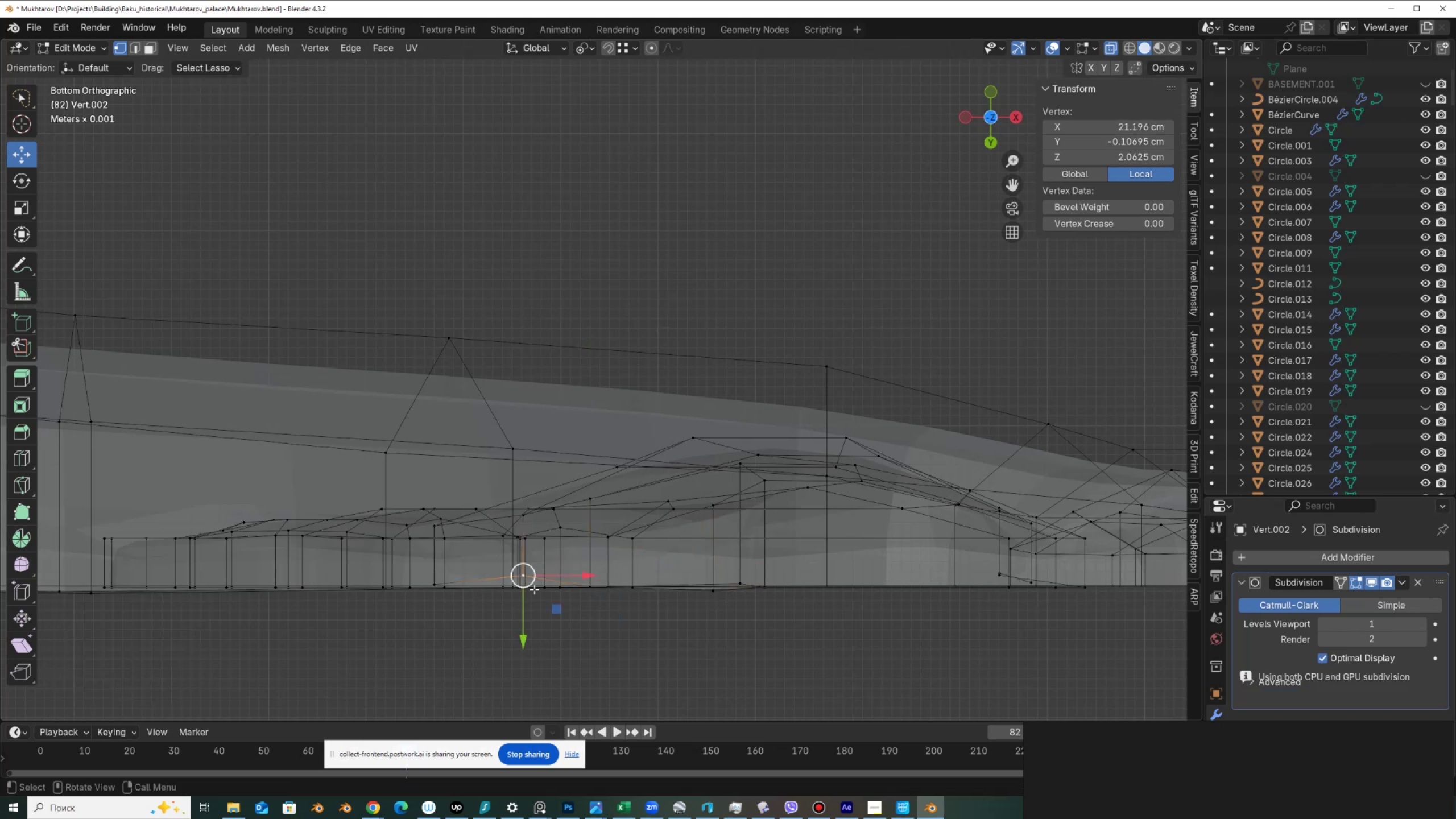 
left_click_drag(start_coordinate=[528, 610], to_coordinate=[521, 584])
 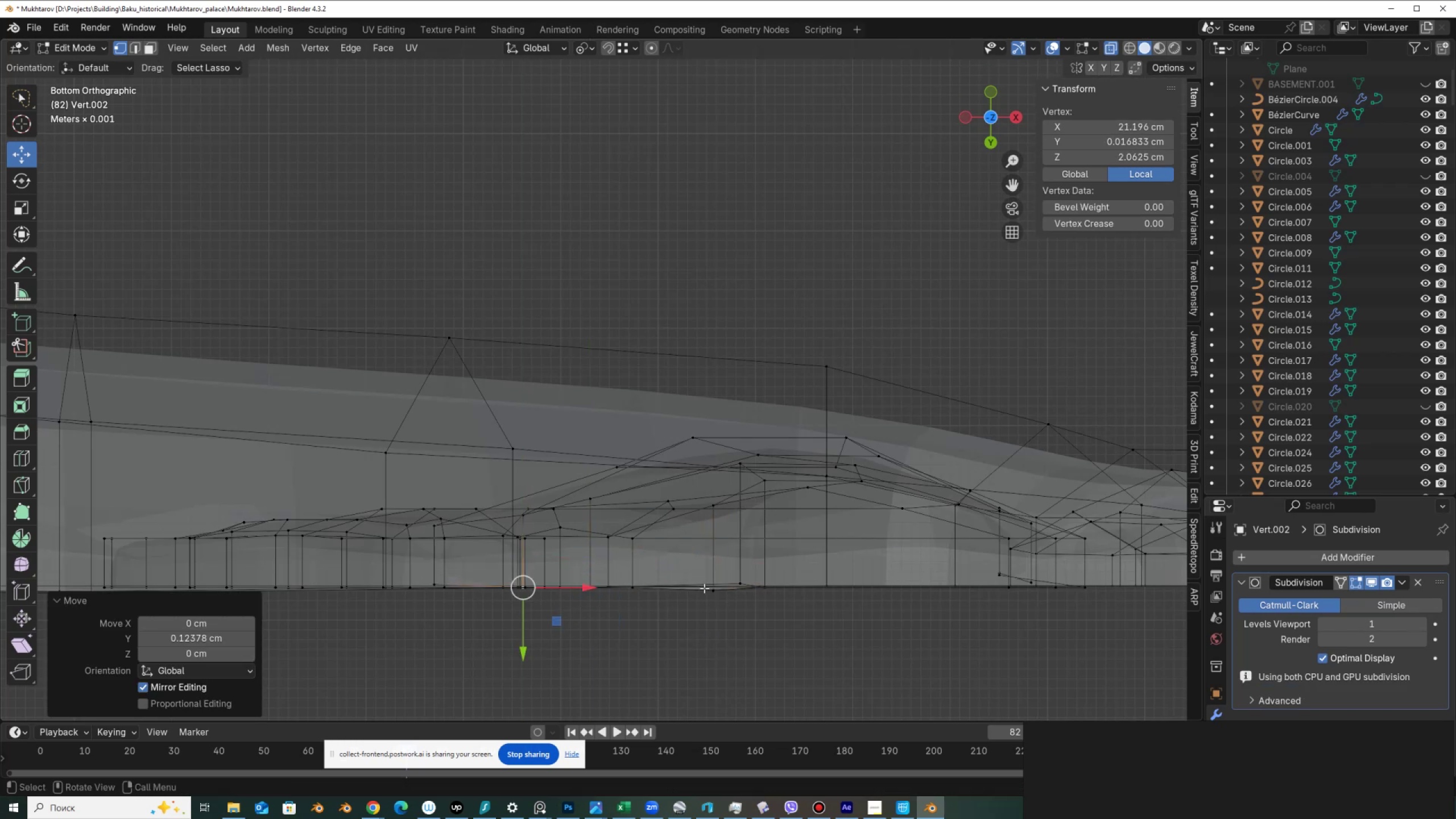 
hold_key(key=ControlLeft, duration=0.57)
 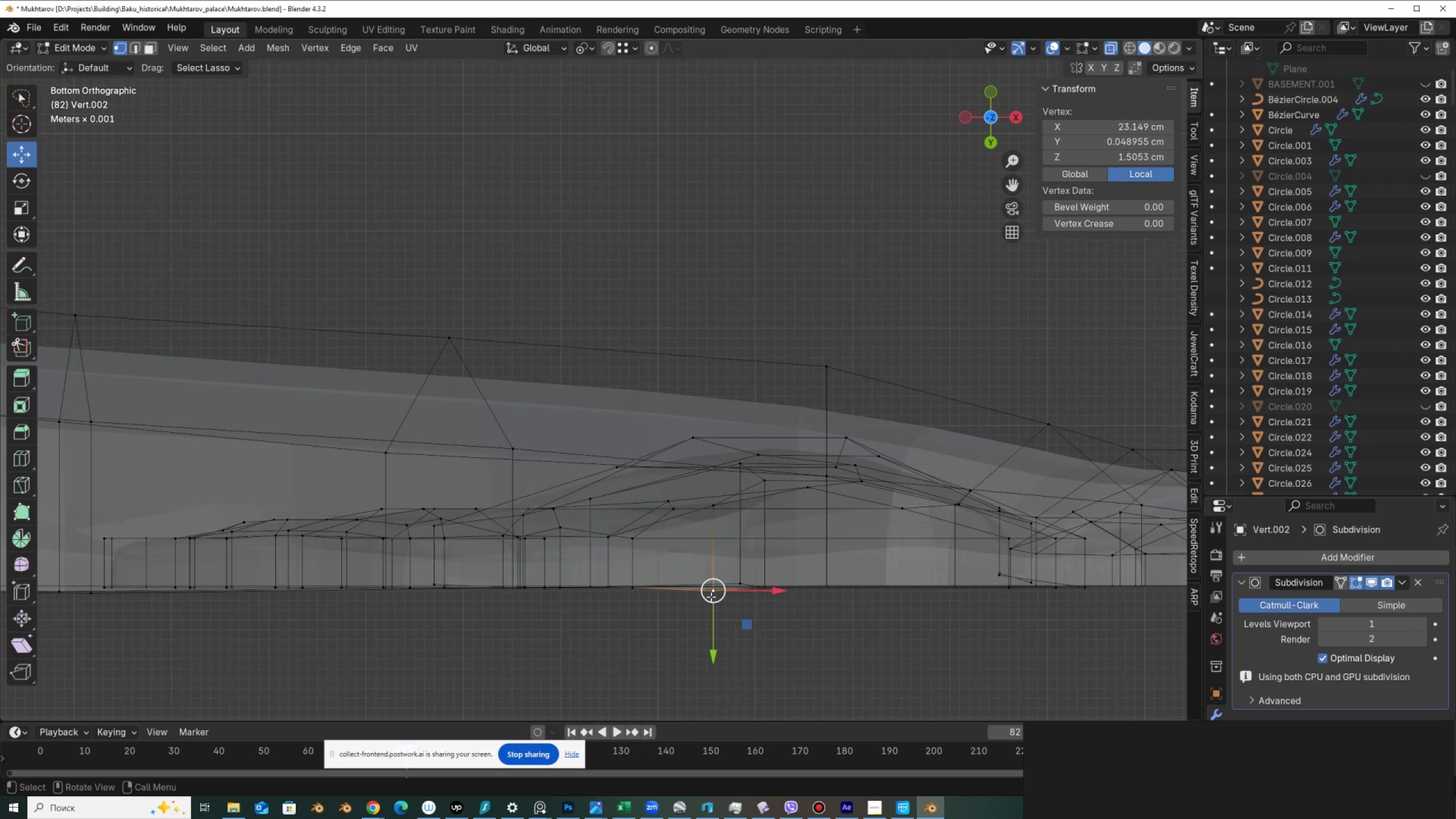 
left_click_drag(start_coordinate=[712, 609], to_coordinate=[759, 585])
 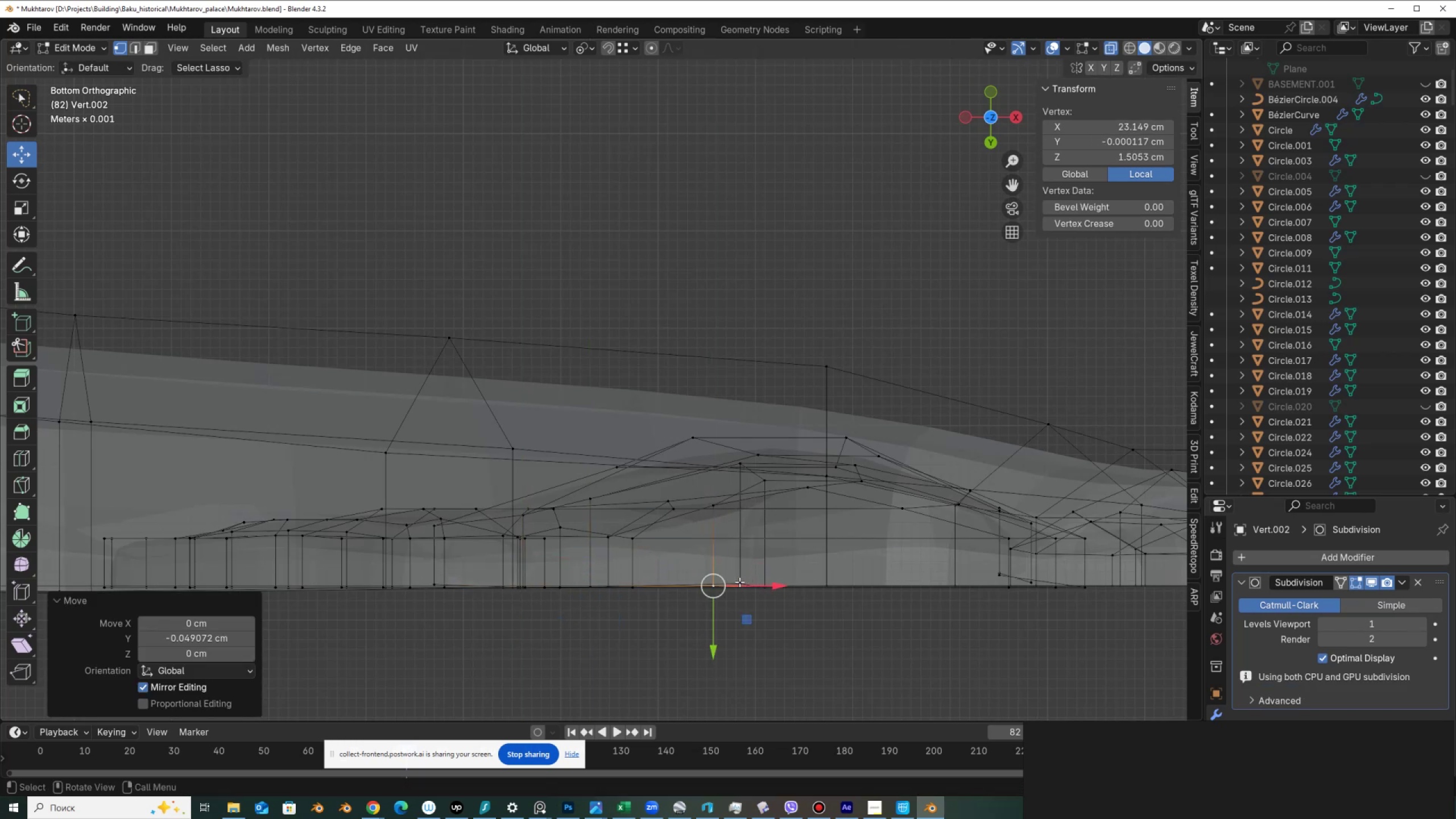 
hold_key(key=ControlLeft, duration=0.7)
 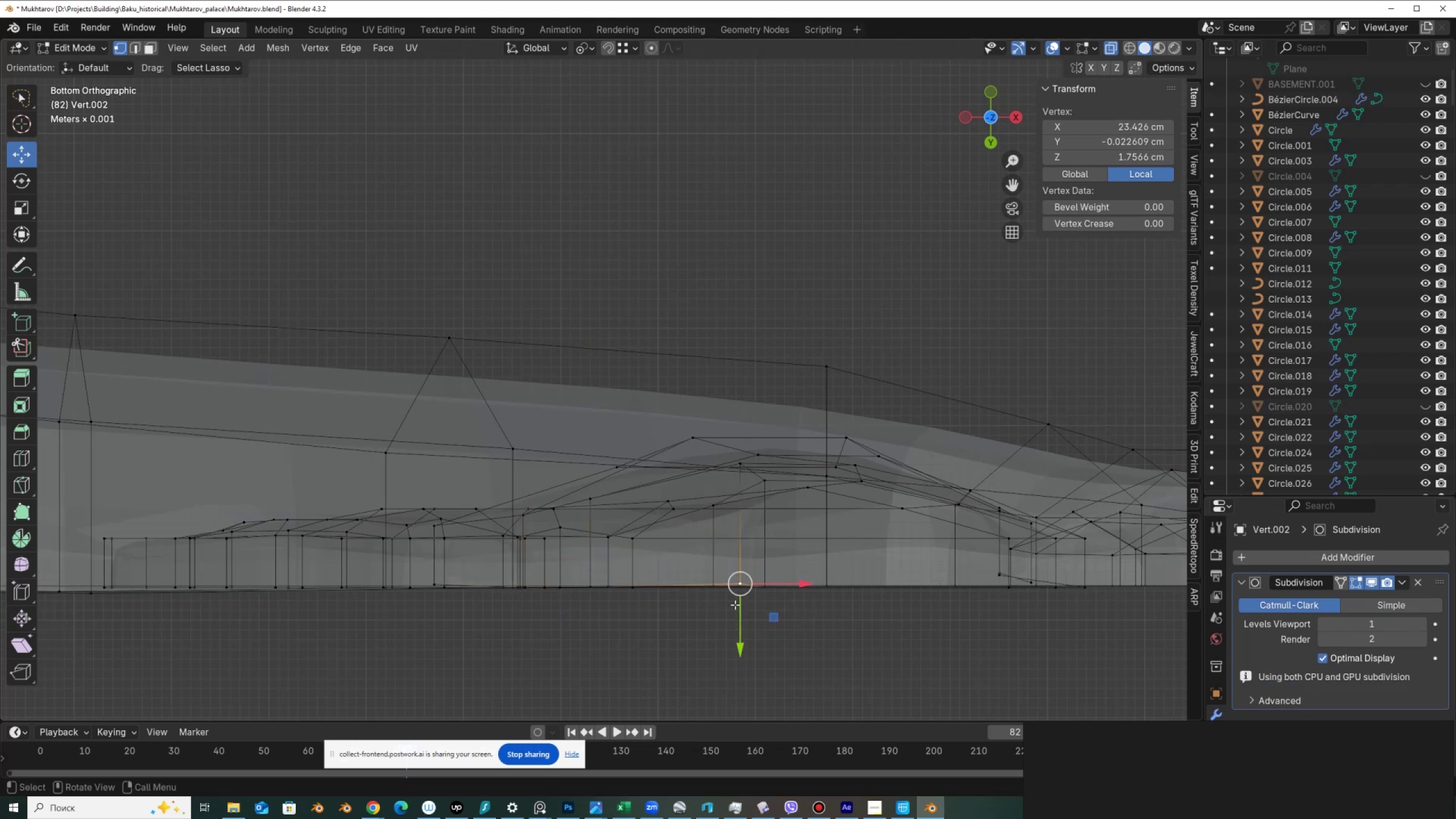 
left_click_drag(start_coordinate=[738, 606], to_coordinate=[770, 585])
 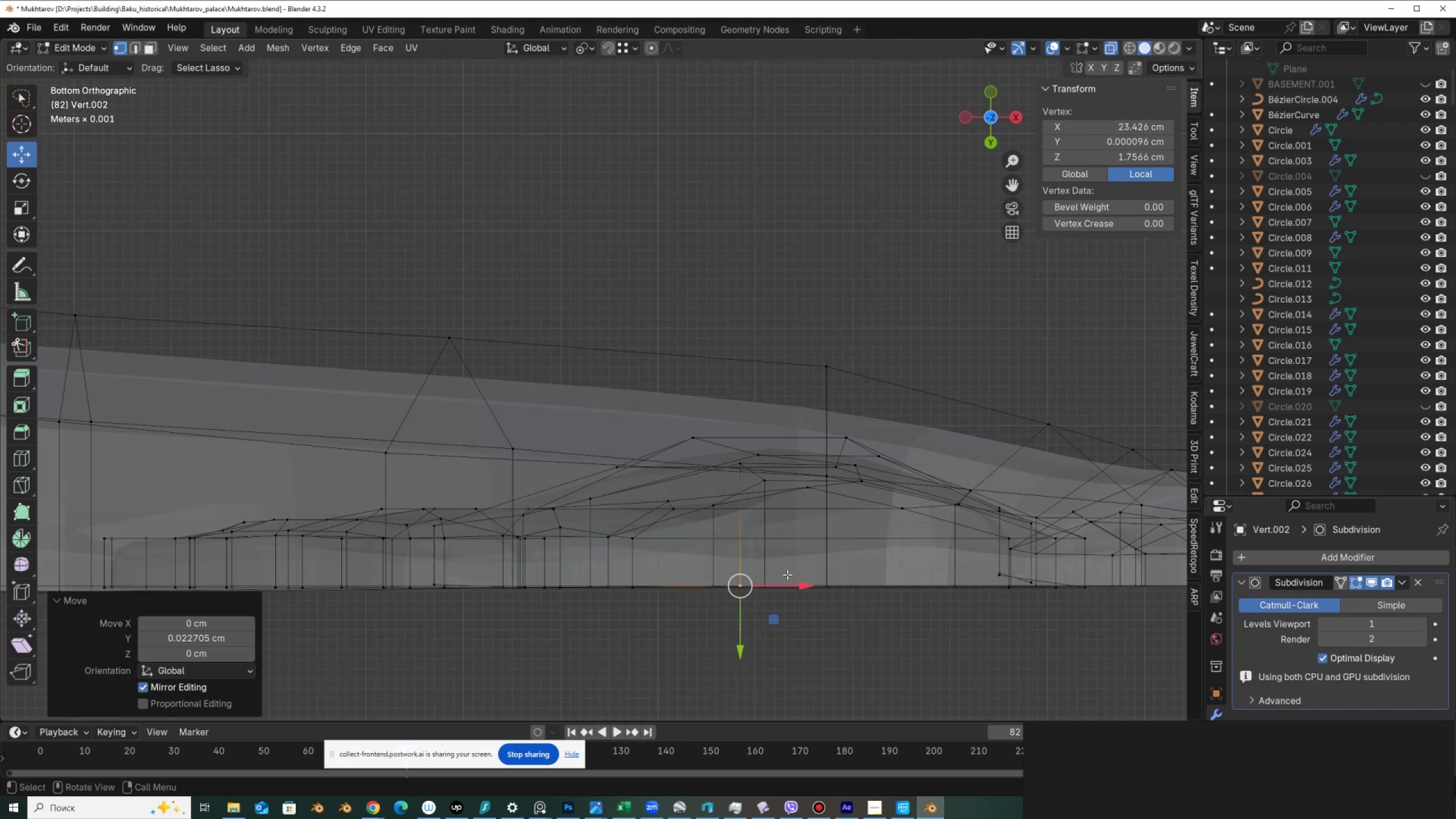 
hold_key(key=ControlLeft, duration=0.55)
 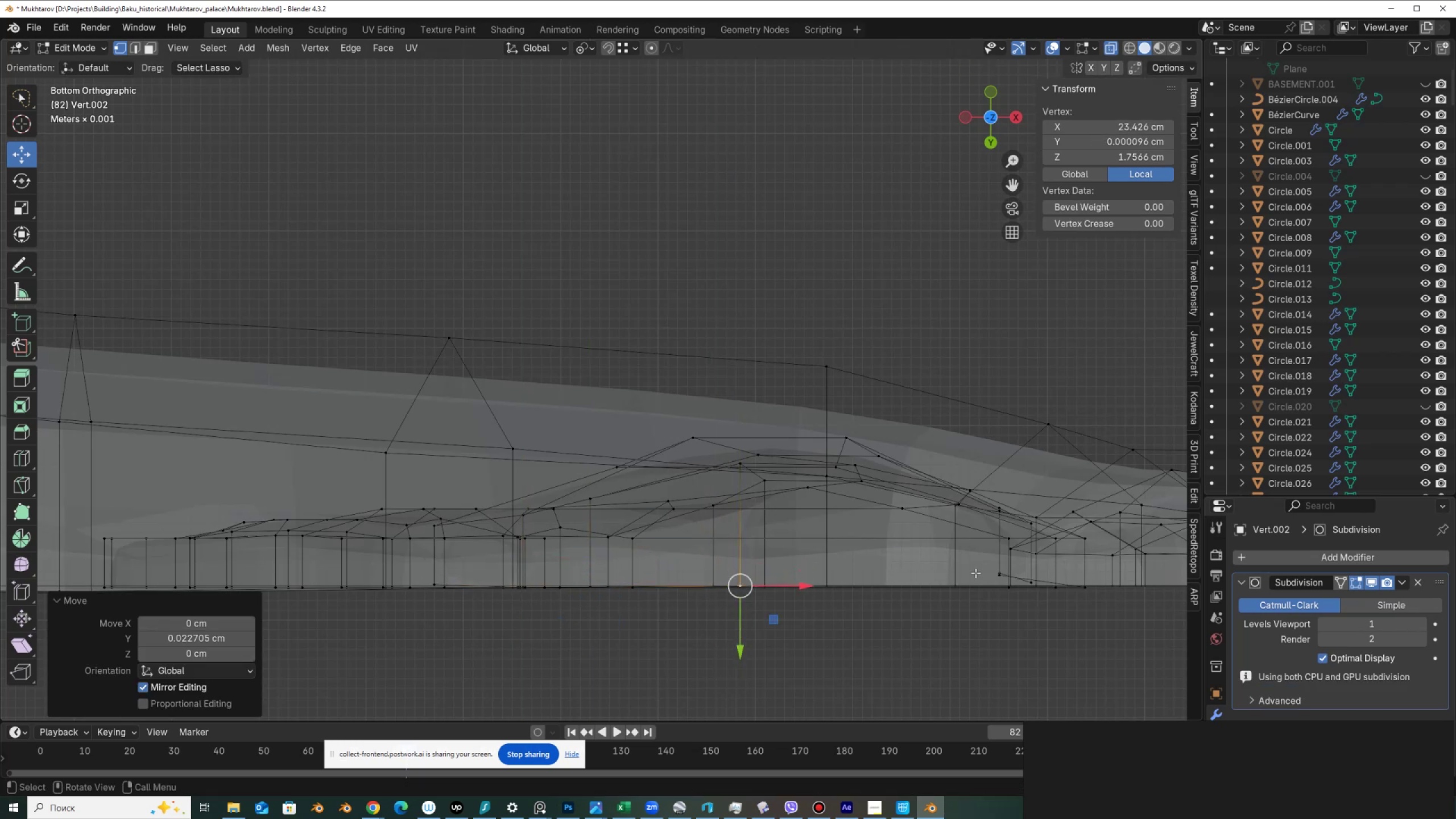 
left_click_drag(start_coordinate=[979, 571], to_coordinate=[1011, 587])
 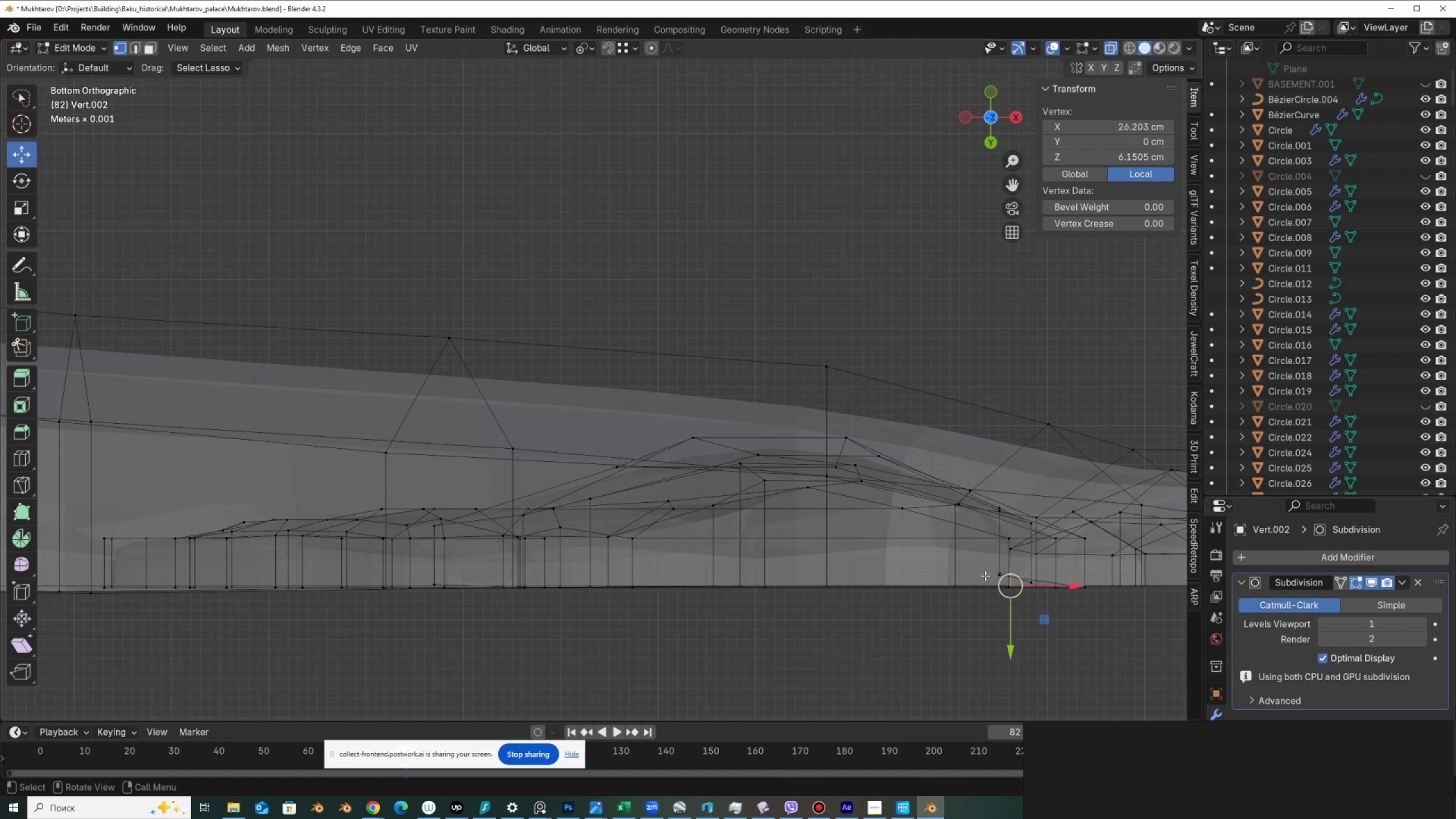 
left_click_drag(start_coordinate=[986, 568], to_coordinate=[999, 581])
 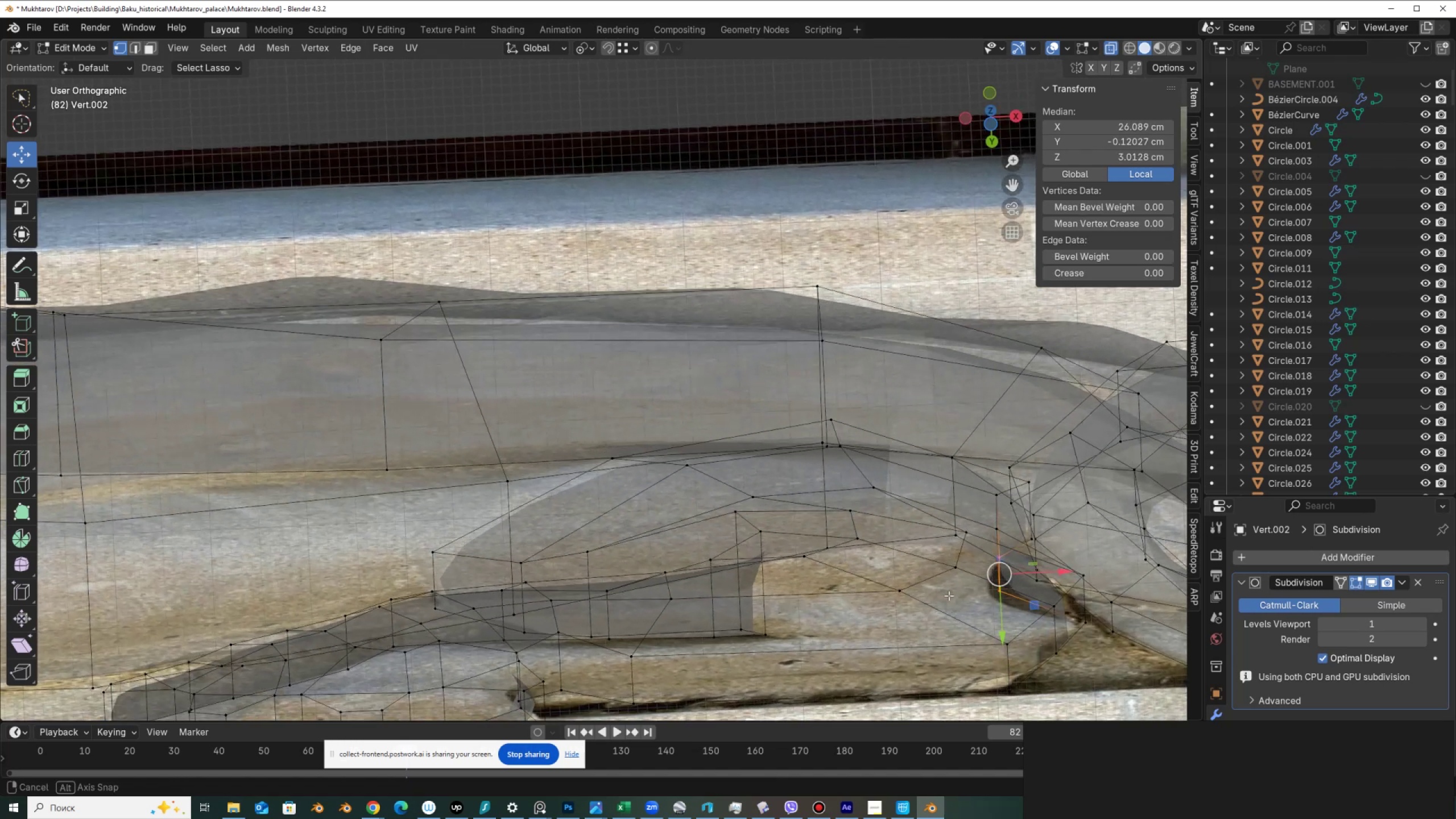 
key(Alt+AltLeft)
 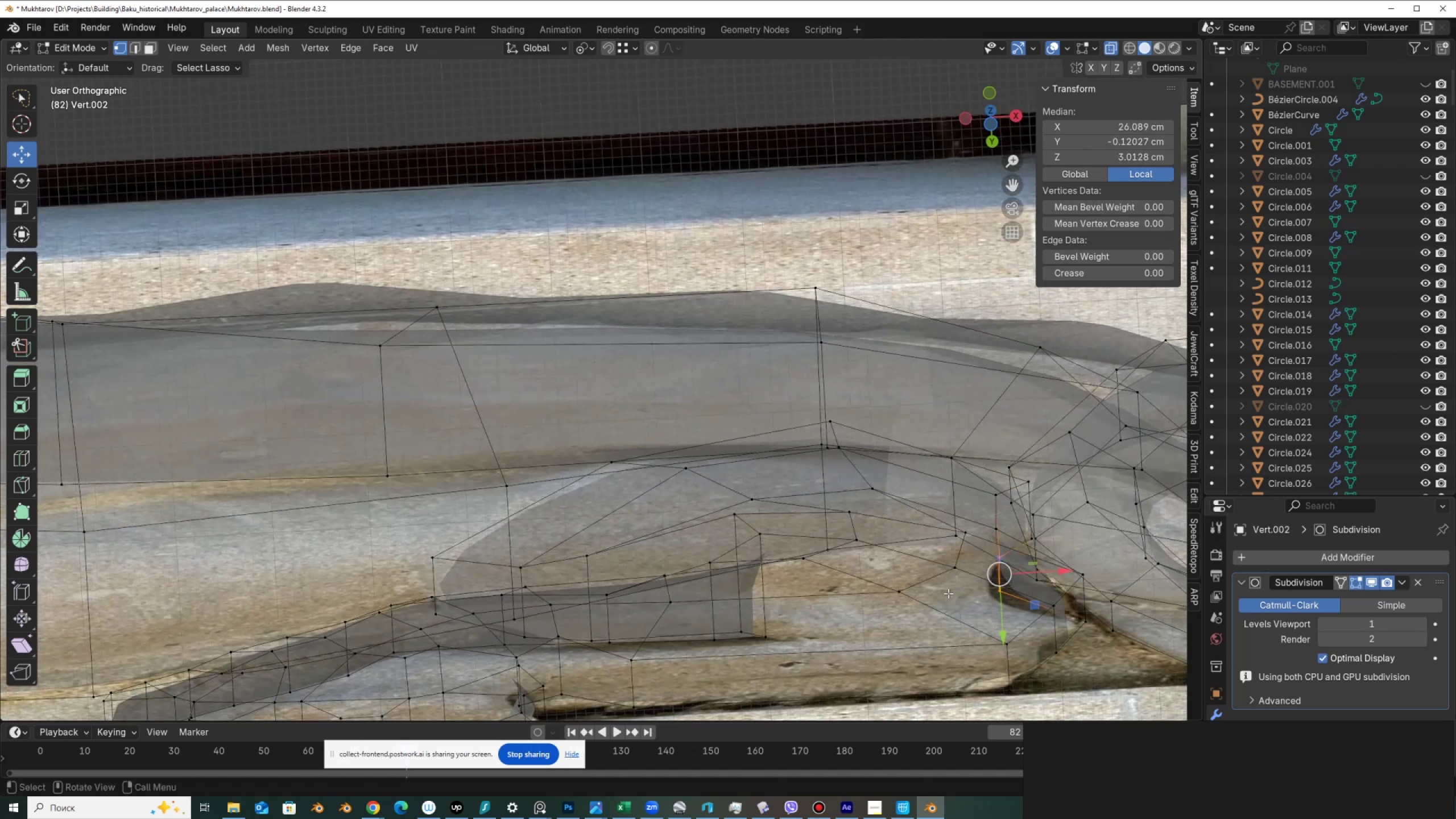 
key(Alt+Z)
 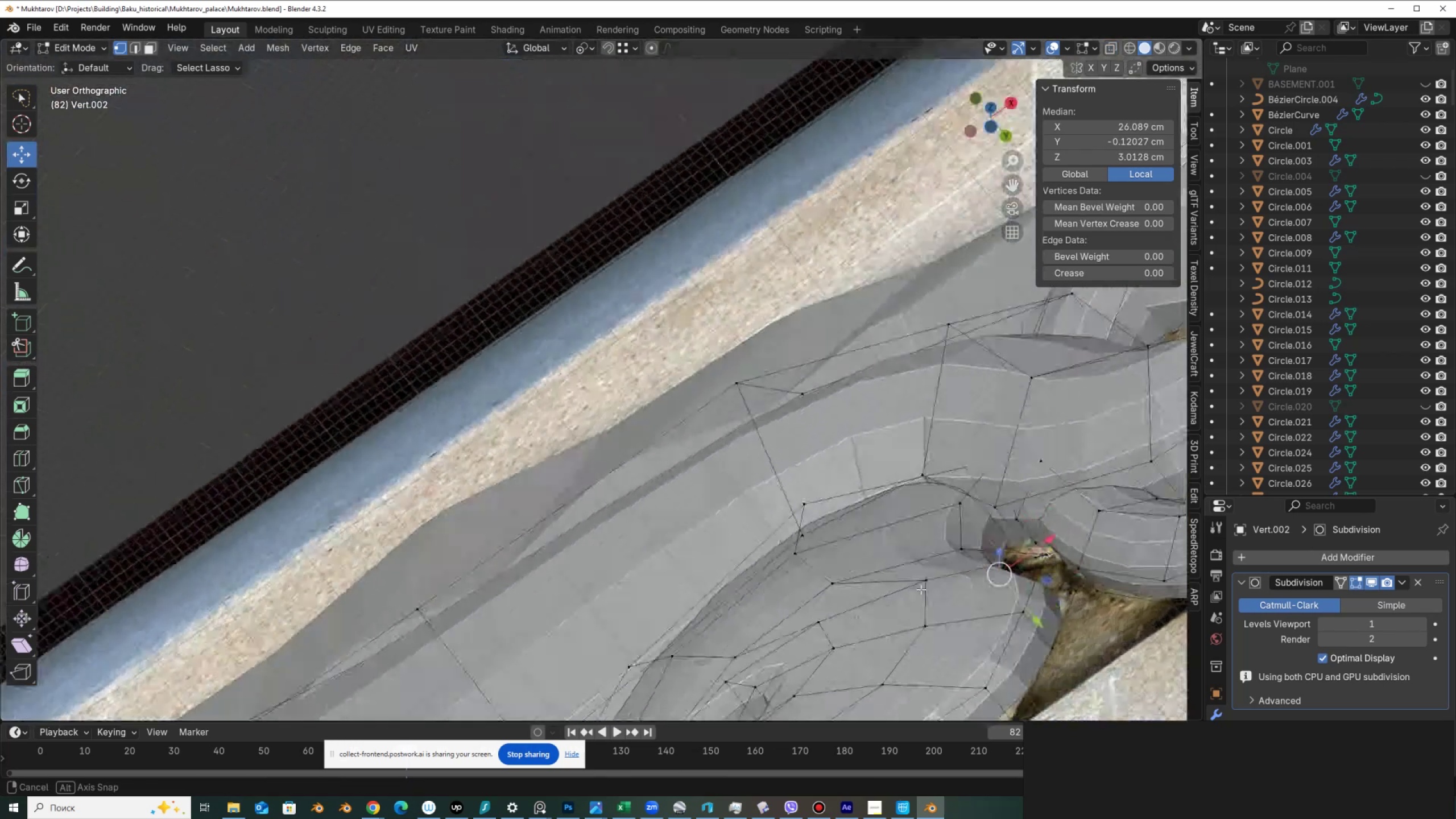 
key(Alt+Z)
 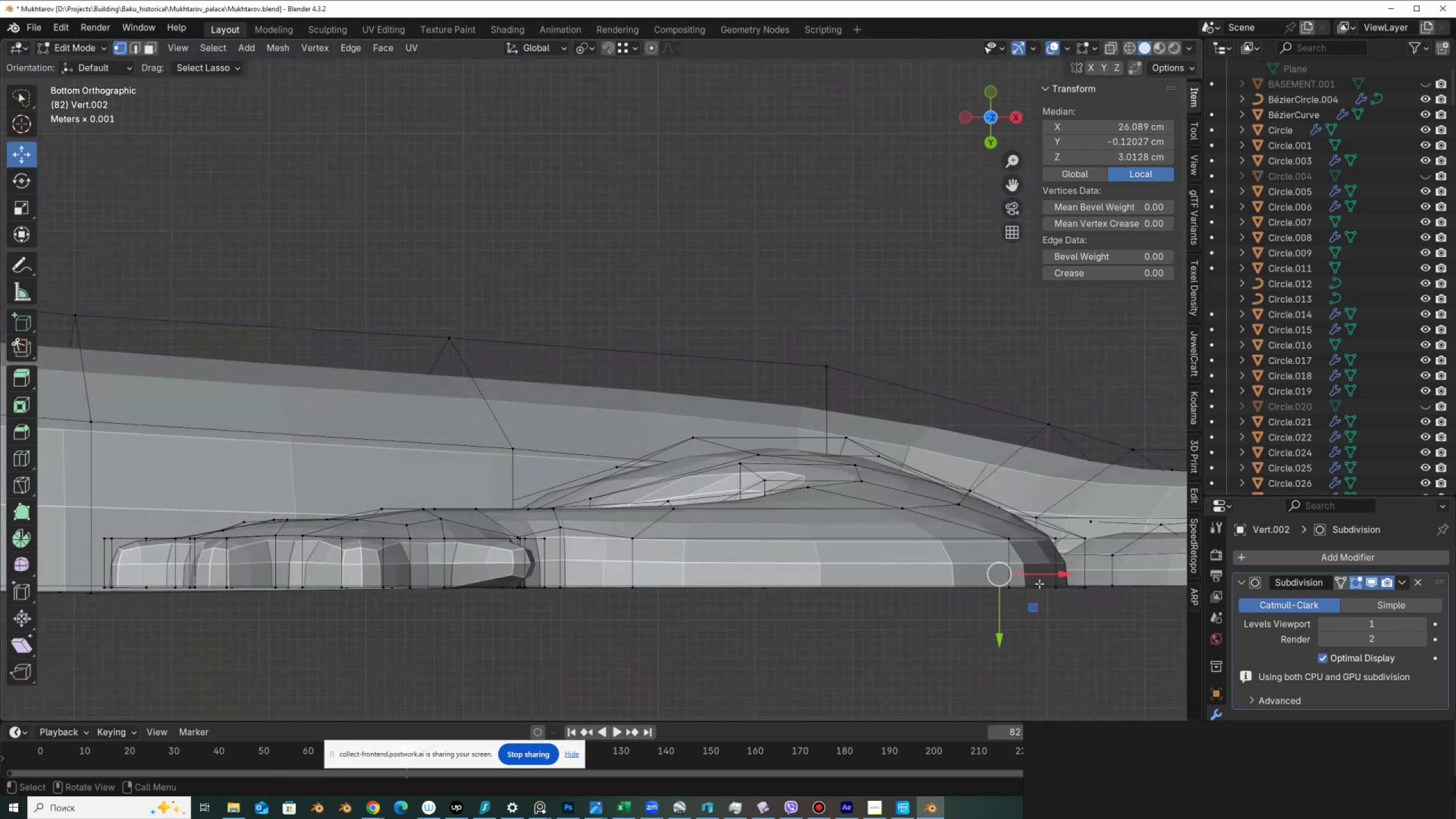 
key(Alt+AltLeft)
 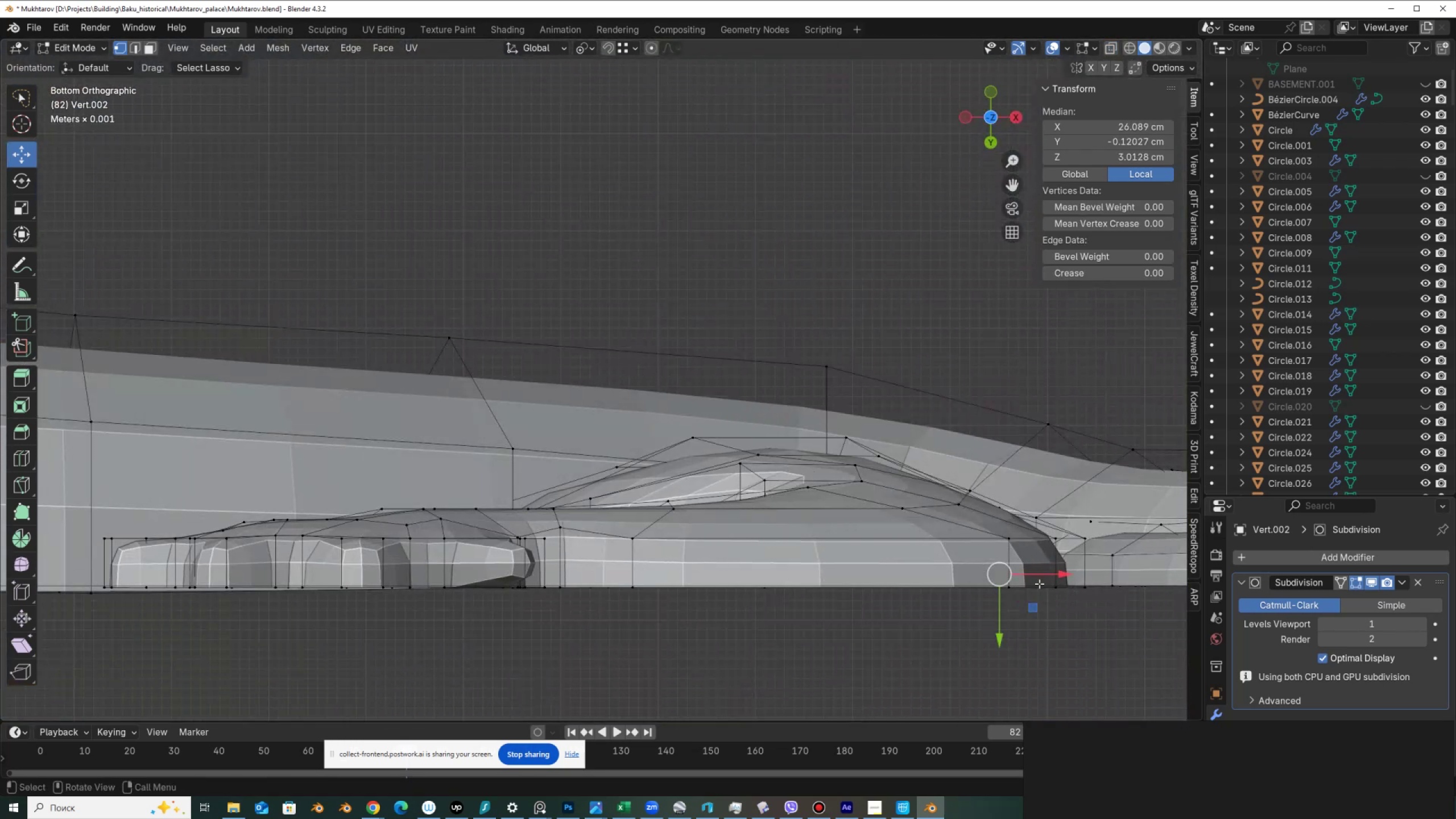 
key(Alt+Z)
 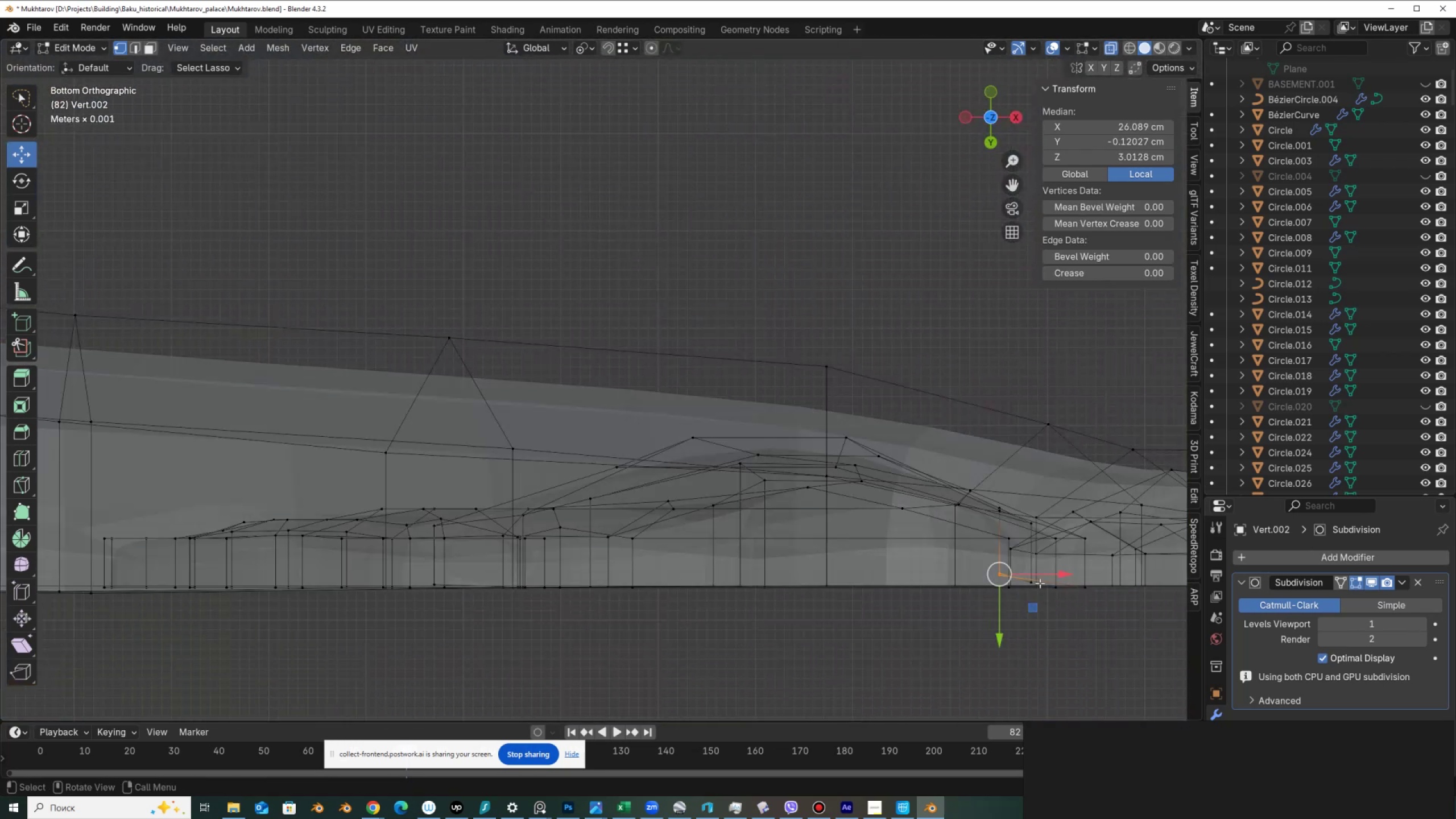 
key(Shift+ShiftLeft)
 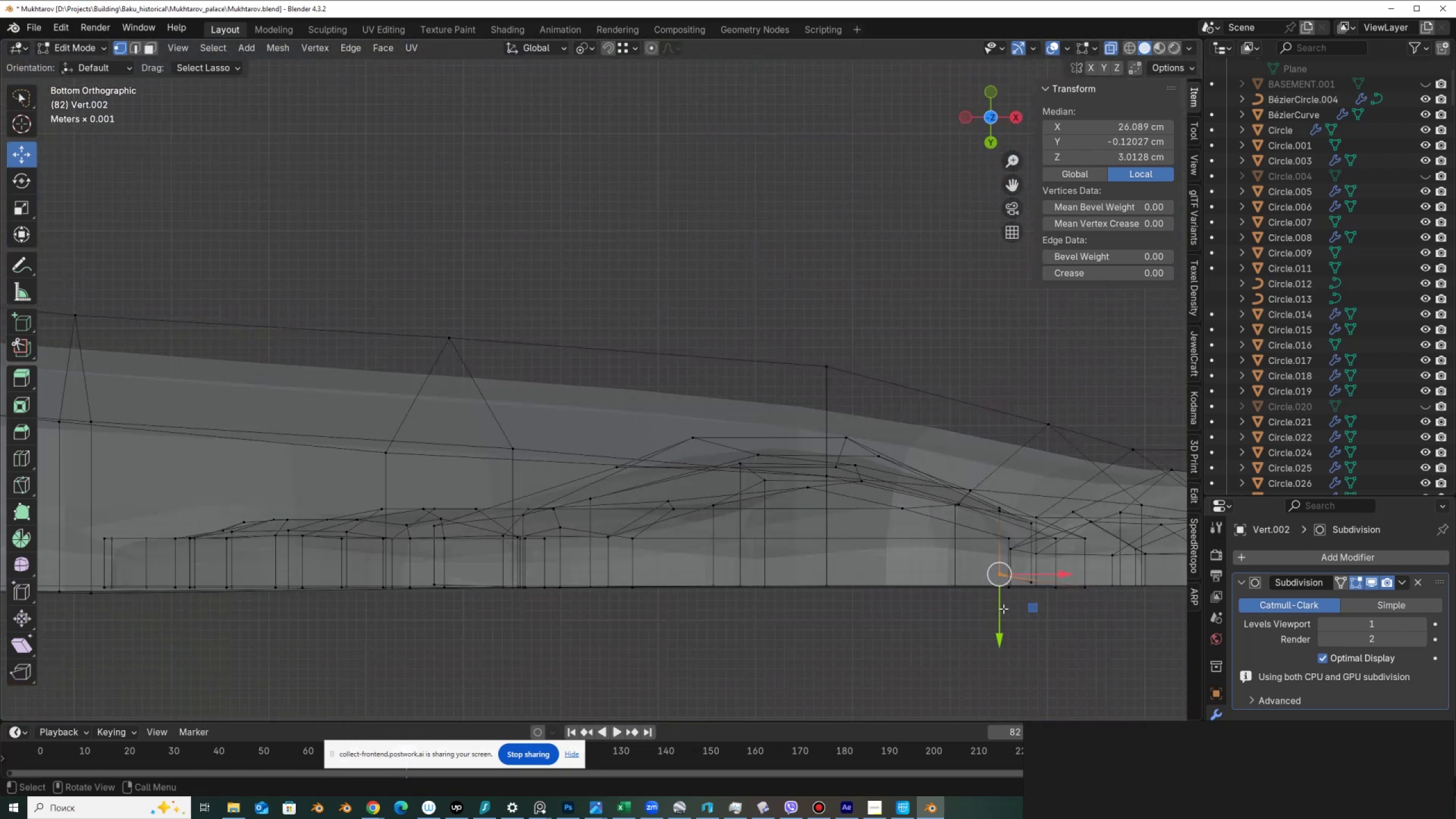 
left_click_drag(start_coordinate=[998, 606], to_coordinate=[1008, 588])
 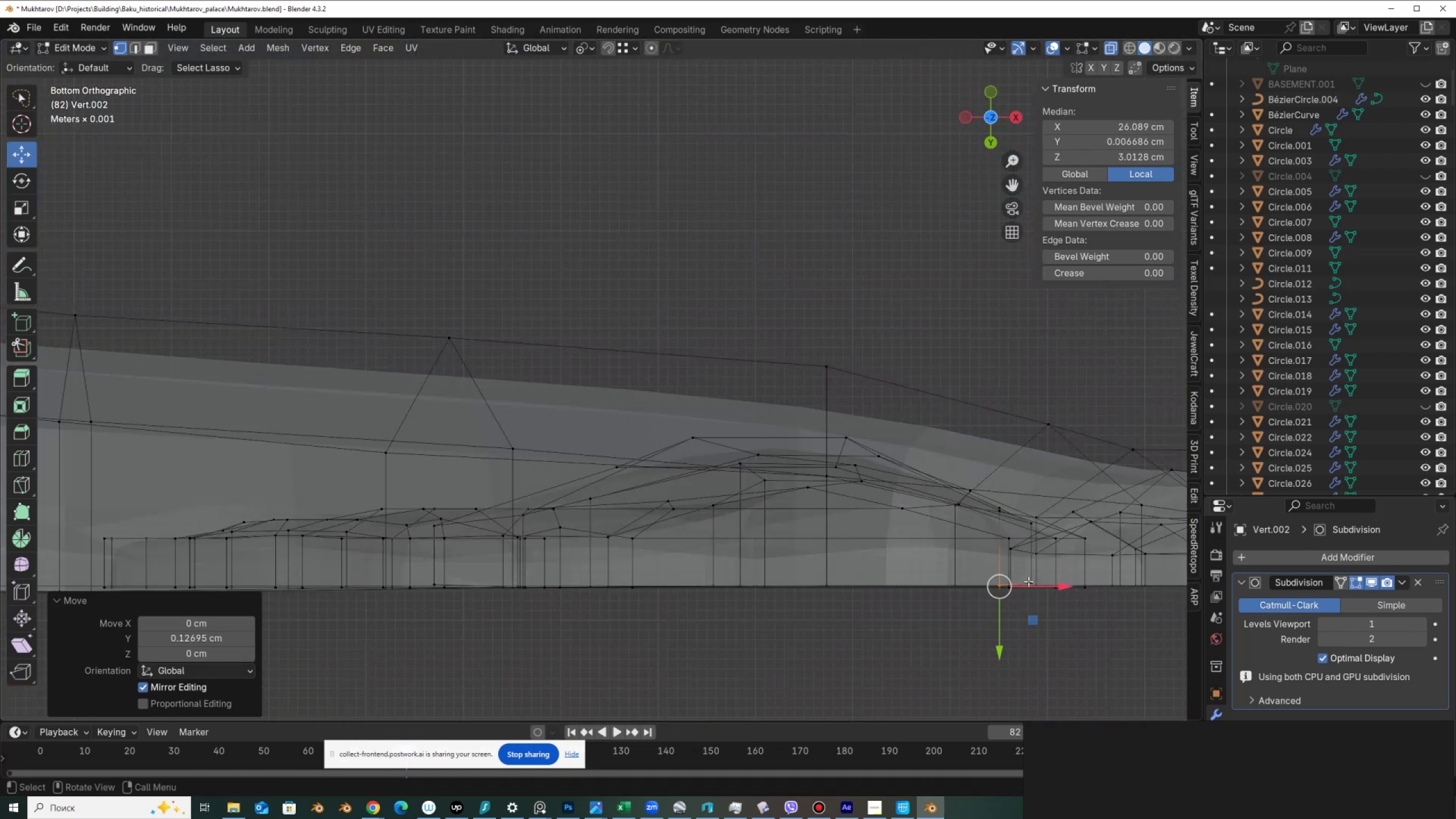 
hold_key(key=ControlLeft, duration=0.51)
 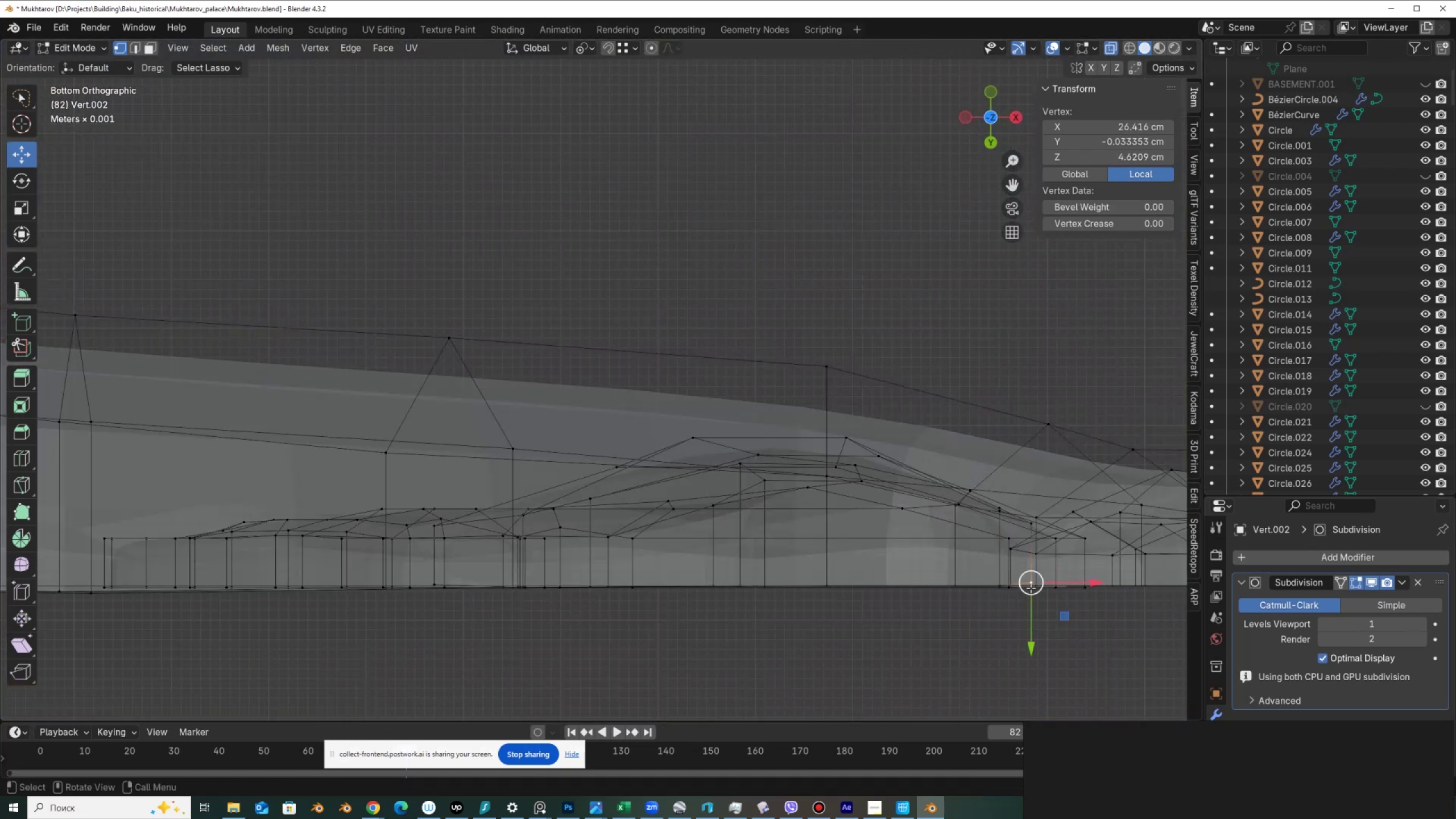 
left_click_drag(start_coordinate=[1032, 593], to_coordinate=[1044, 588])
 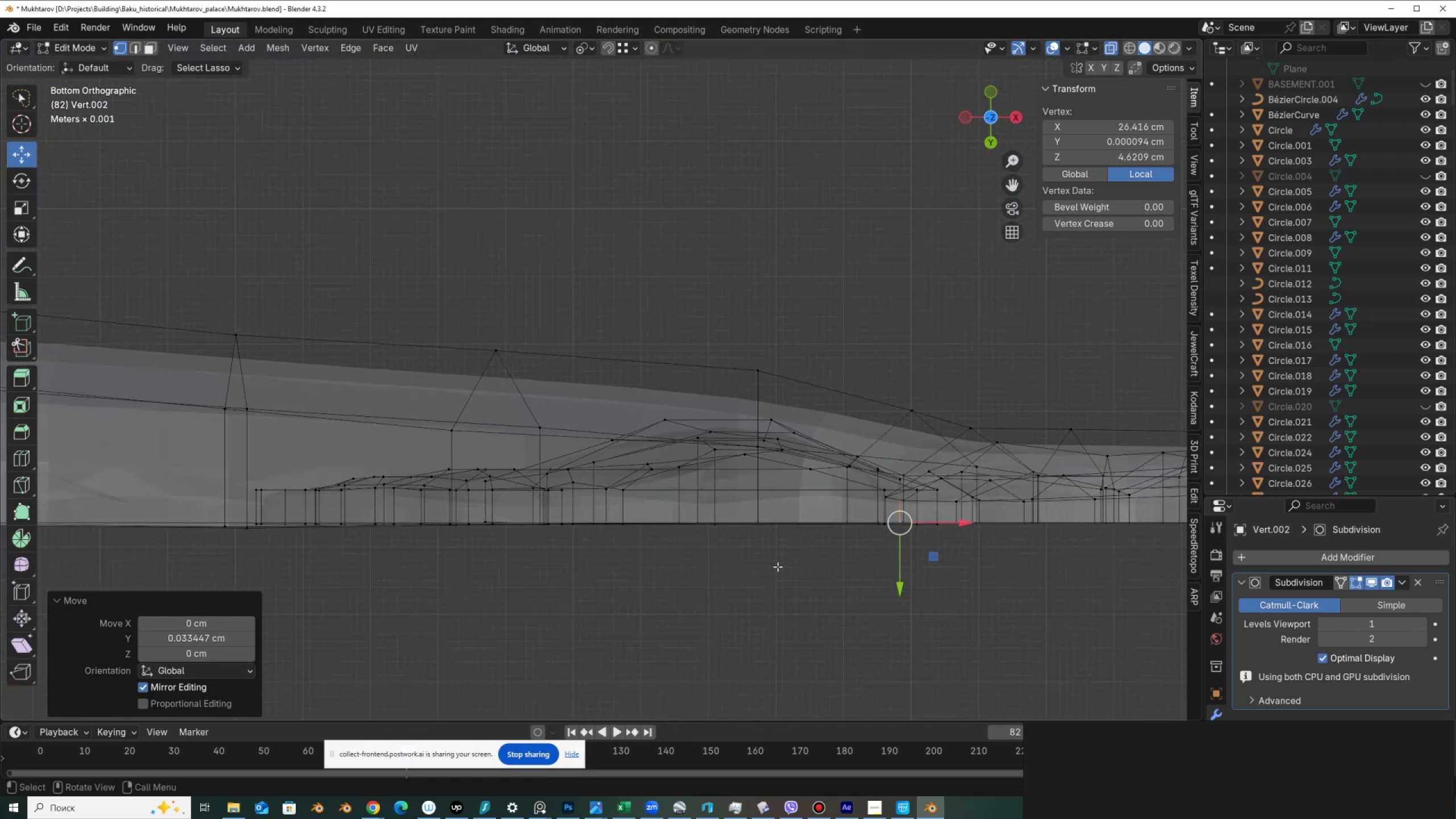 
hold_key(key=ControlLeft, duration=0.47)
 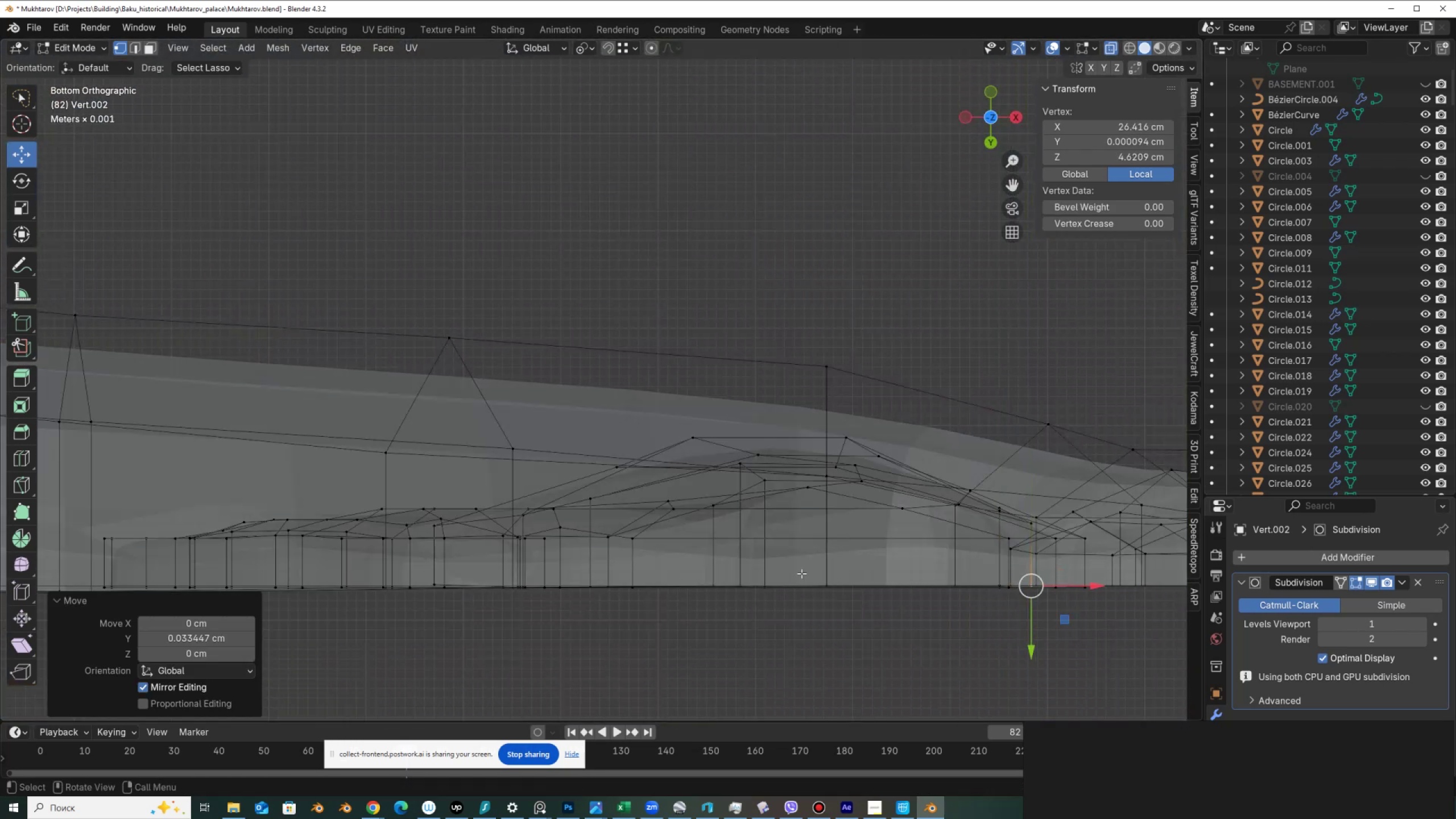 
scroll: coordinate [779, 567], scroll_direction: down, amount: 2.0
 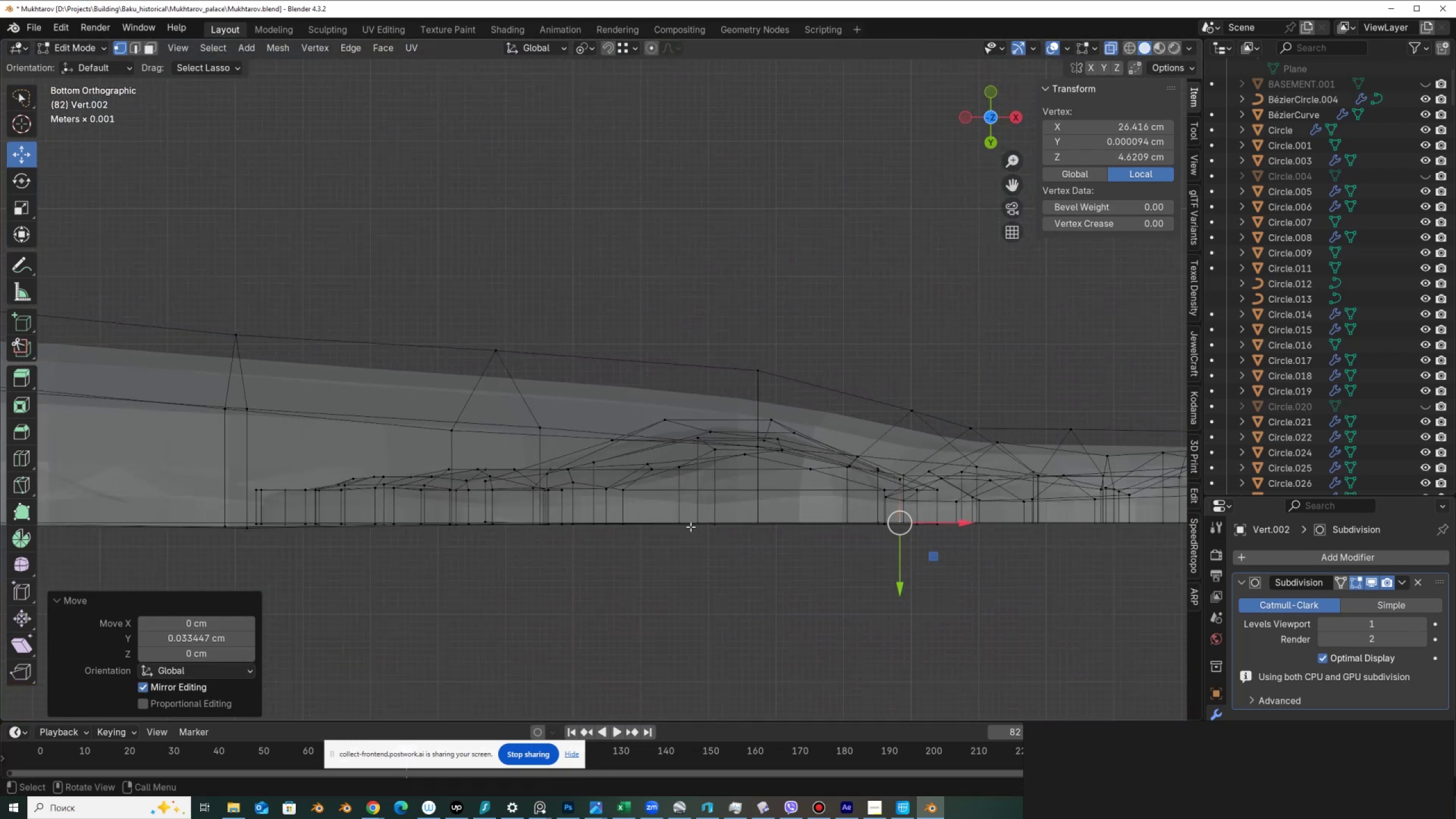 
key(Alt+AltLeft)
 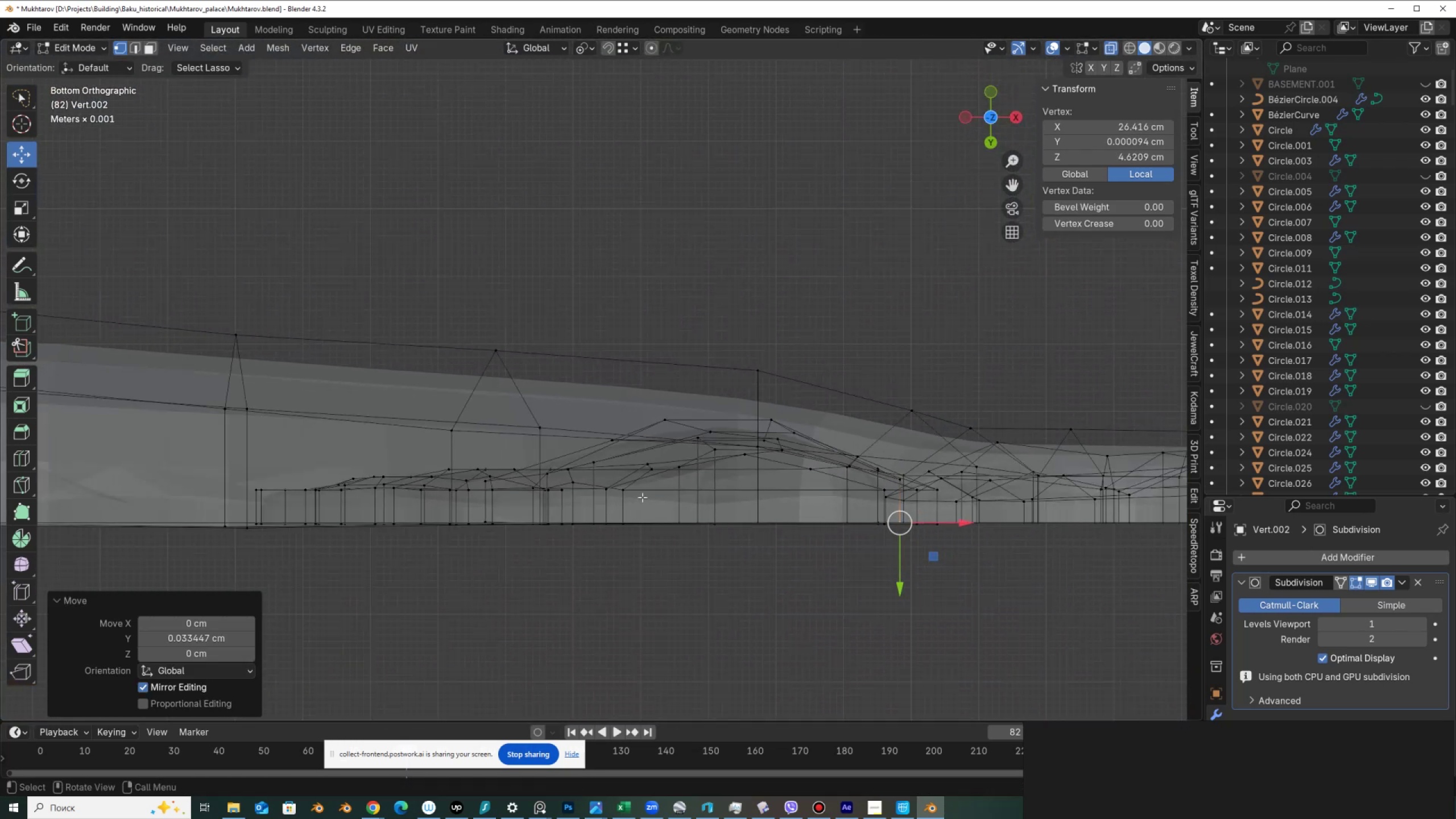 
key(Alt+Z)
 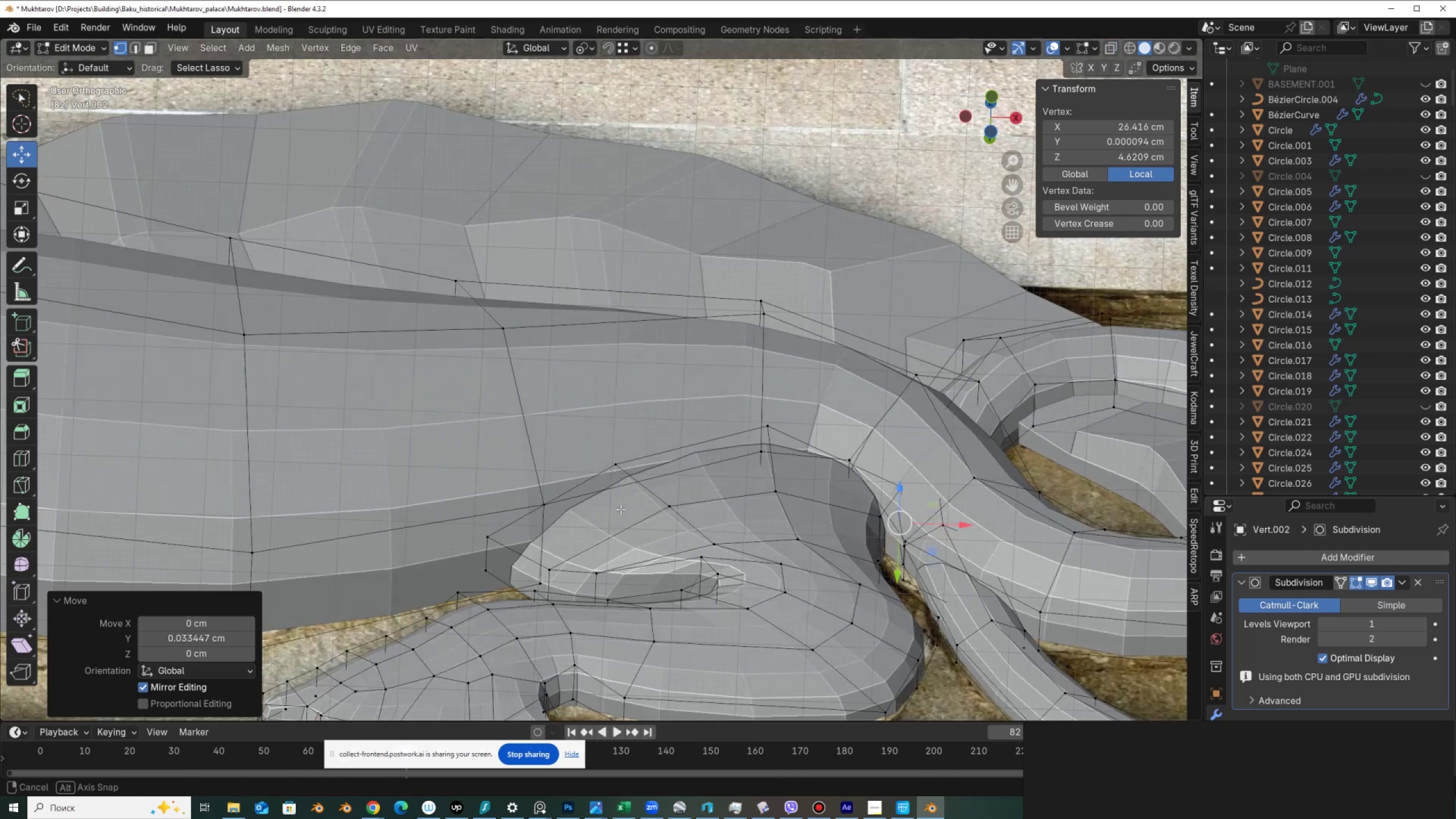 
scroll: coordinate [705, 461], scroll_direction: down, amount: 7.0
 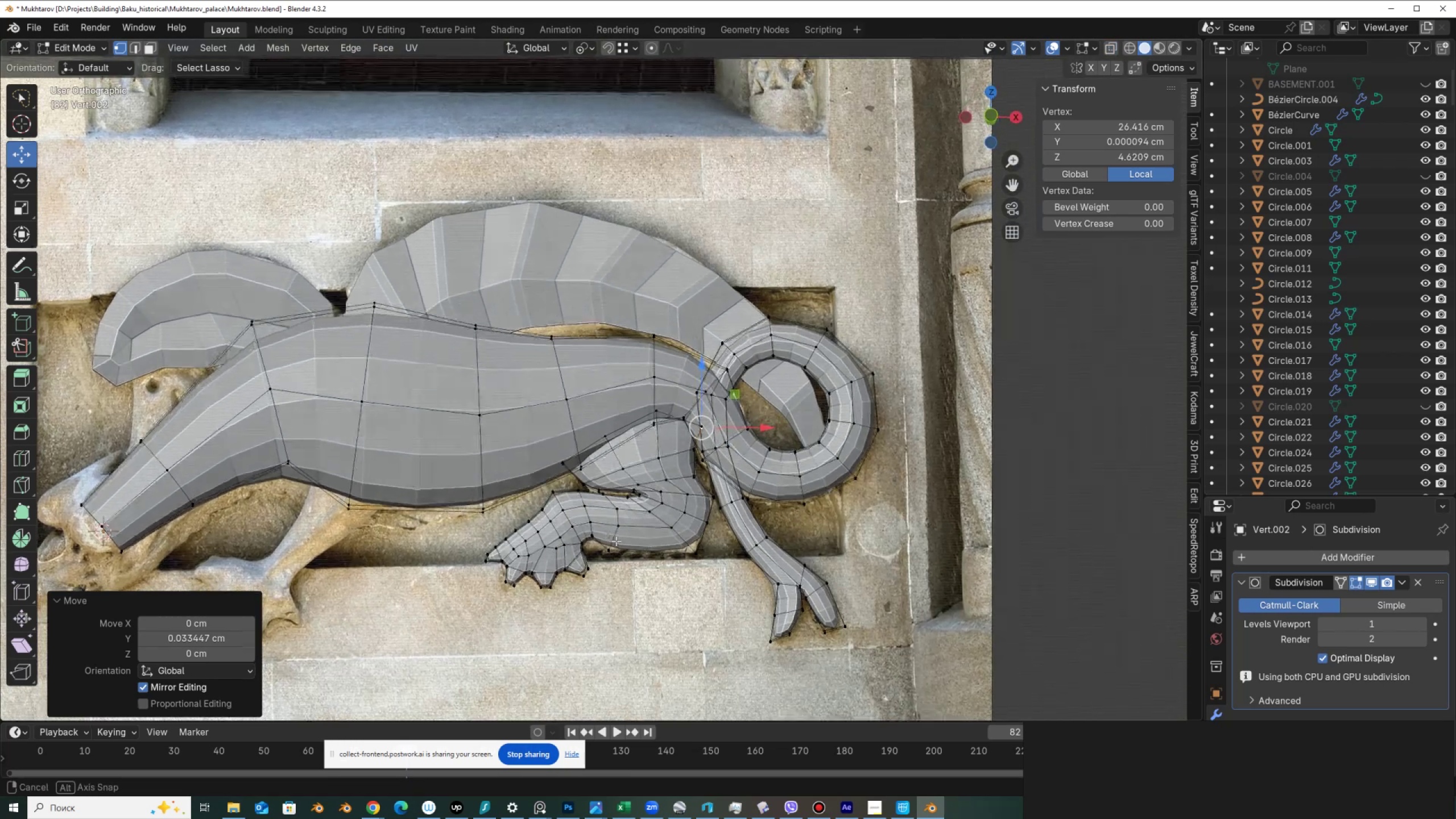 
key(Alt+AltLeft)
 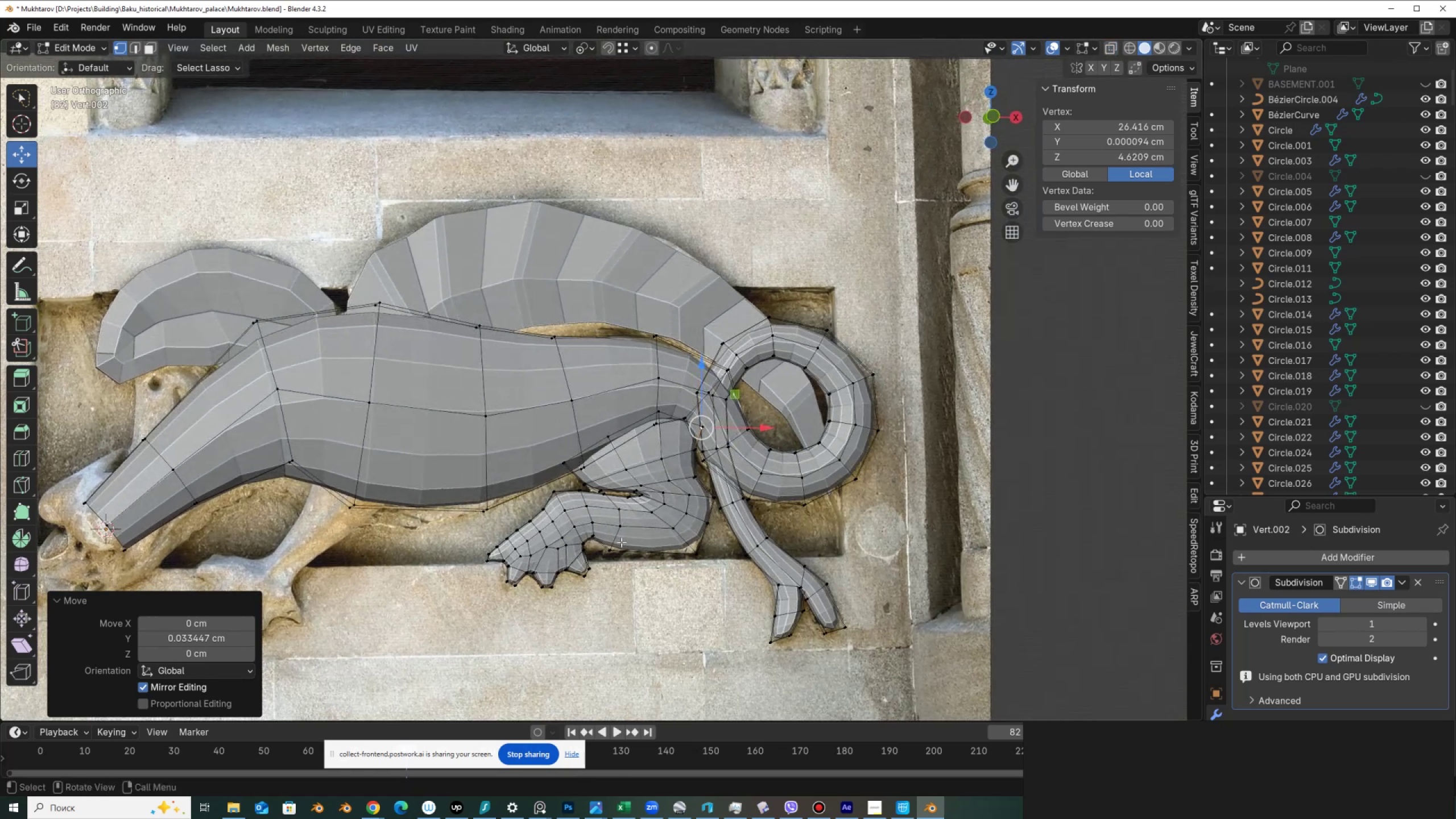 
key(Alt+Z)
 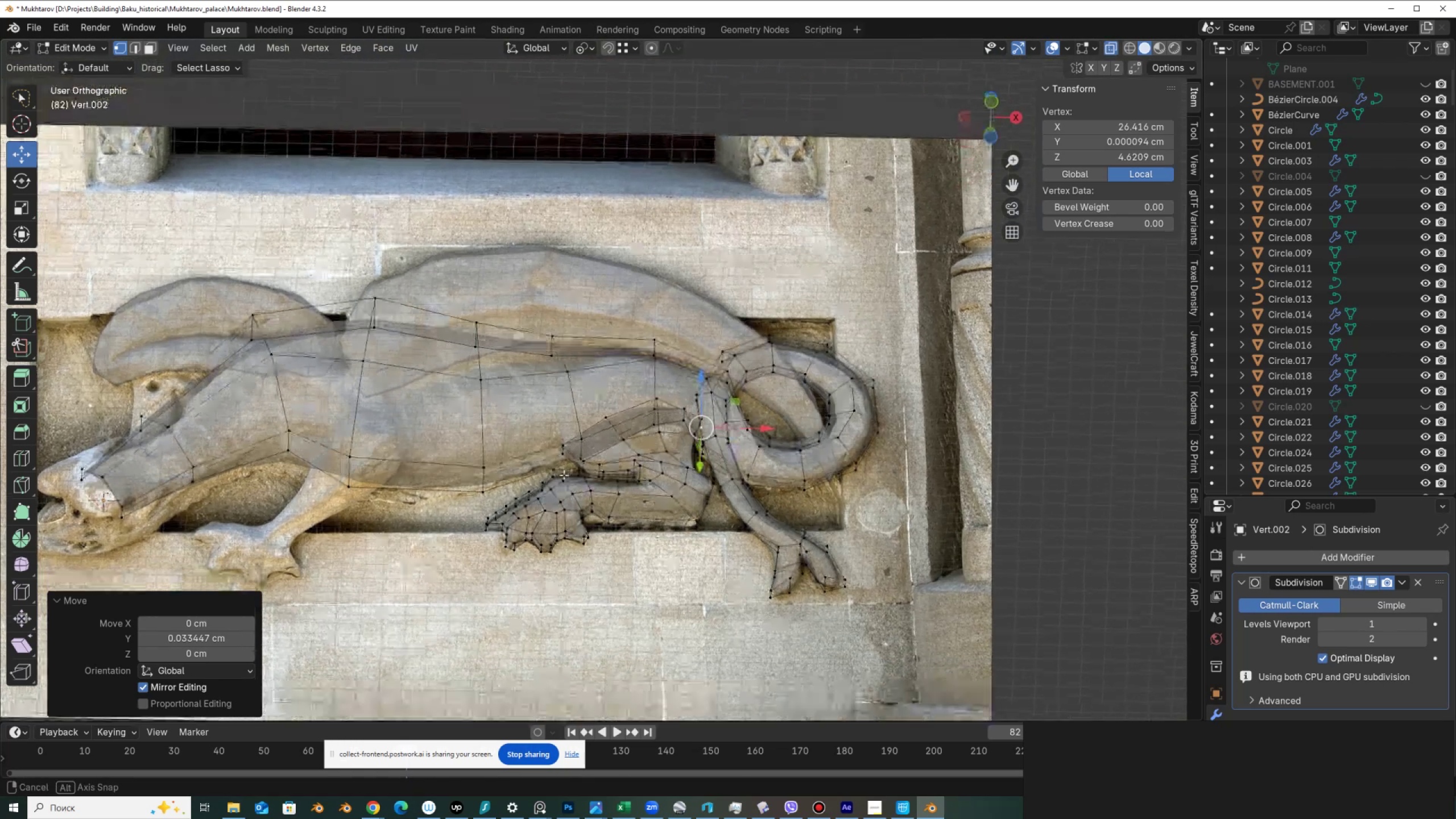 
scroll: coordinate [561, 456], scroll_direction: up, amount: 5.0
 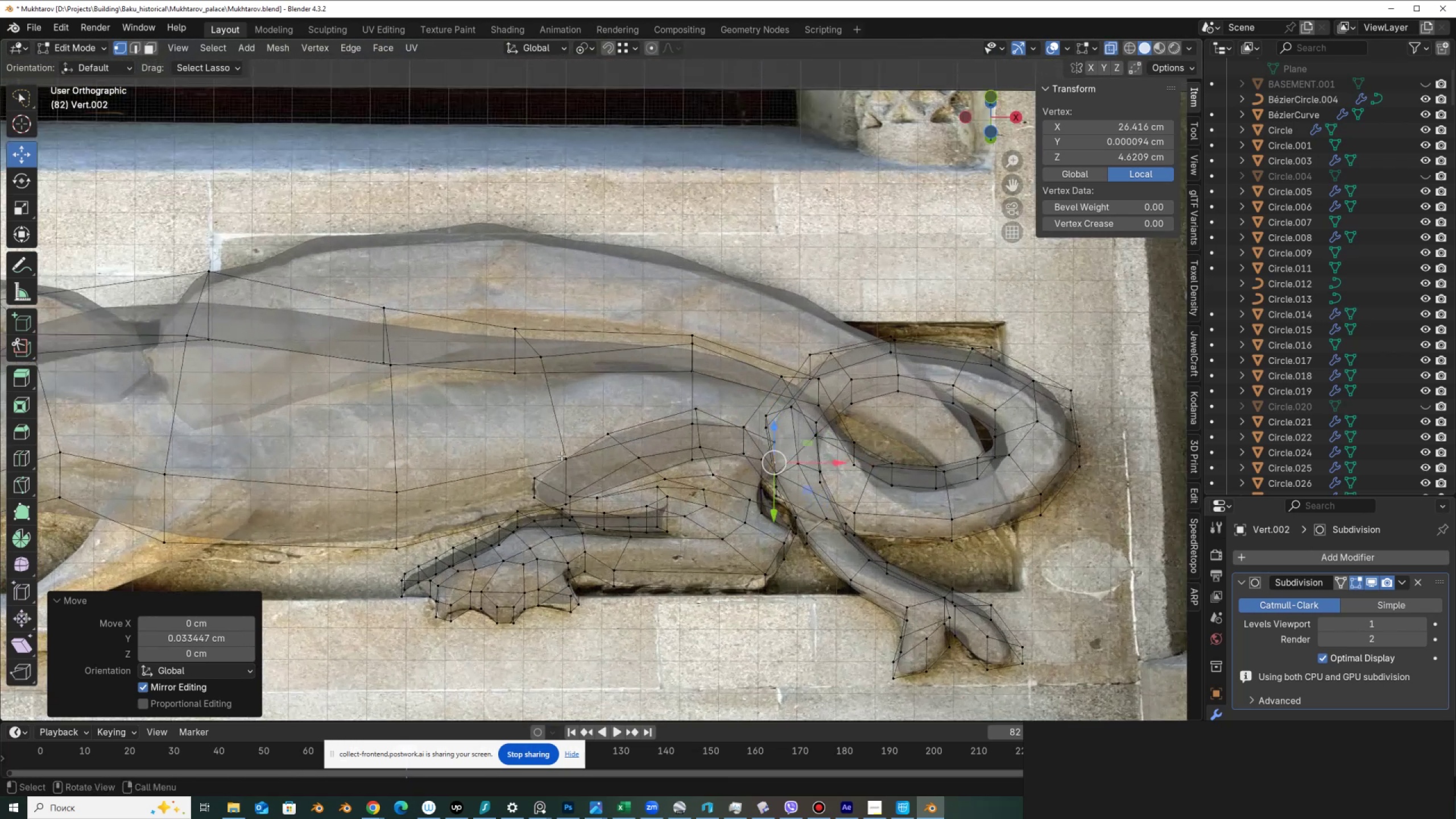 
key(Alt+Z)
 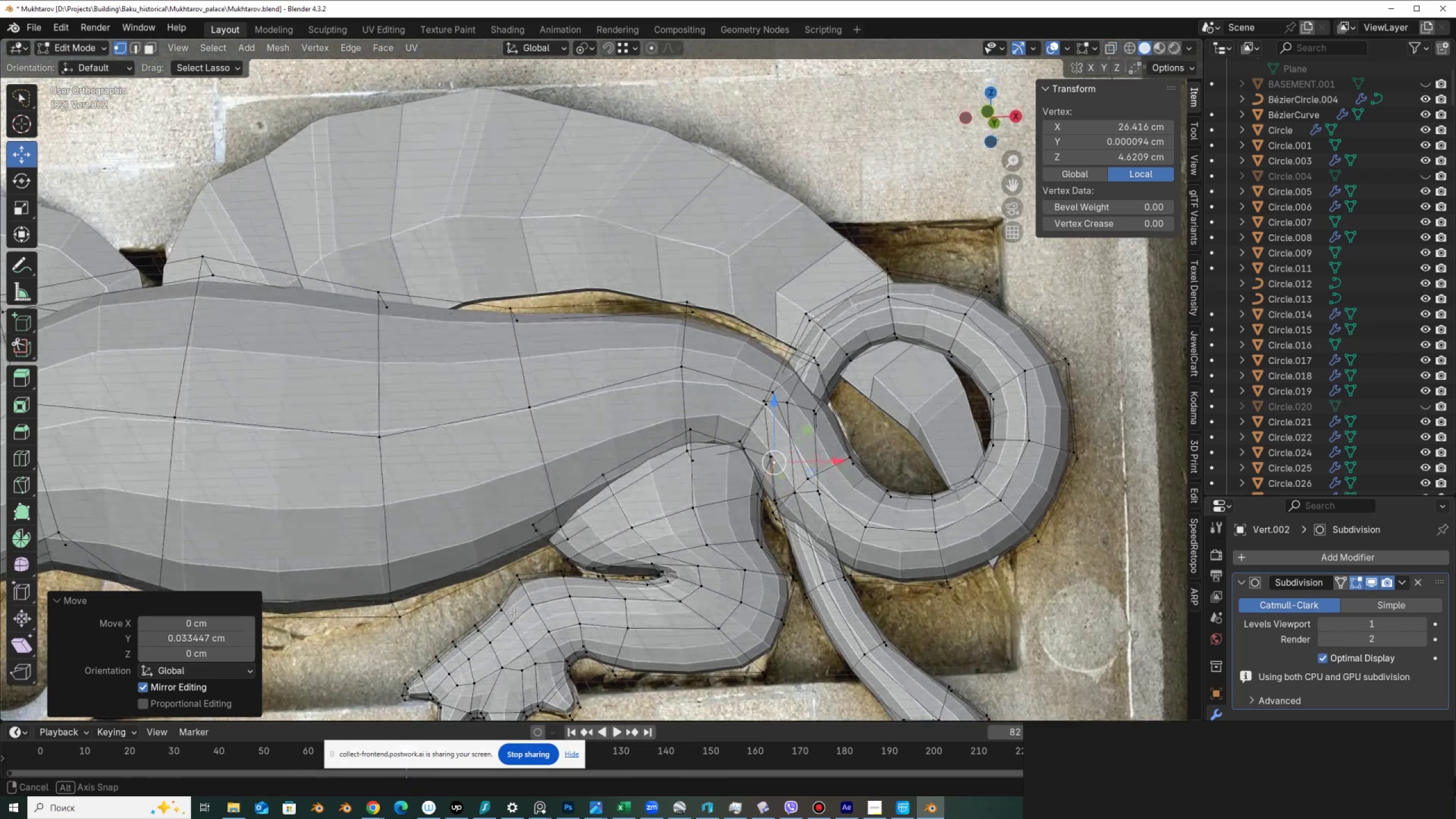 
key(Alt+AltLeft)
 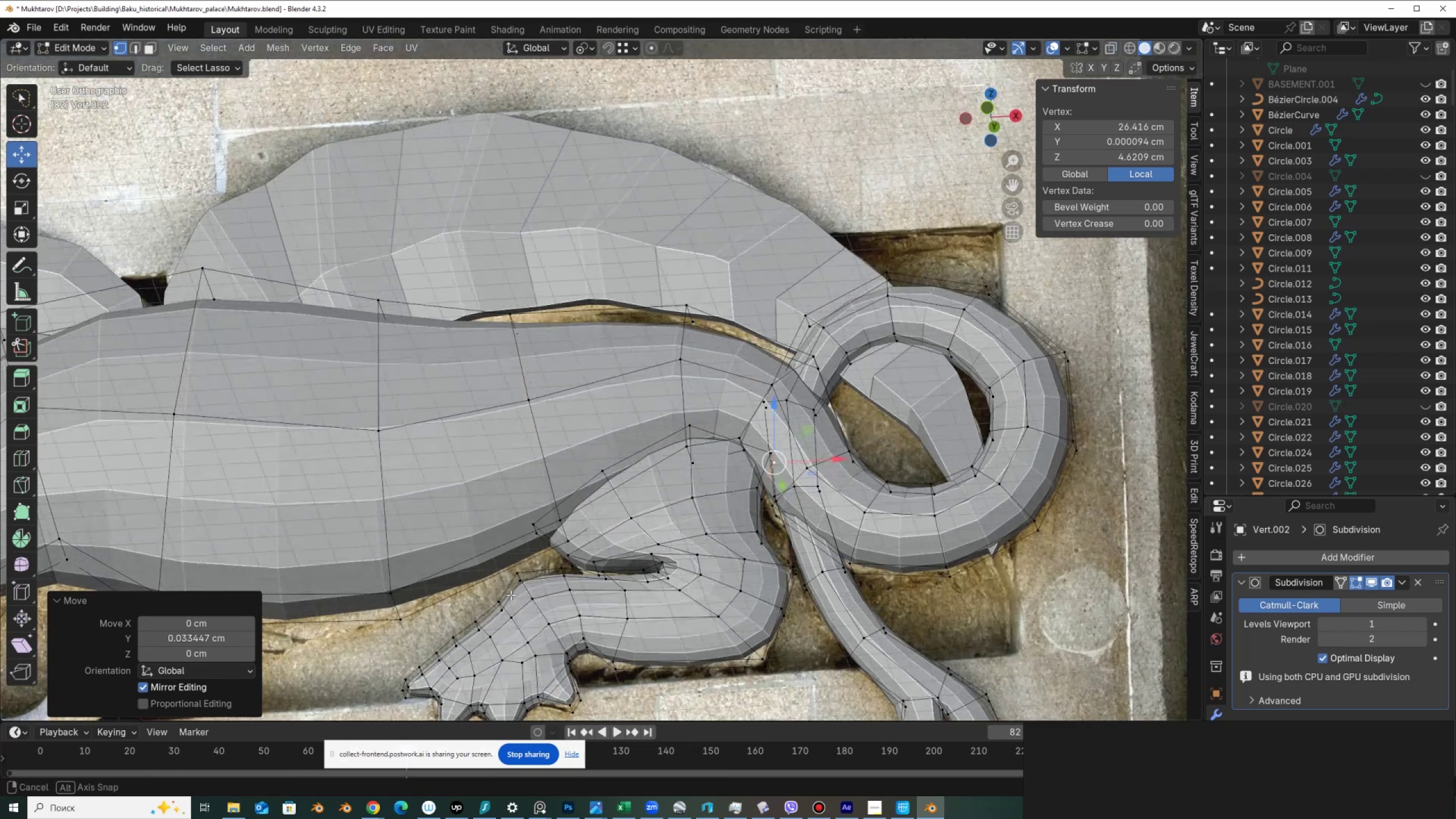 
hold_key(key=ShiftLeft, duration=1.15)
 